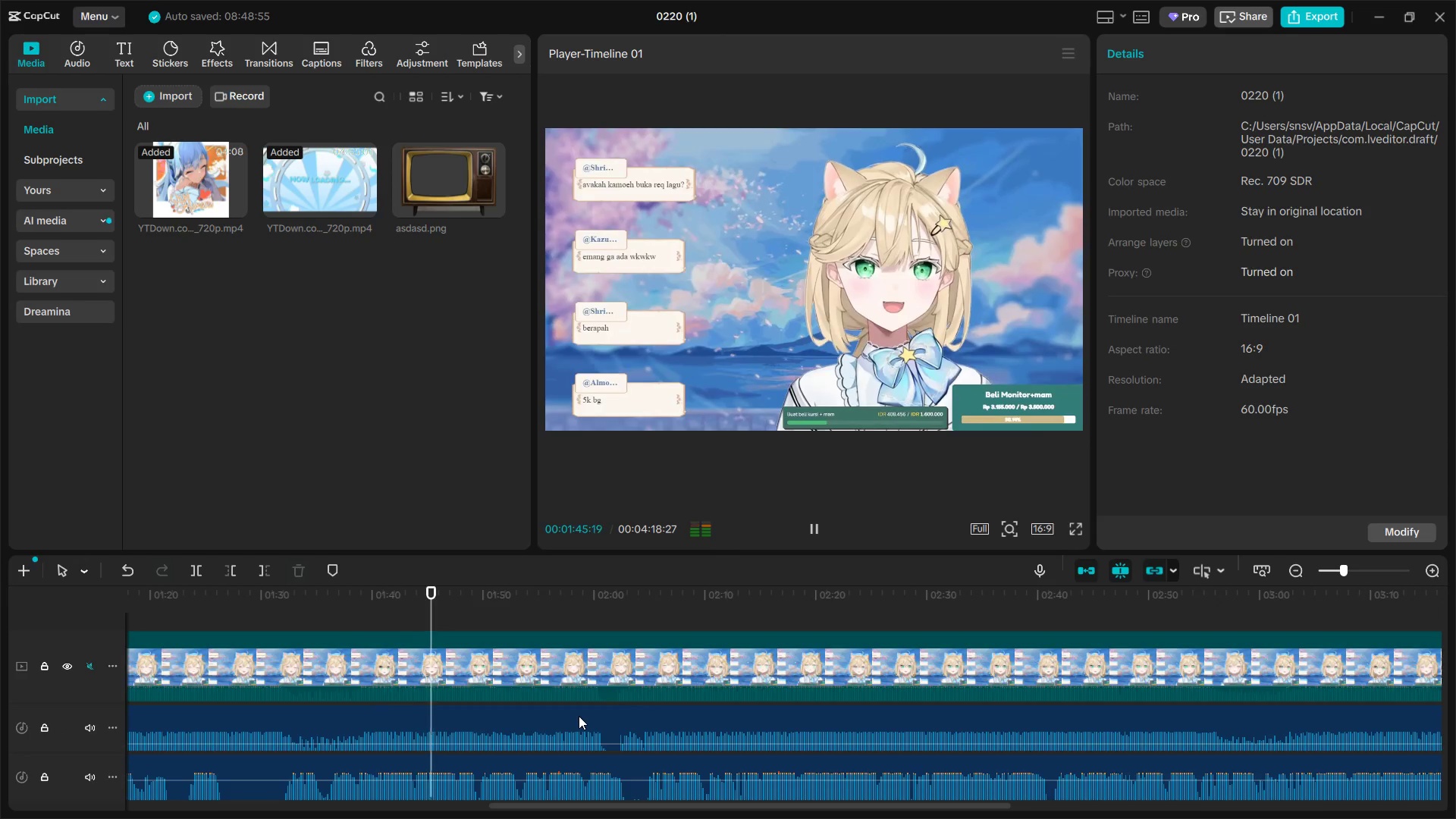 
hold_key(key=AltLeft, duration=1.5)
 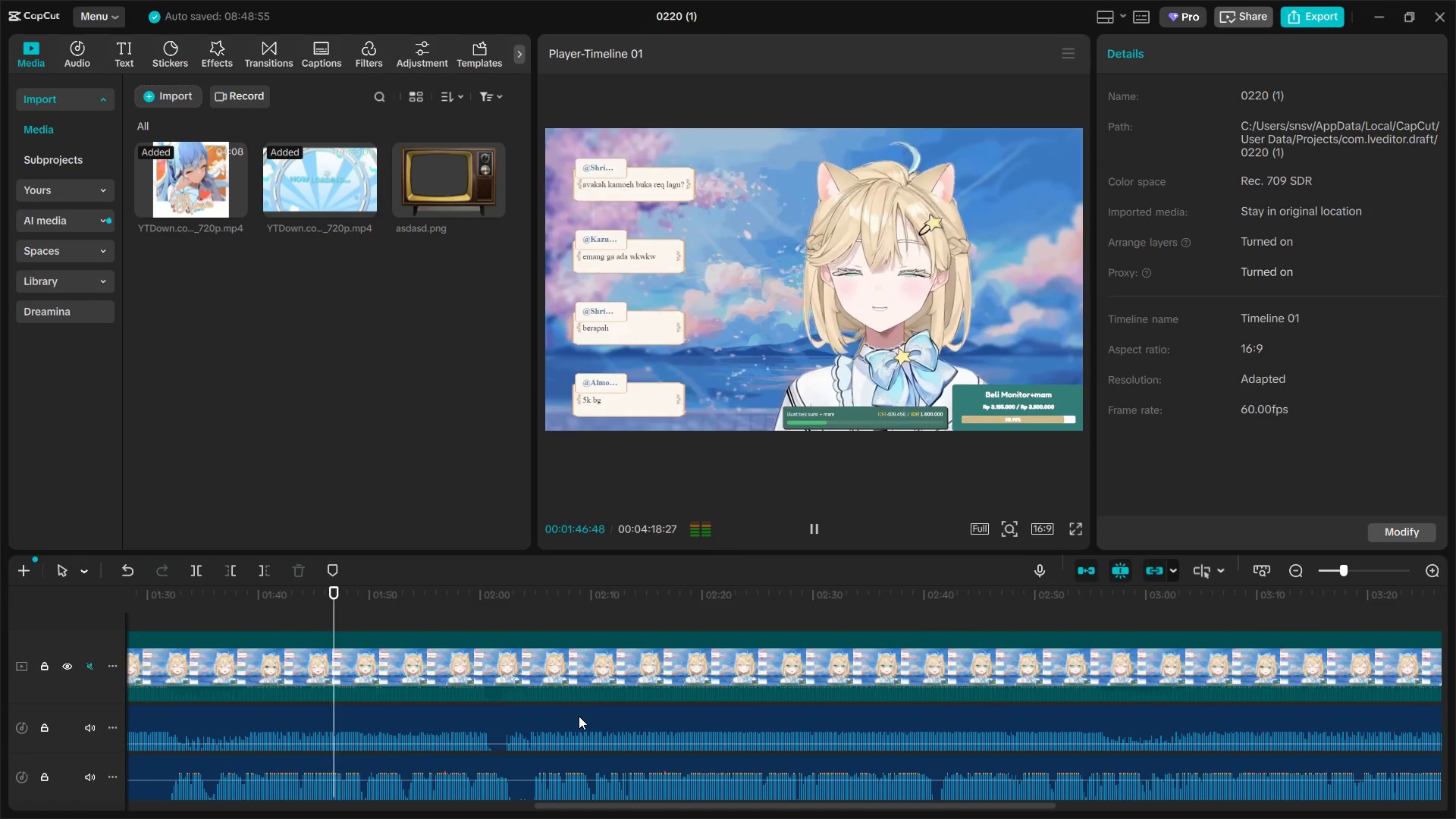 
hold_key(key=AltLeft, duration=1.53)
 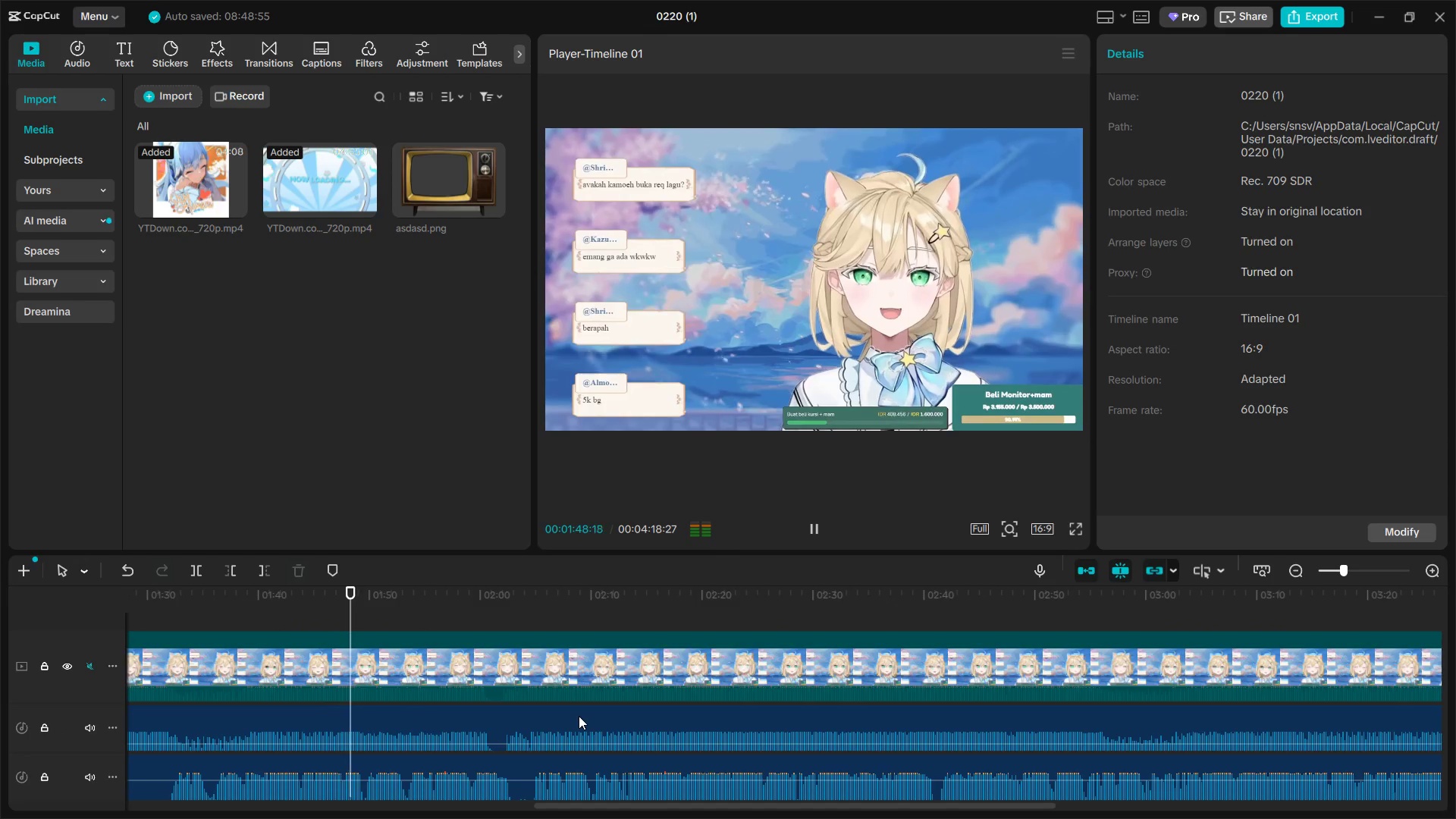 
scroll: coordinate [579, 716], scroll_direction: down, amount: 1.0
 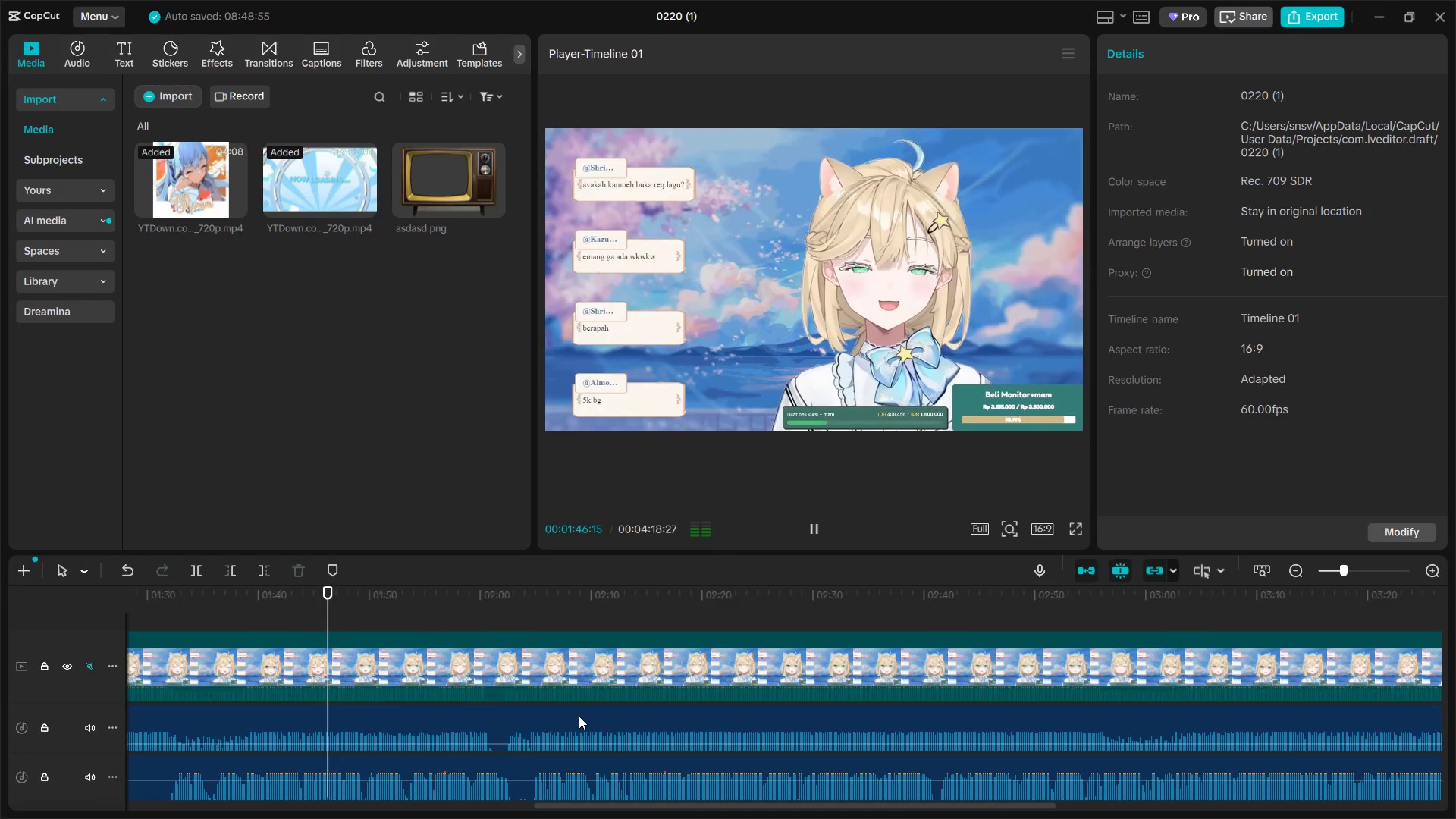 
hold_key(key=AltLeft, duration=1.52)
 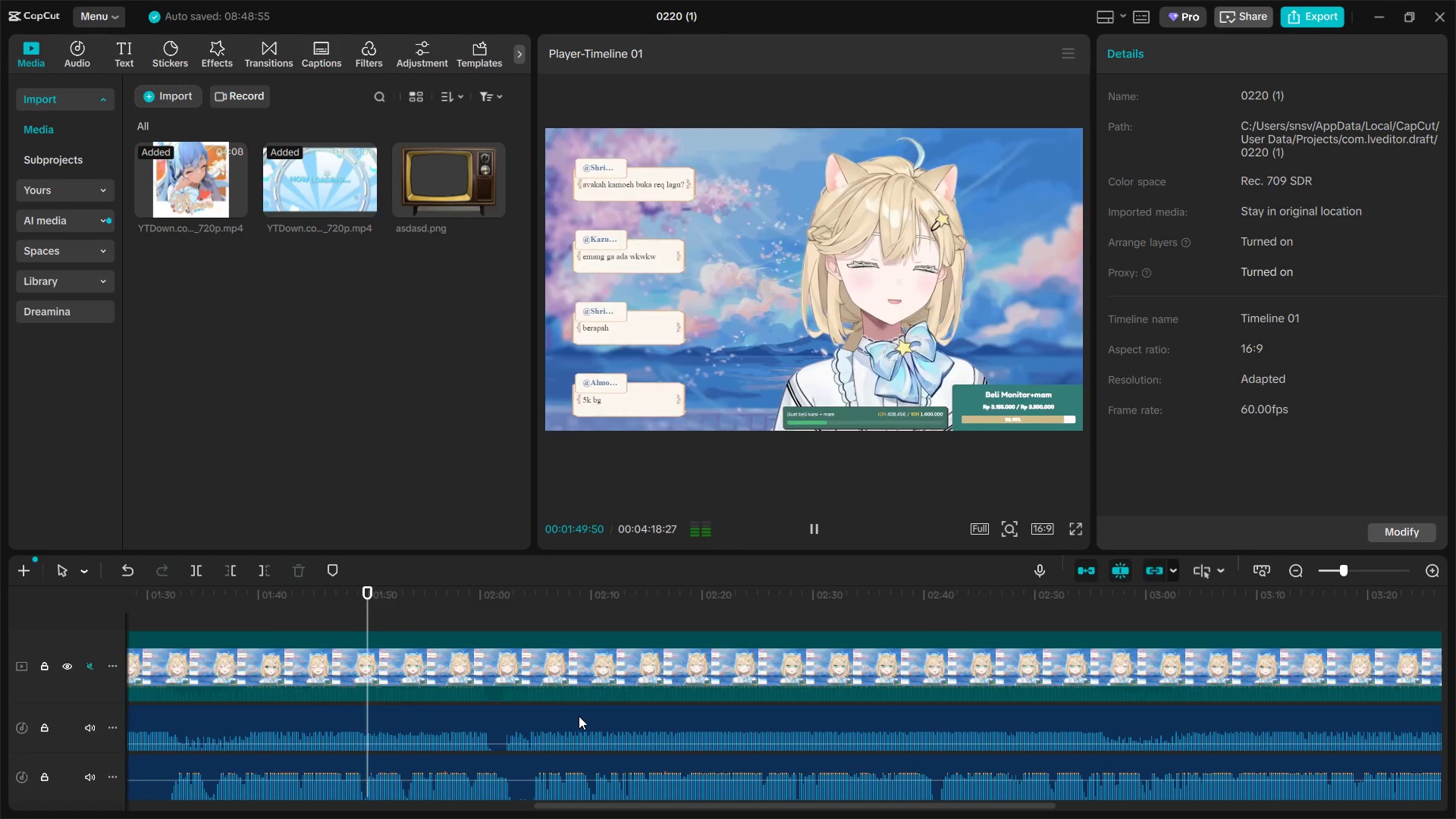 
hold_key(key=AltLeft, duration=1.51)
 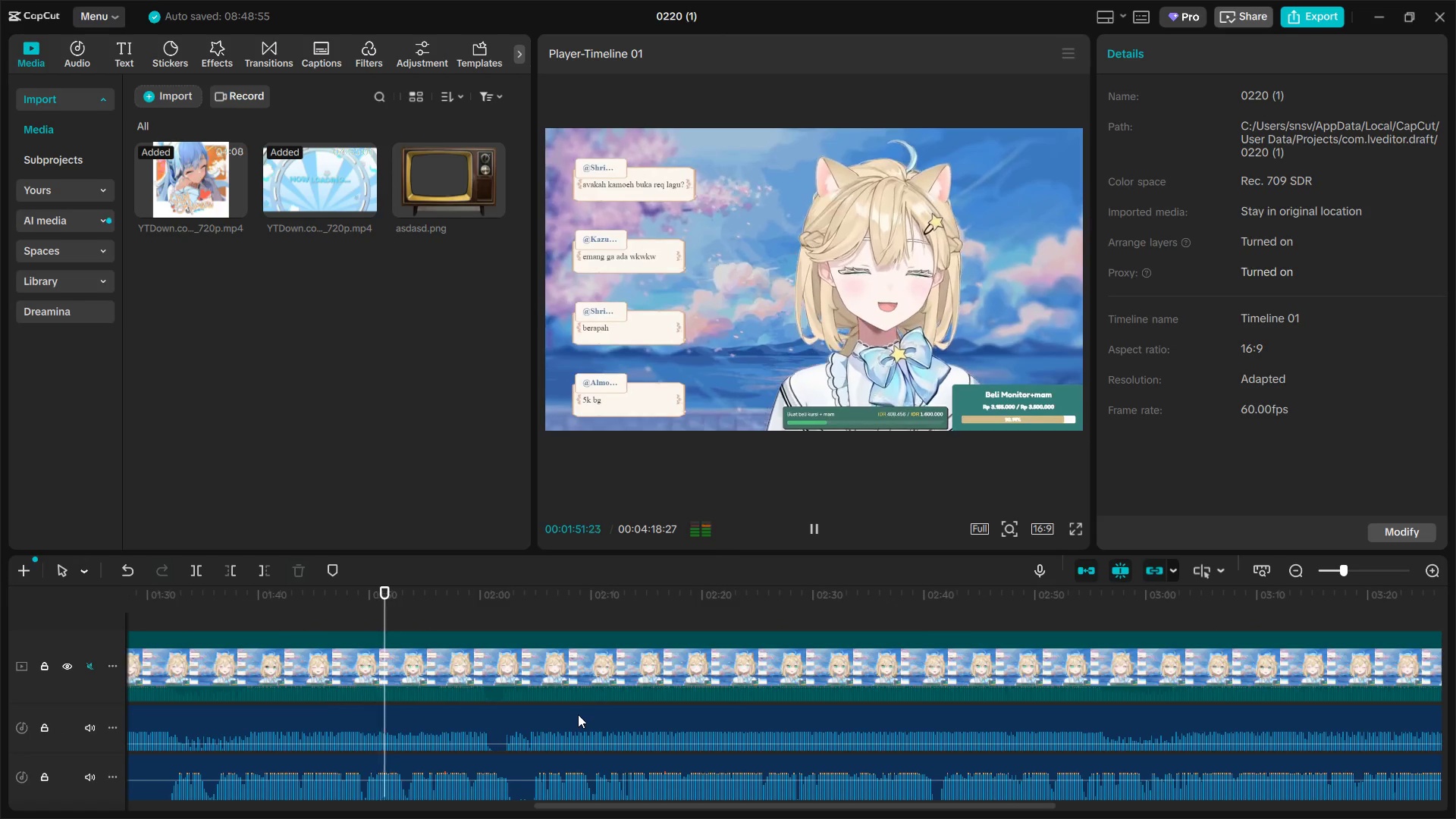 
hold_key(key=AltLeft, duration=1.5)
 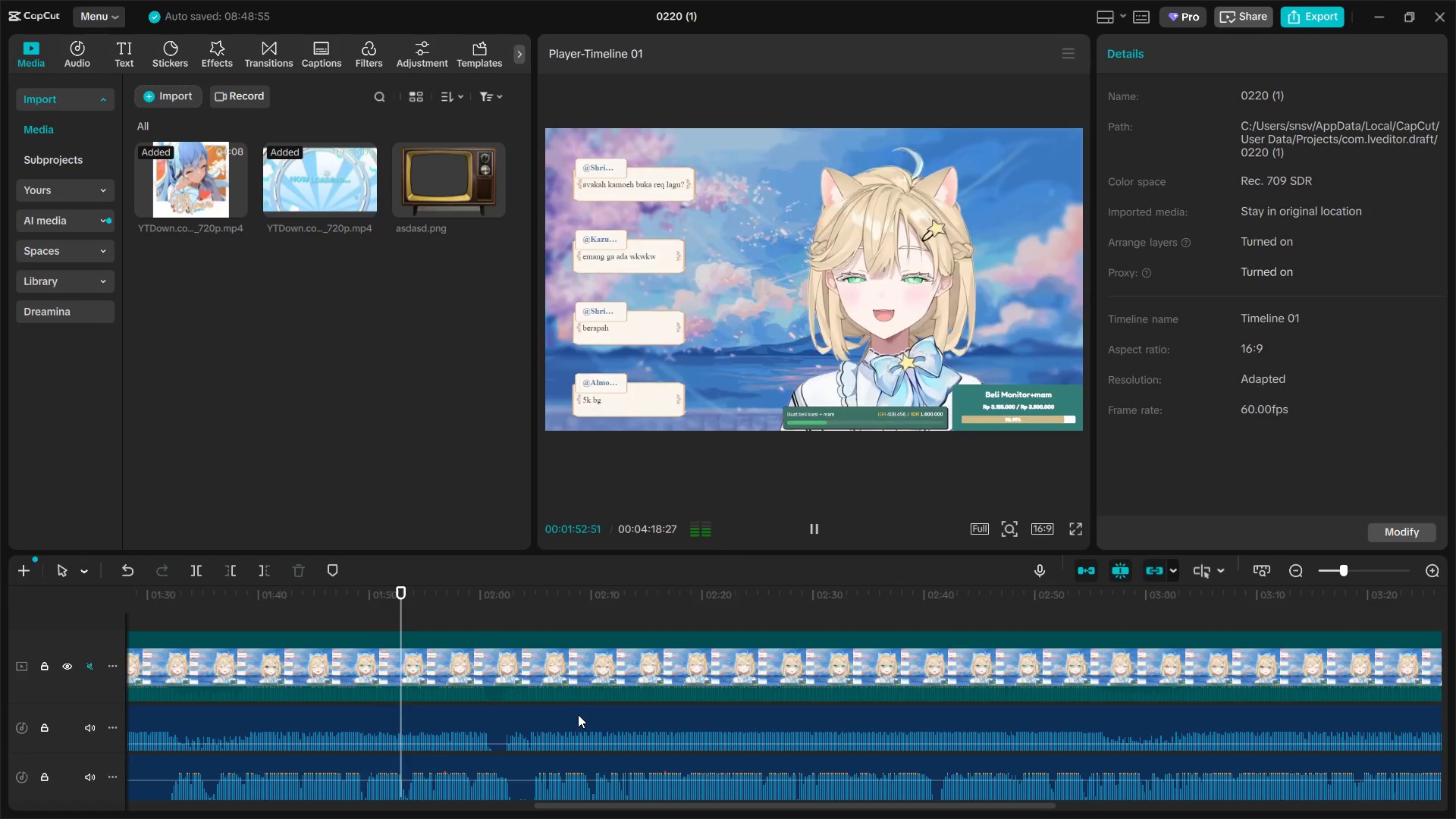 
hold_key(key=AltLeft, duration=1.5)
 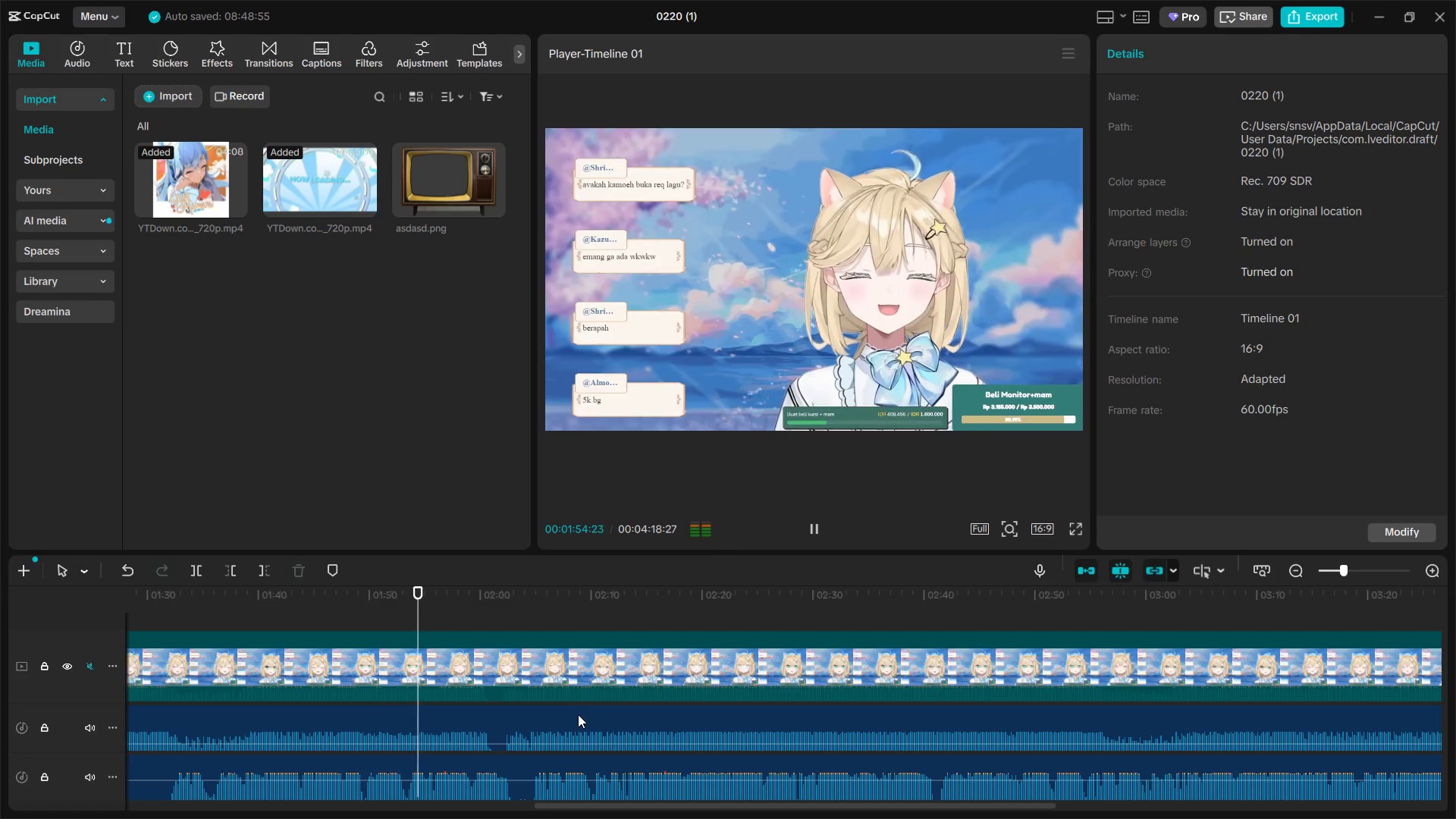 
hold_key(key=AltLeft, duration=1.5)
scroll: coordinate [578, 714], scroll_direction: down, amount: 1.0
 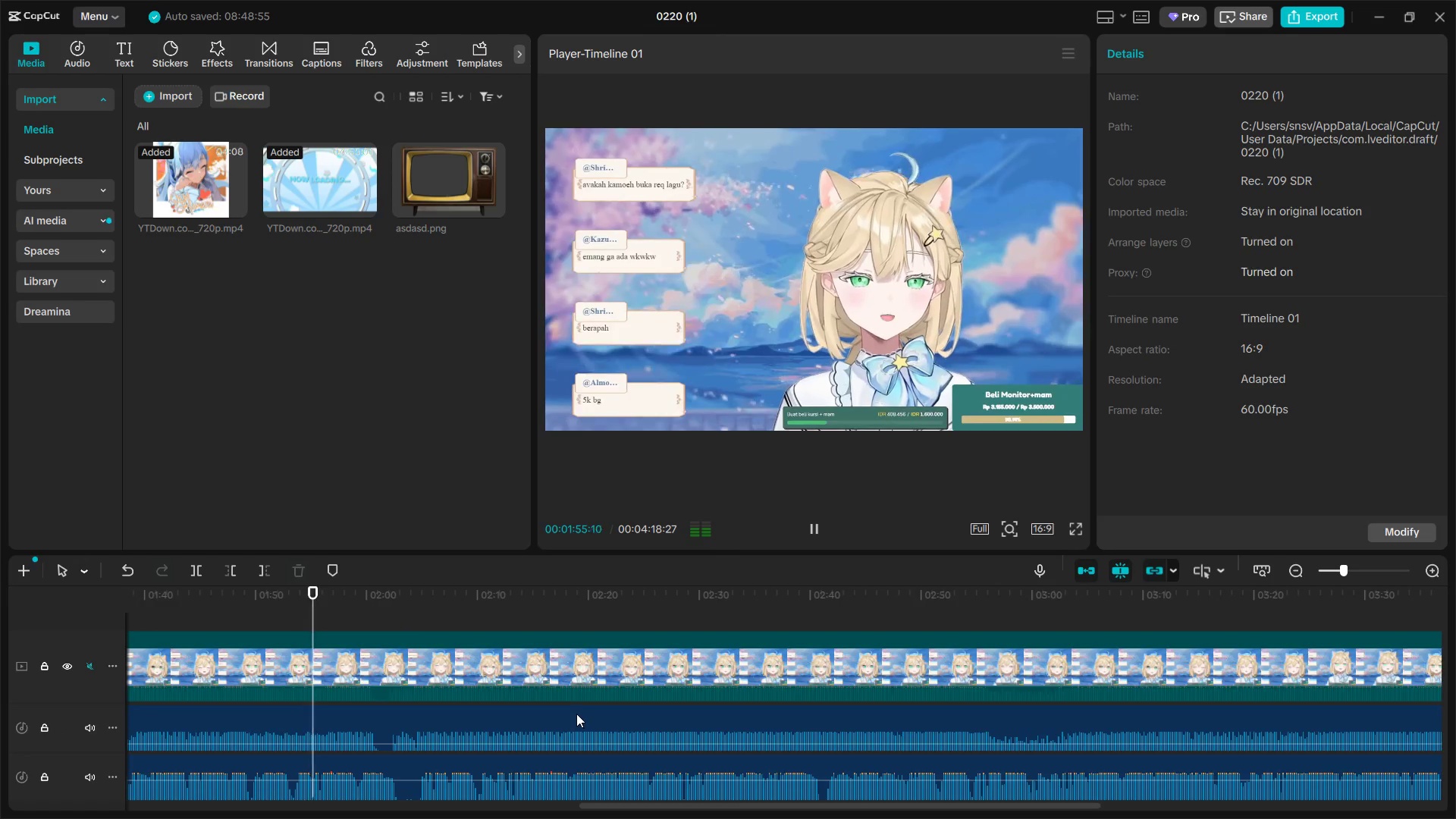 
hold_key(key=AltLeft, duration=1.52)
 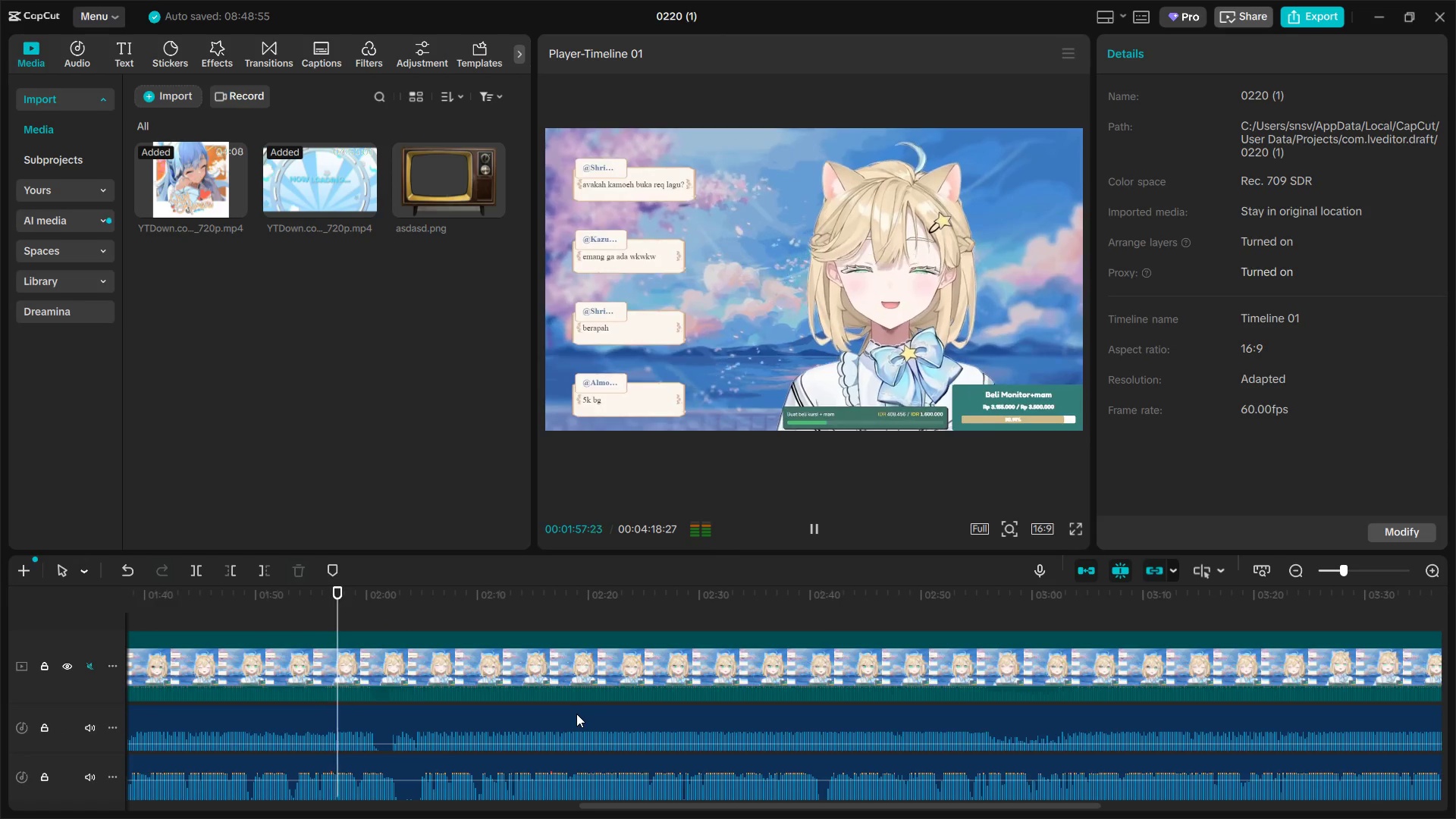 
hold_key(key=AltLeft, duration=1.51)
 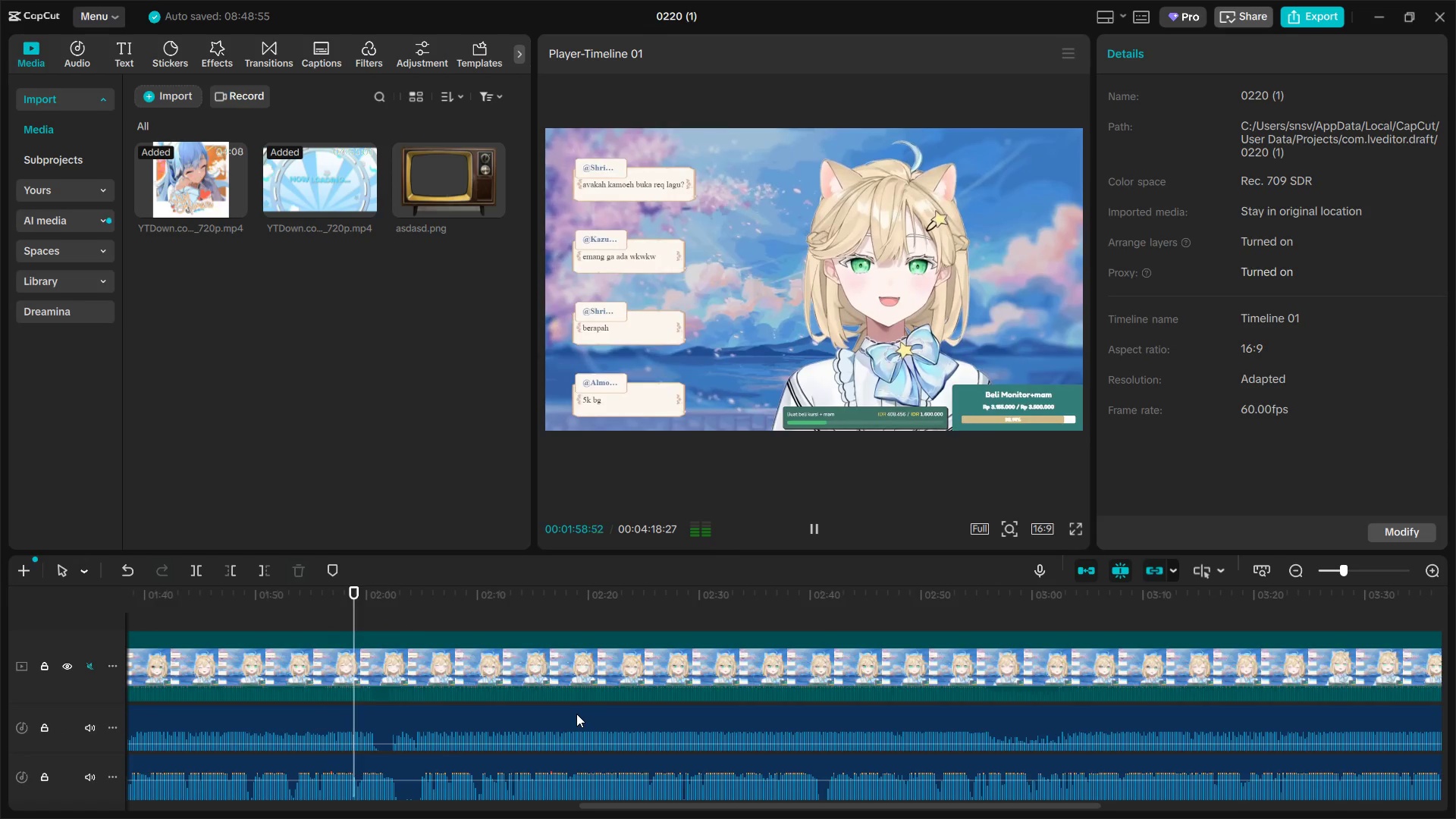 
hold_key(key=AltLeft, duration=1.52)
 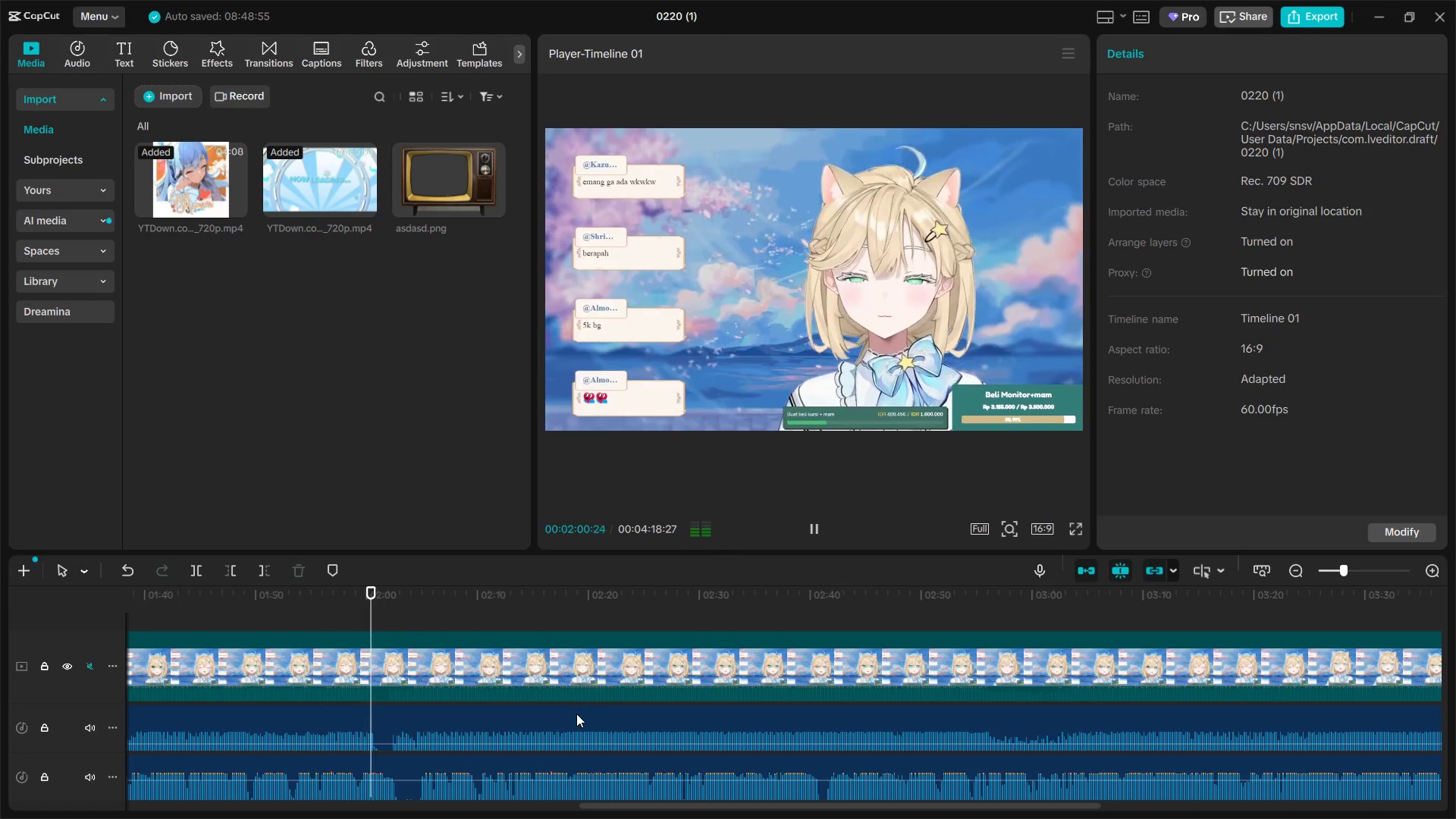 
hold_key(key=AltLeft, duration=1.52)
 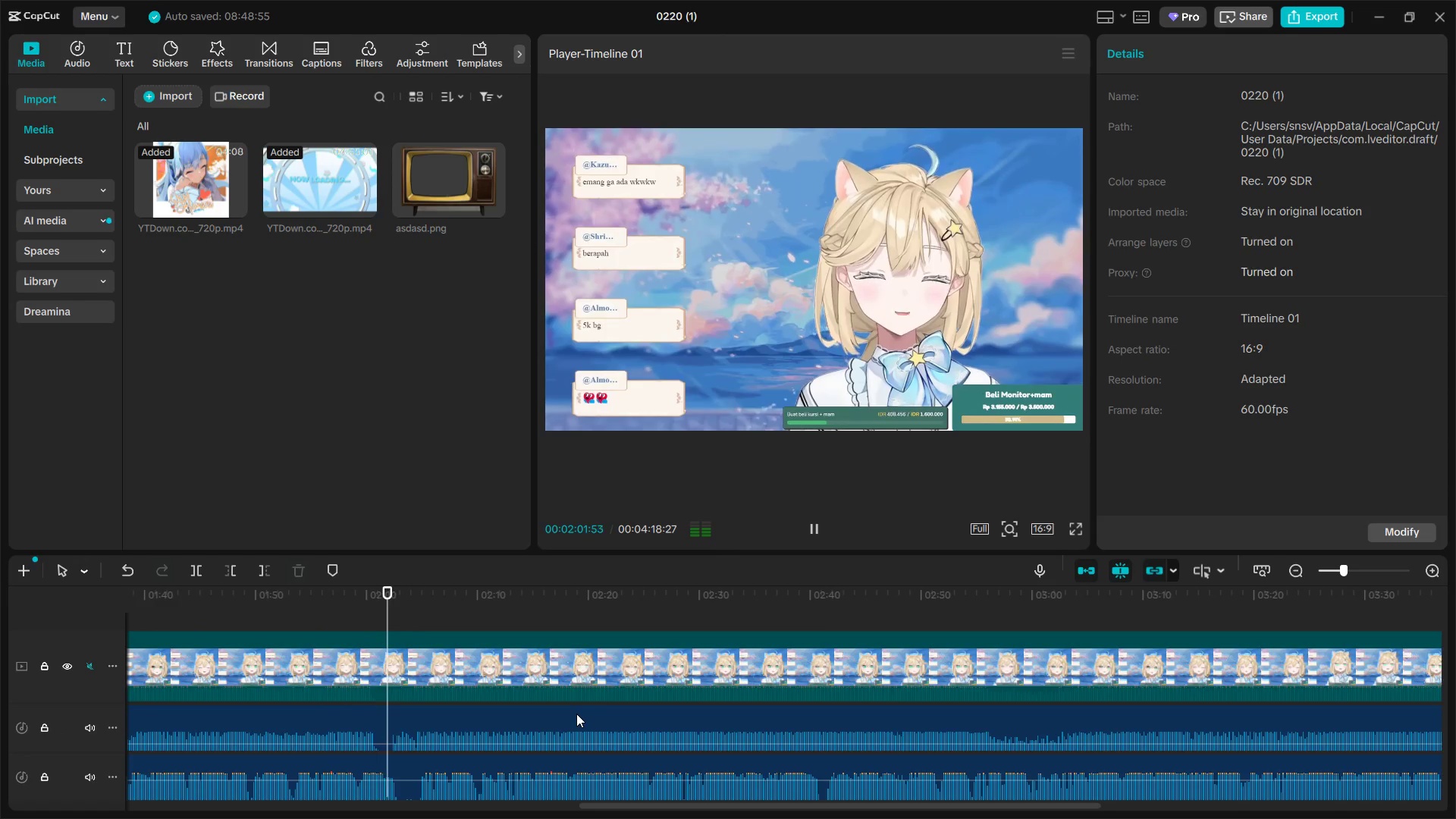 
hold_key(key=AltLeft, duration=1.5)
 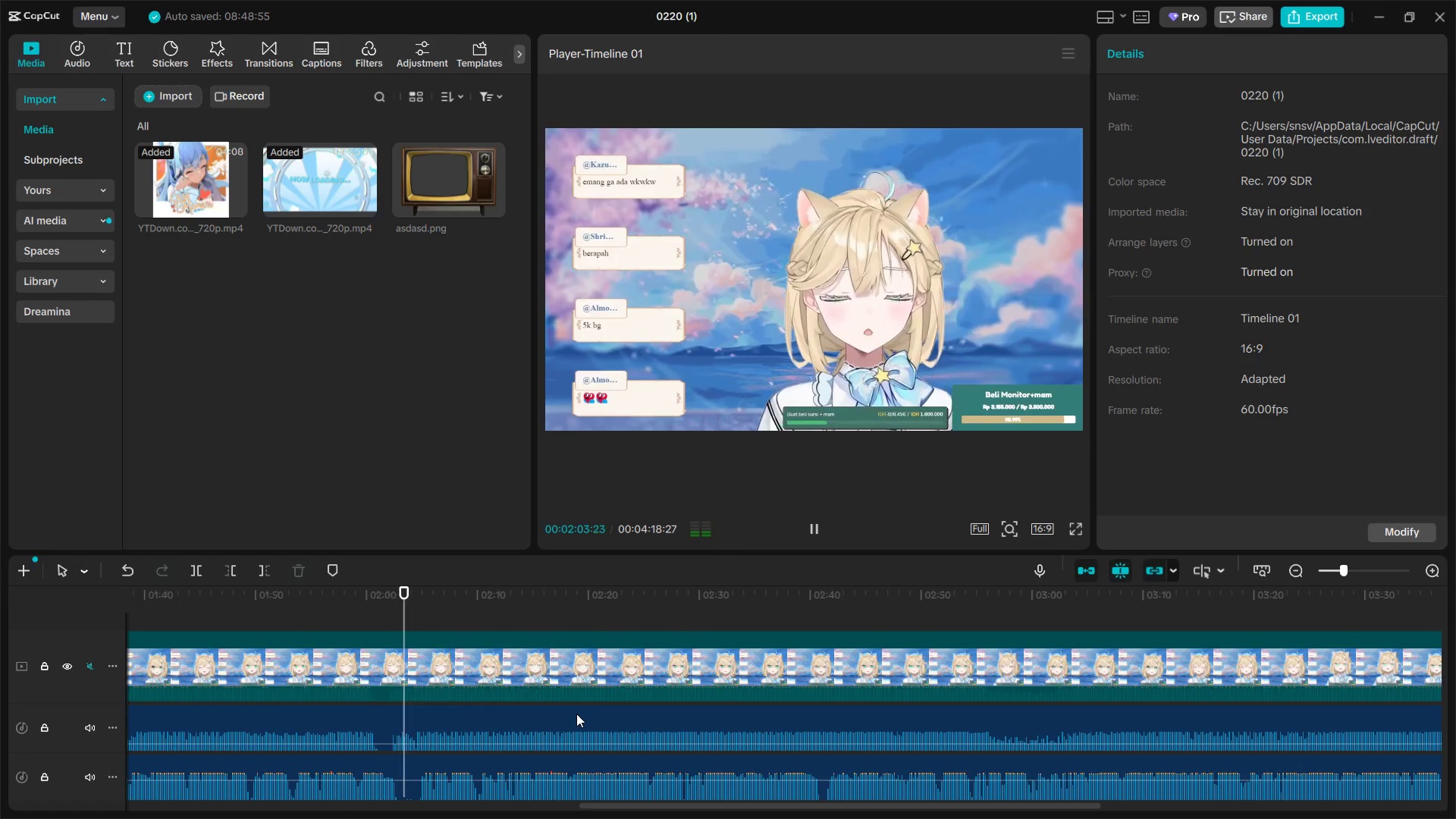 
hold_key(key=AltLeft, duration=1.51)
 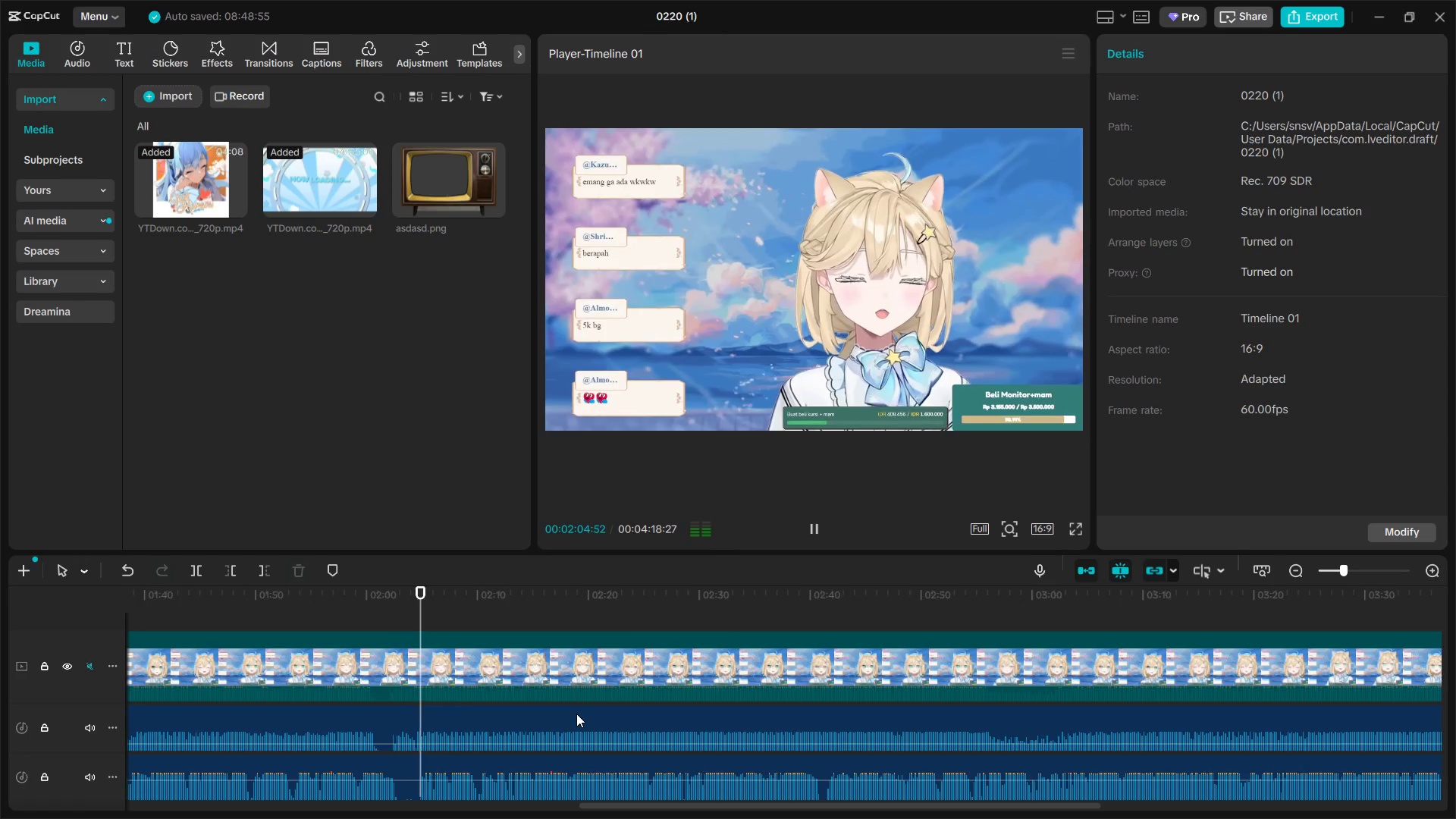 
hold_key(key=AltLeft, duration=1.52)
 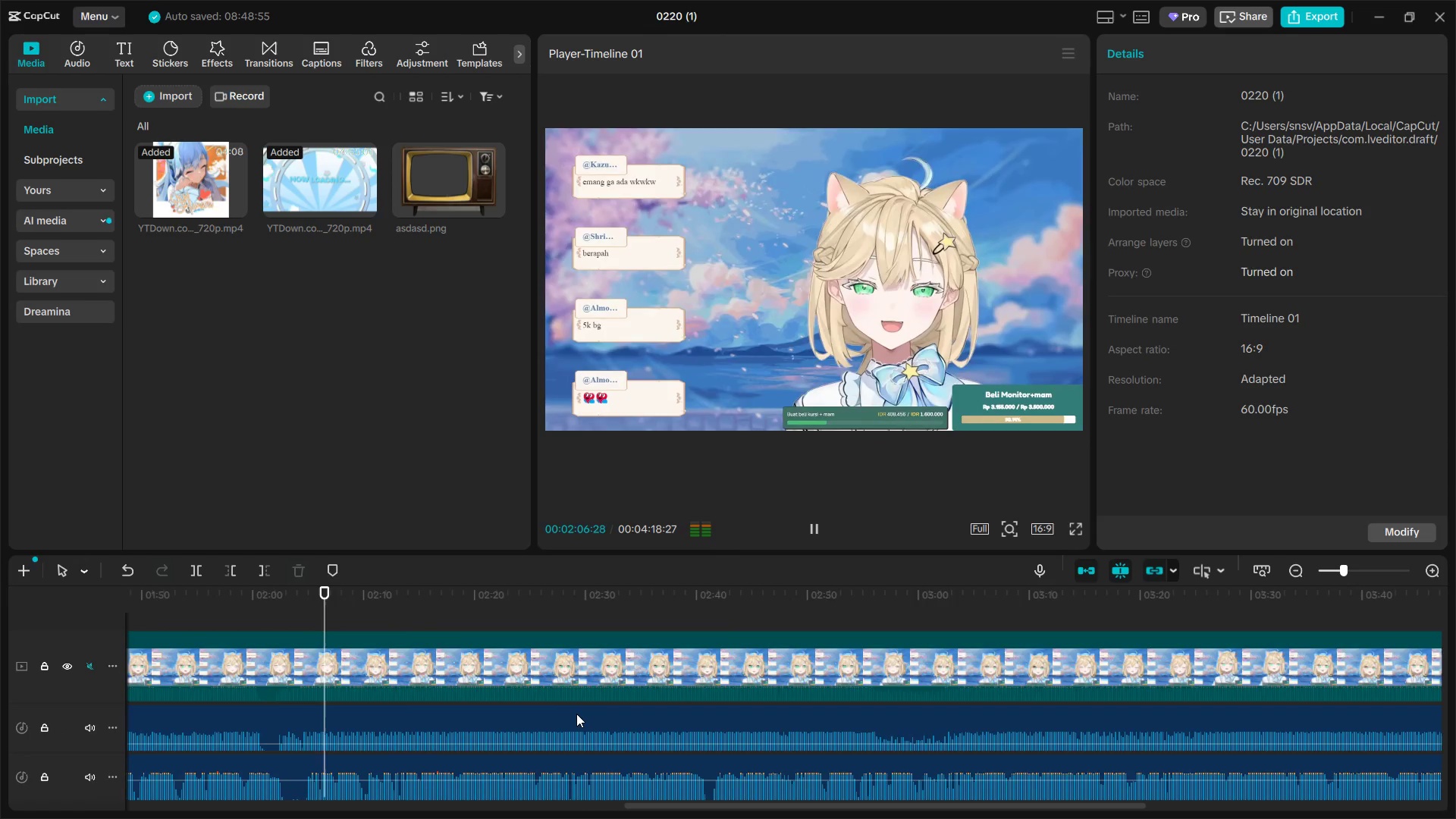 
hold_key(key=AltLeft, duration=1.52)
scroll: coordinate [576, 714], scroll_direction: down, amount: 1.0
 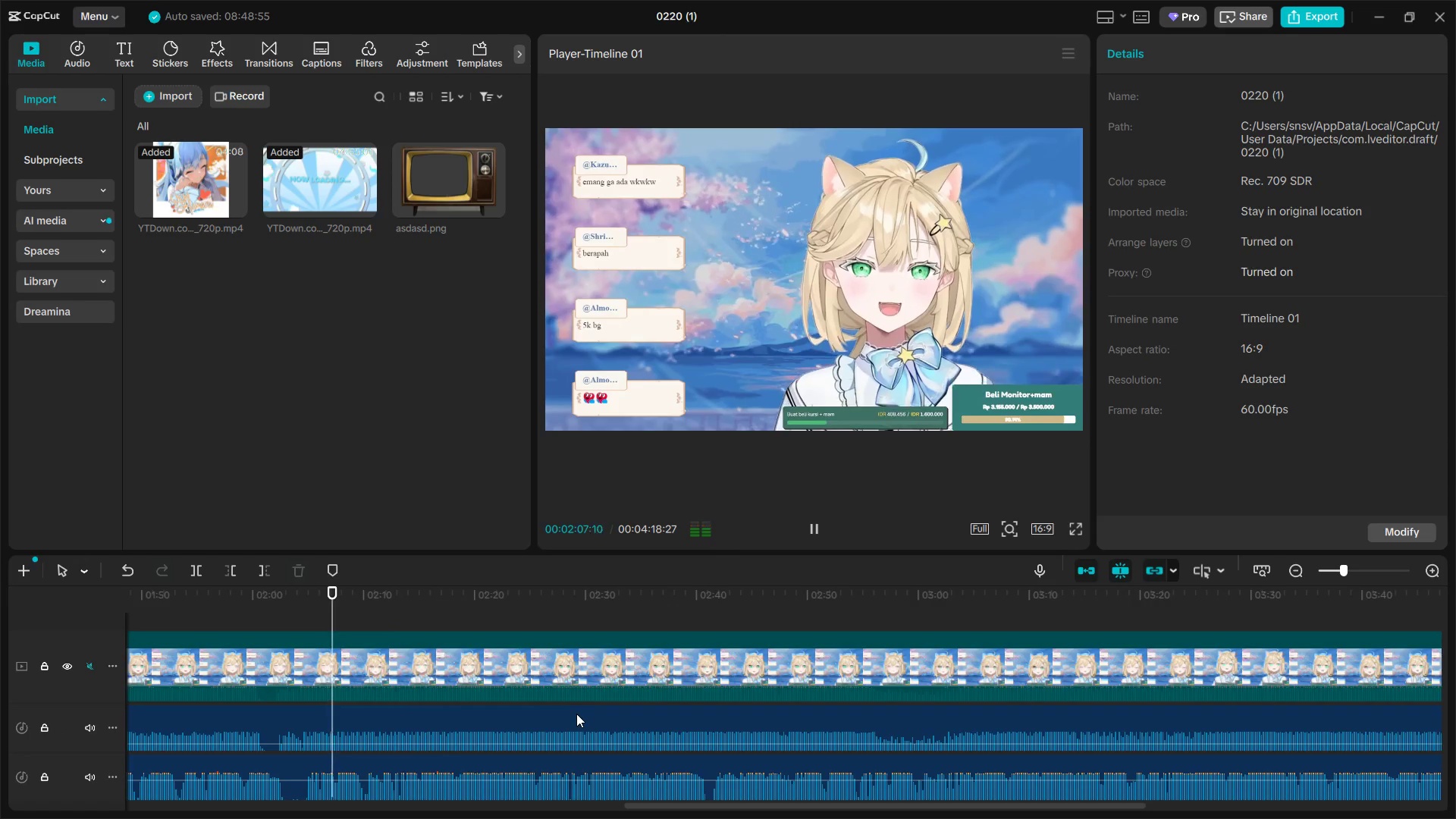 
hold_key(key=AltLeft, duration=1.51)
hold_key(key=AltLeft, duration=0.47)
hold_key(key=ControlLeft, duration=0.91)
scroll: coordinate [576, 714], scroll_direction: down, amount: 9.0
 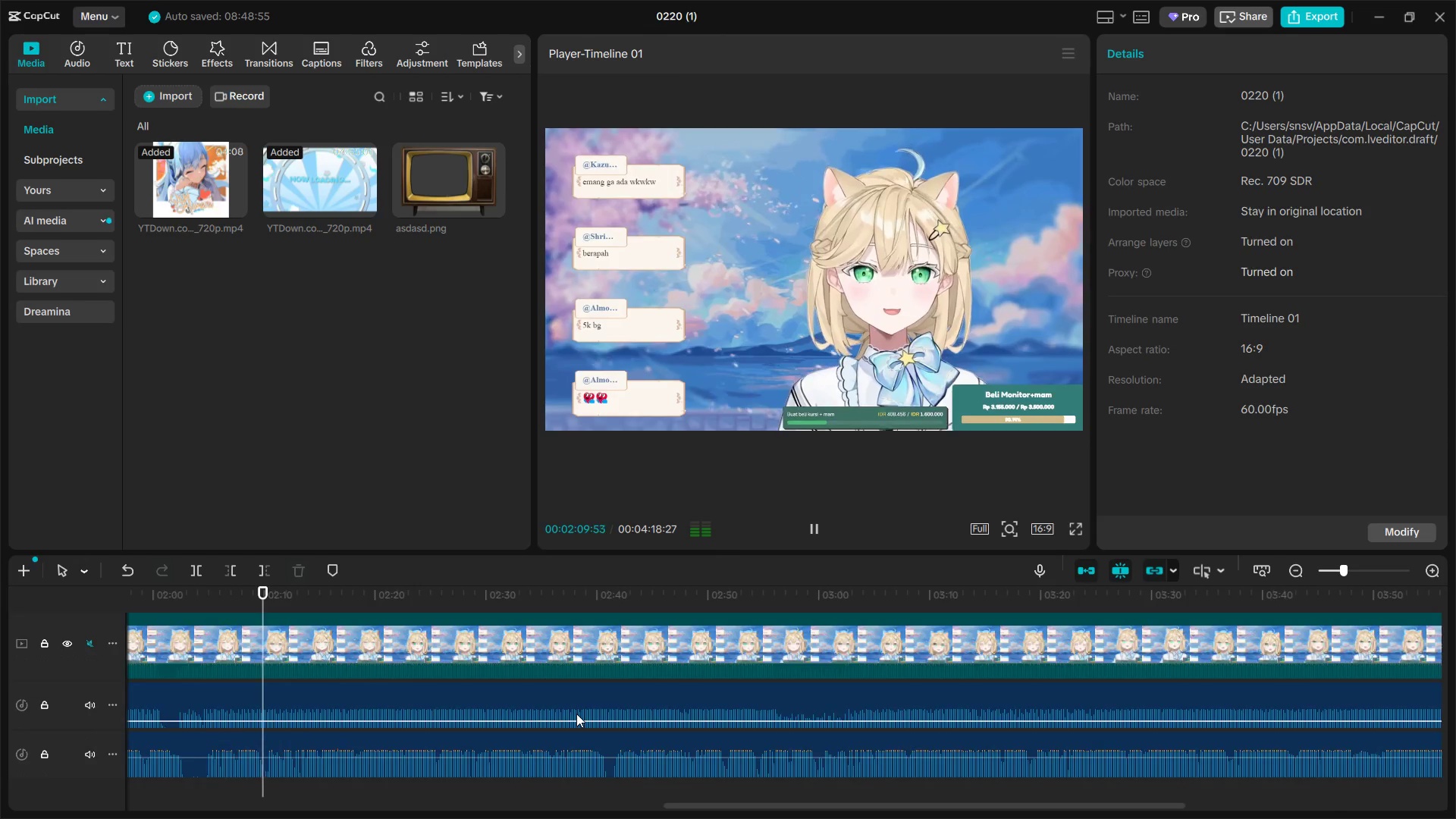 
wait(24.95)
 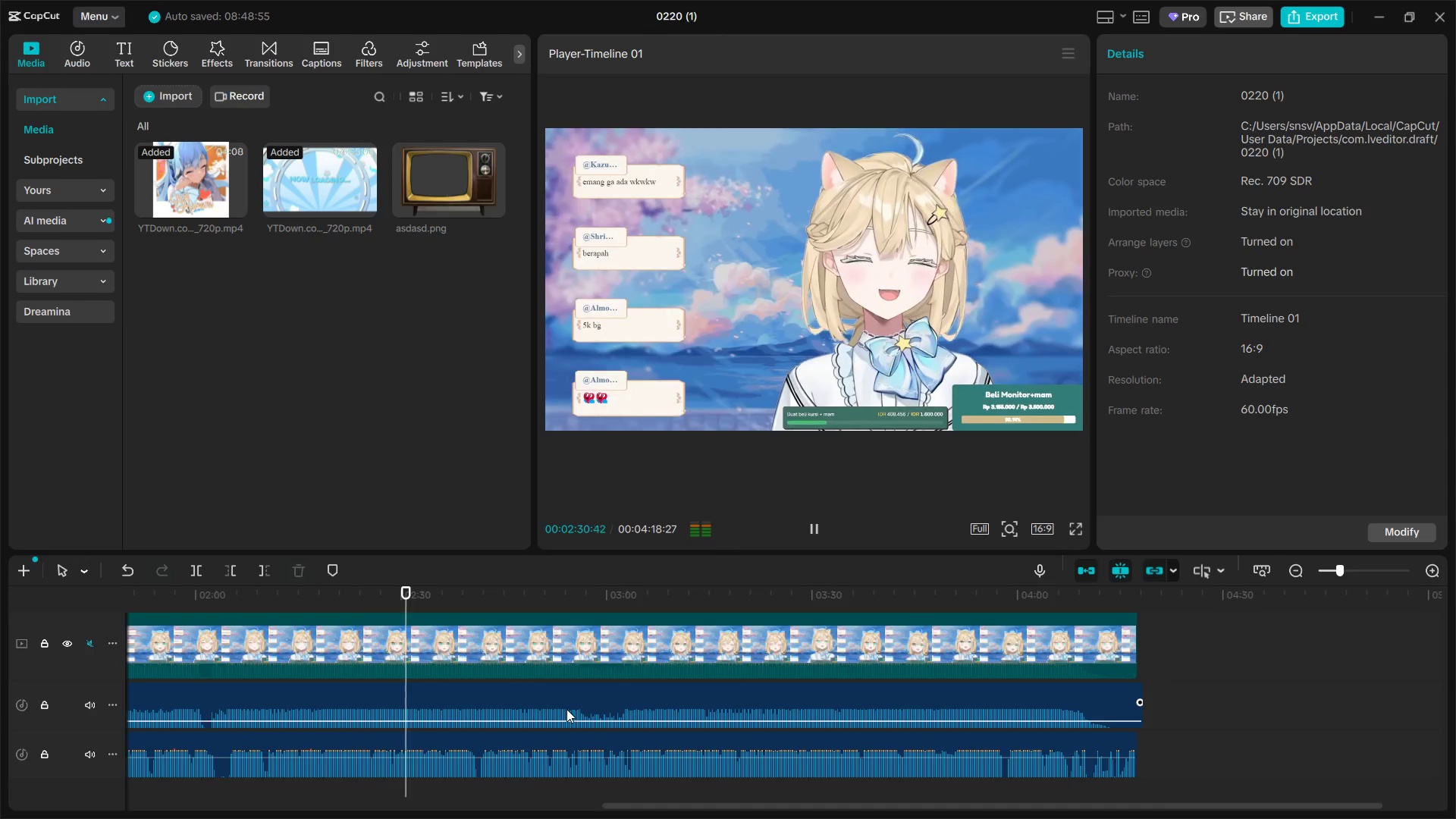 
hold_key(key=AltLeft, duration=1.5)
scroll: coordinate [607, 776], scroll_direction: up, amount: 3.0
 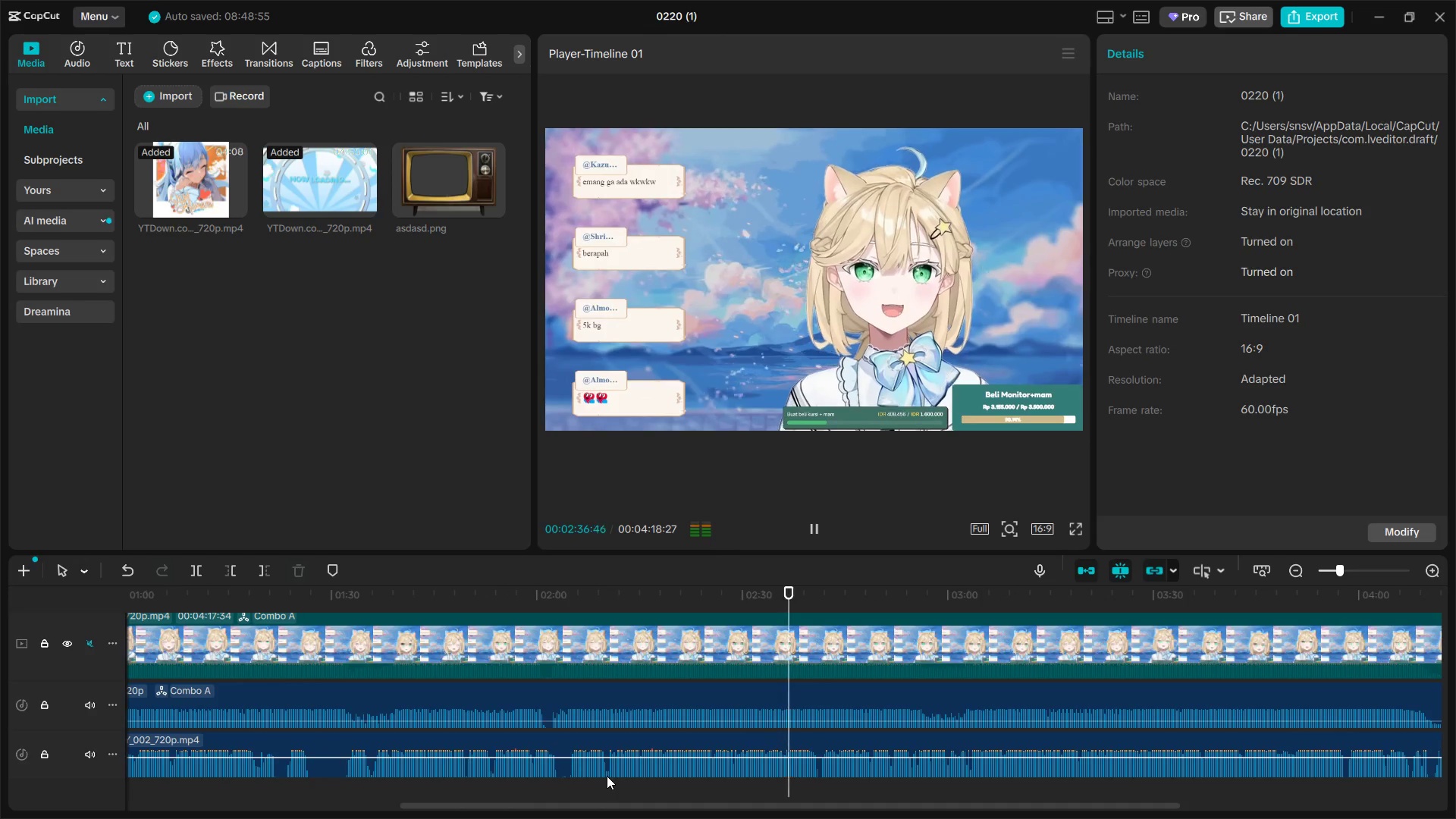 
hold_key(key=AltLeft, duration=1.51)
 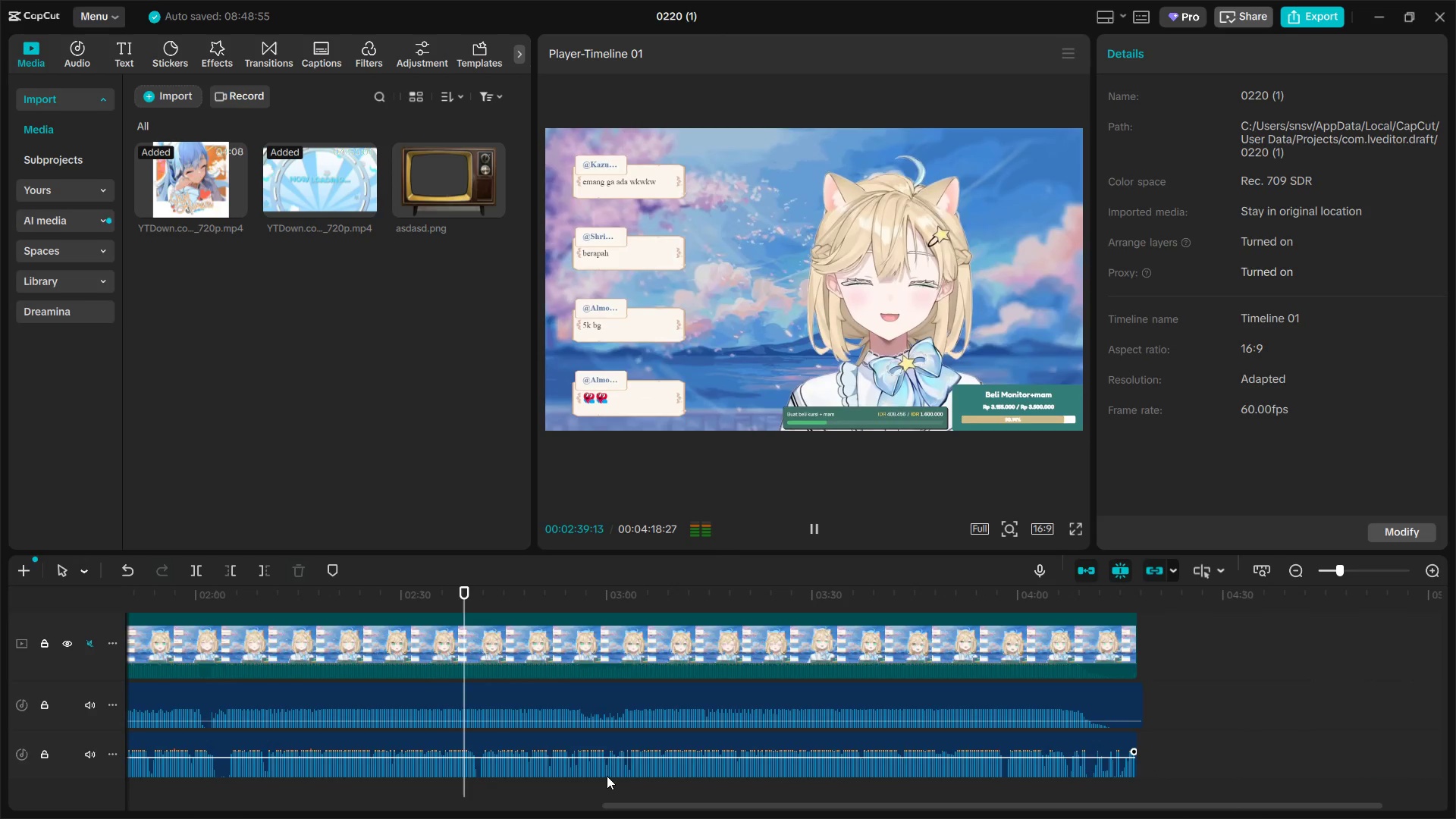 
scroll: coordinate [607, 776], scroll_direction: down, amount: 3.0
 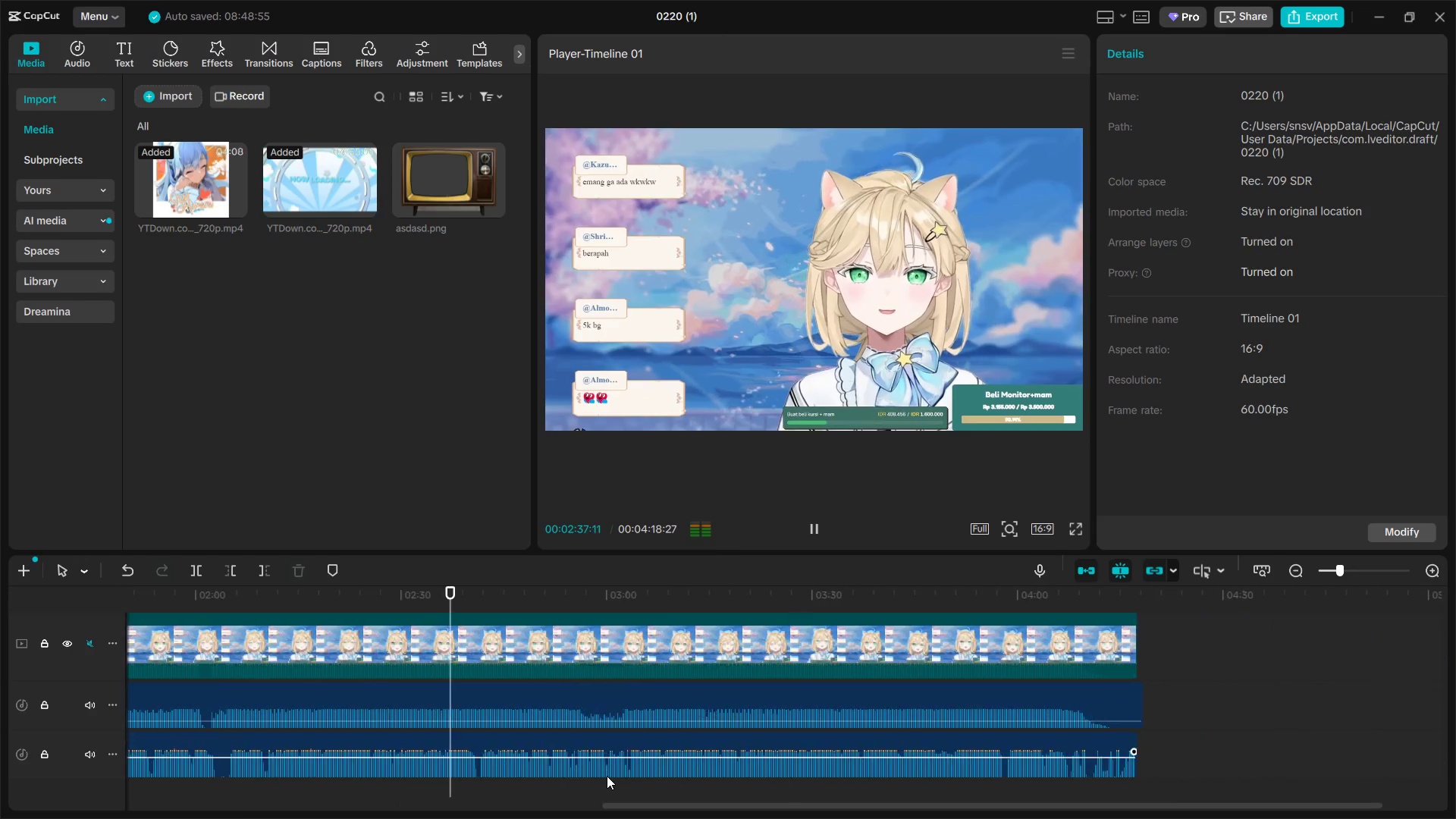 
hold_key(key=AltLeft, duration=1.17)
 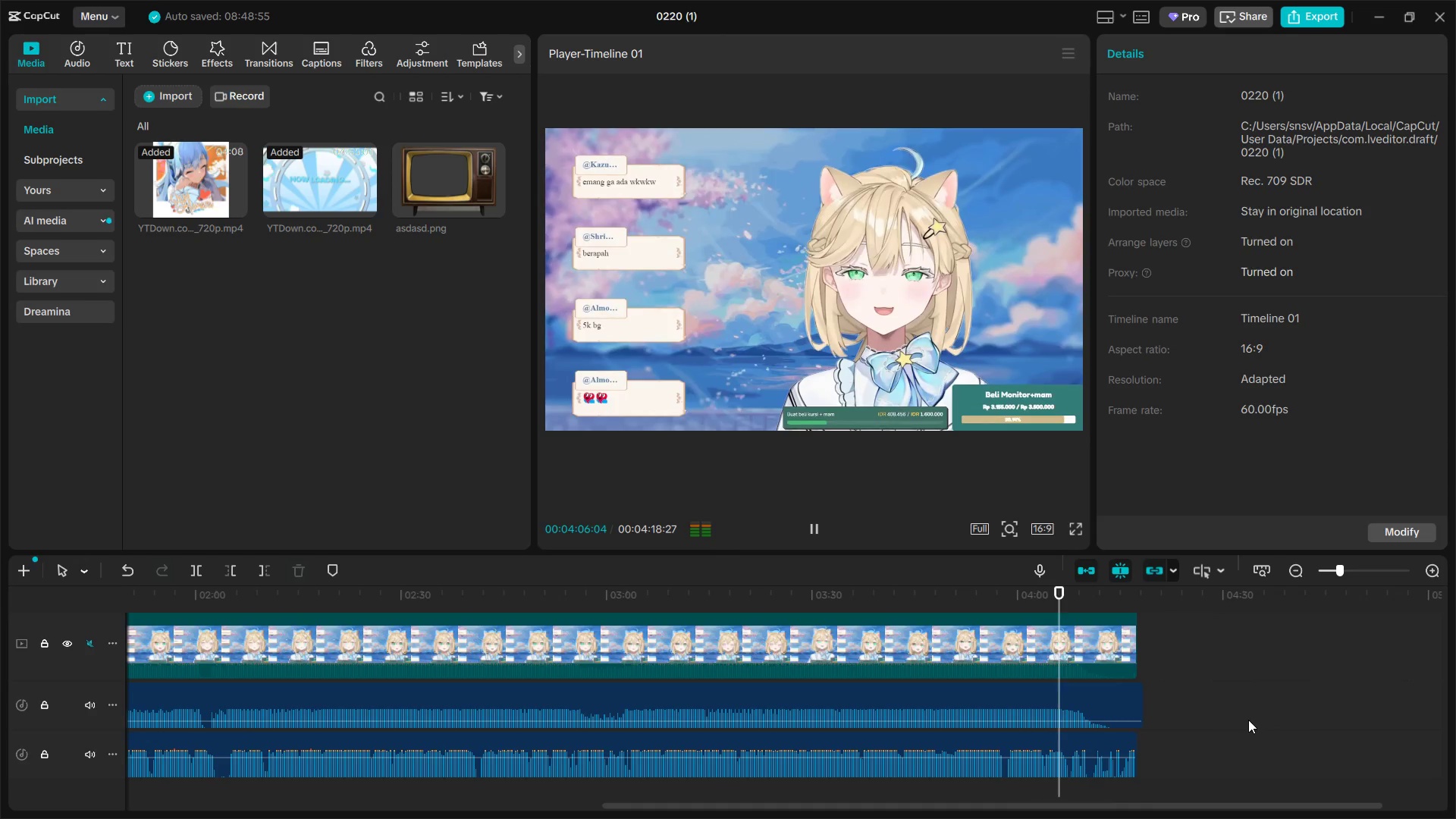 
wait(91.14)
 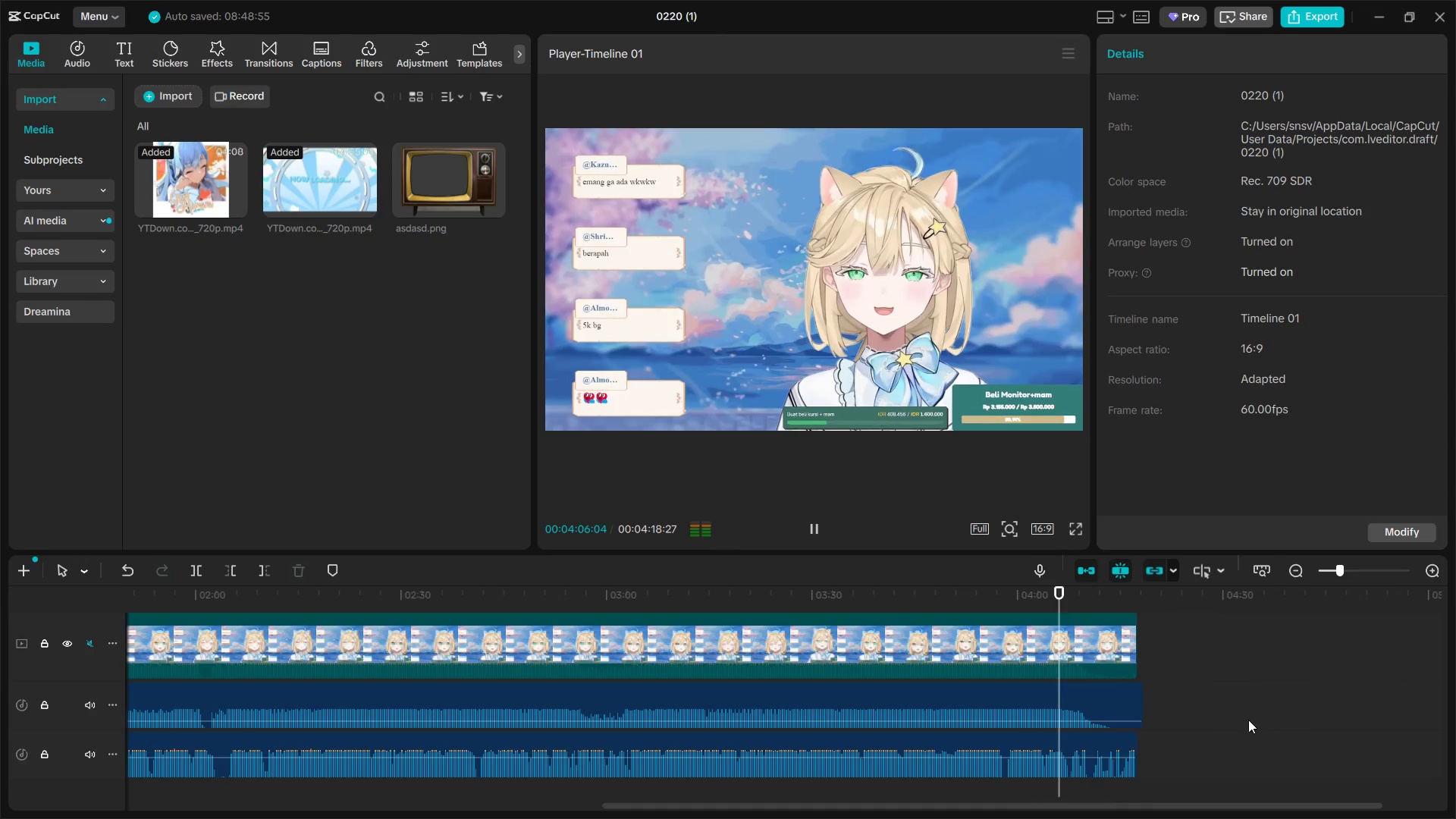 
key(Space)
 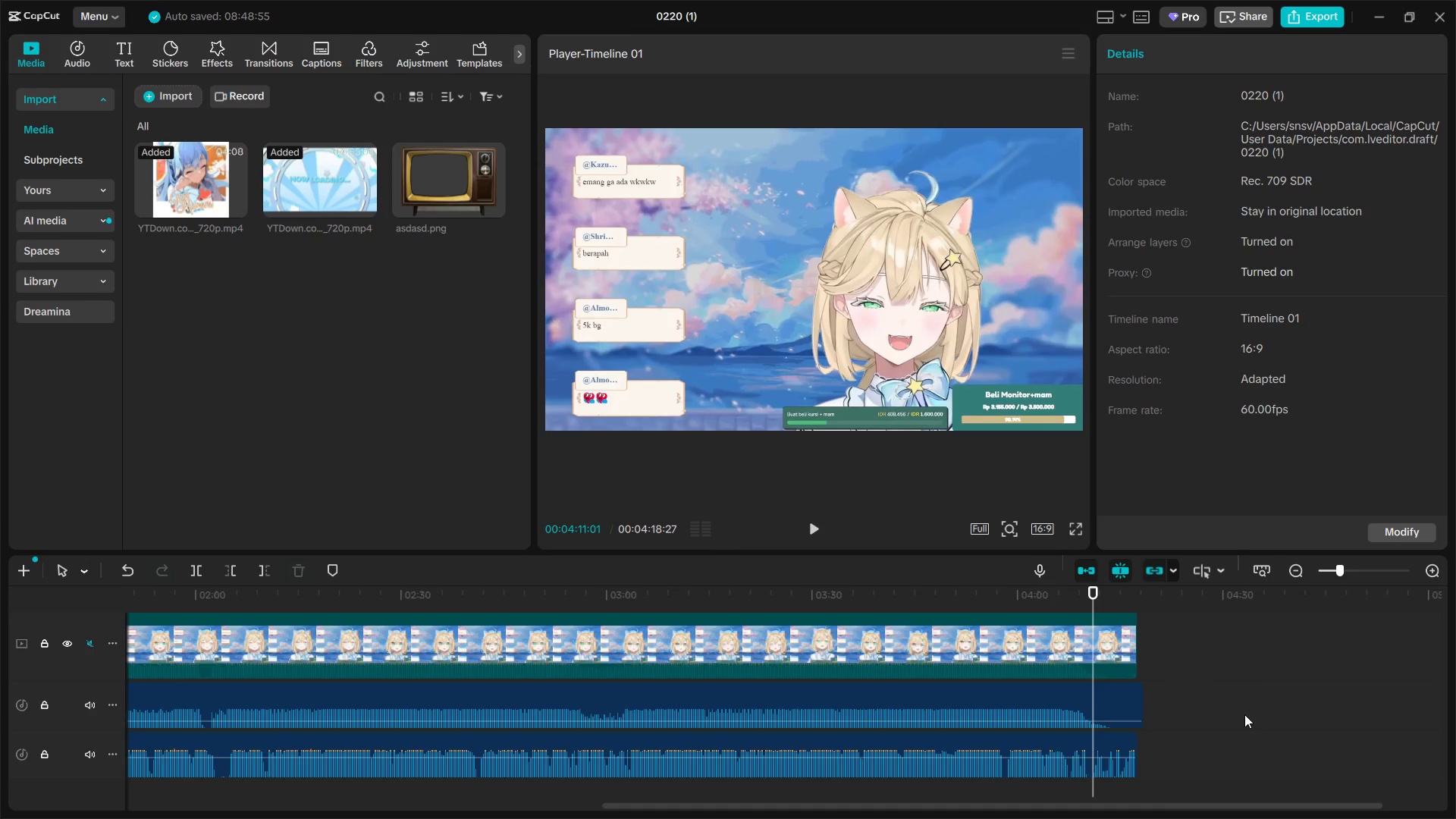 
key(Space)
 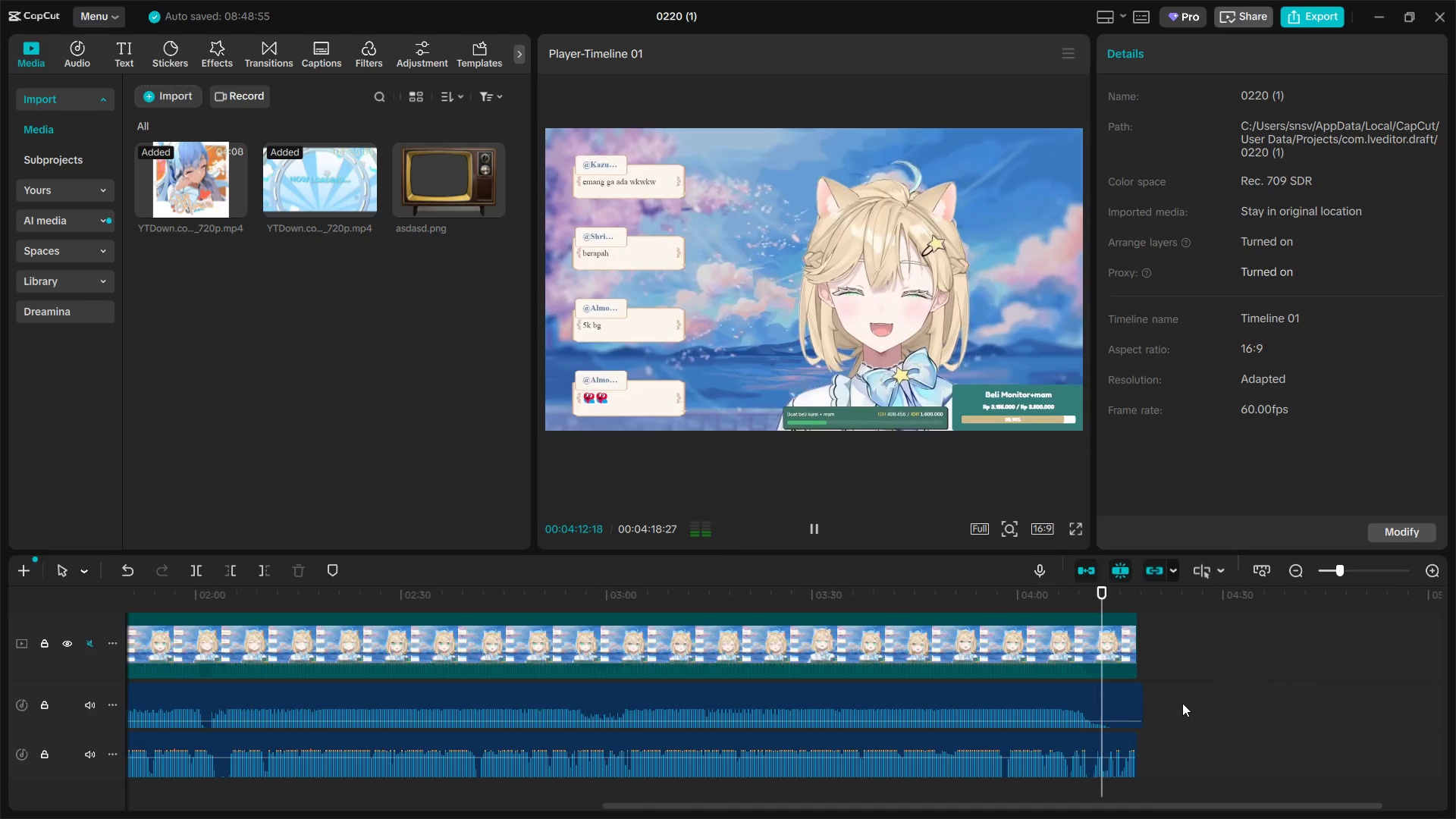 
key(Space)
 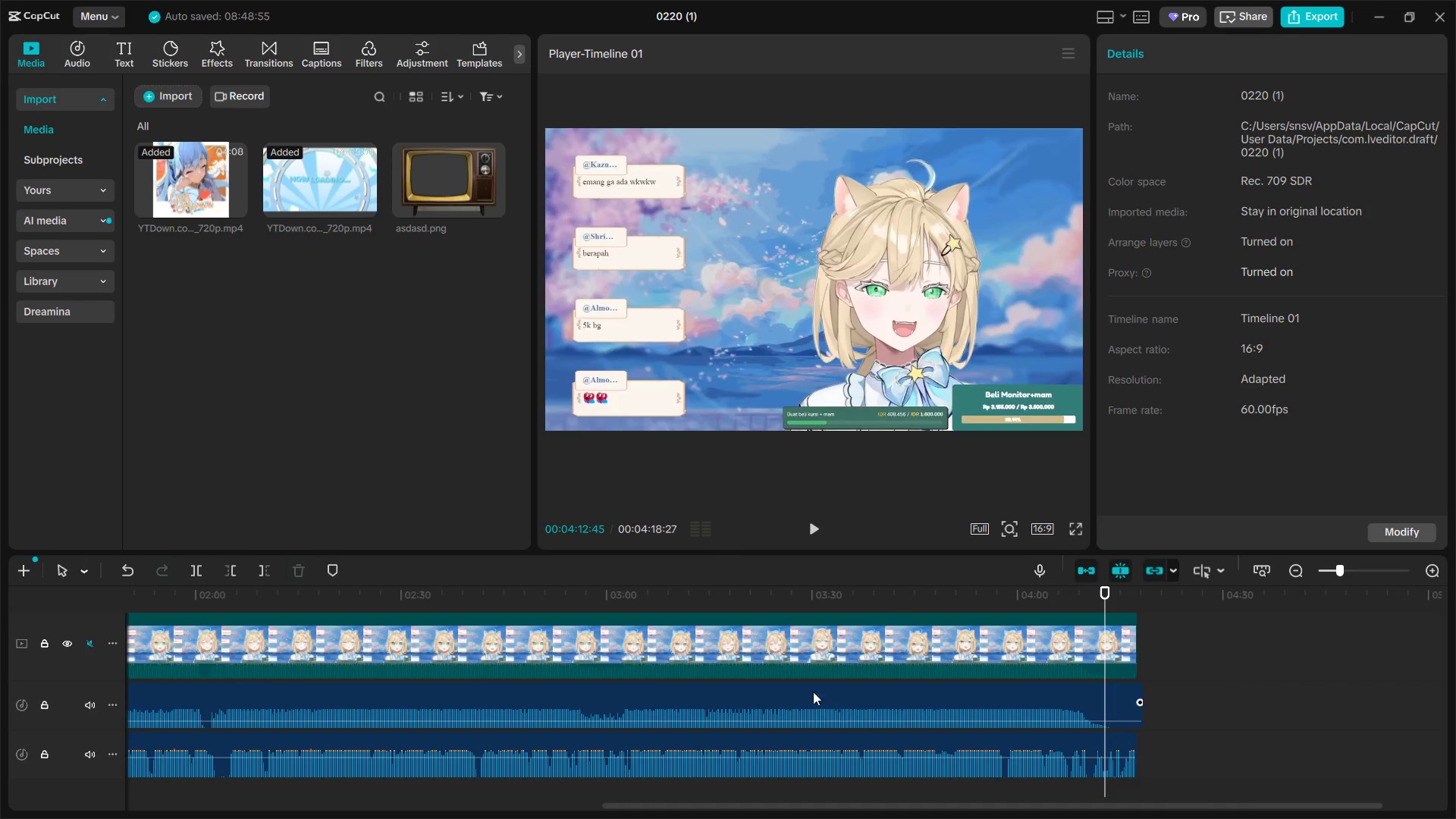 
key(Space)
 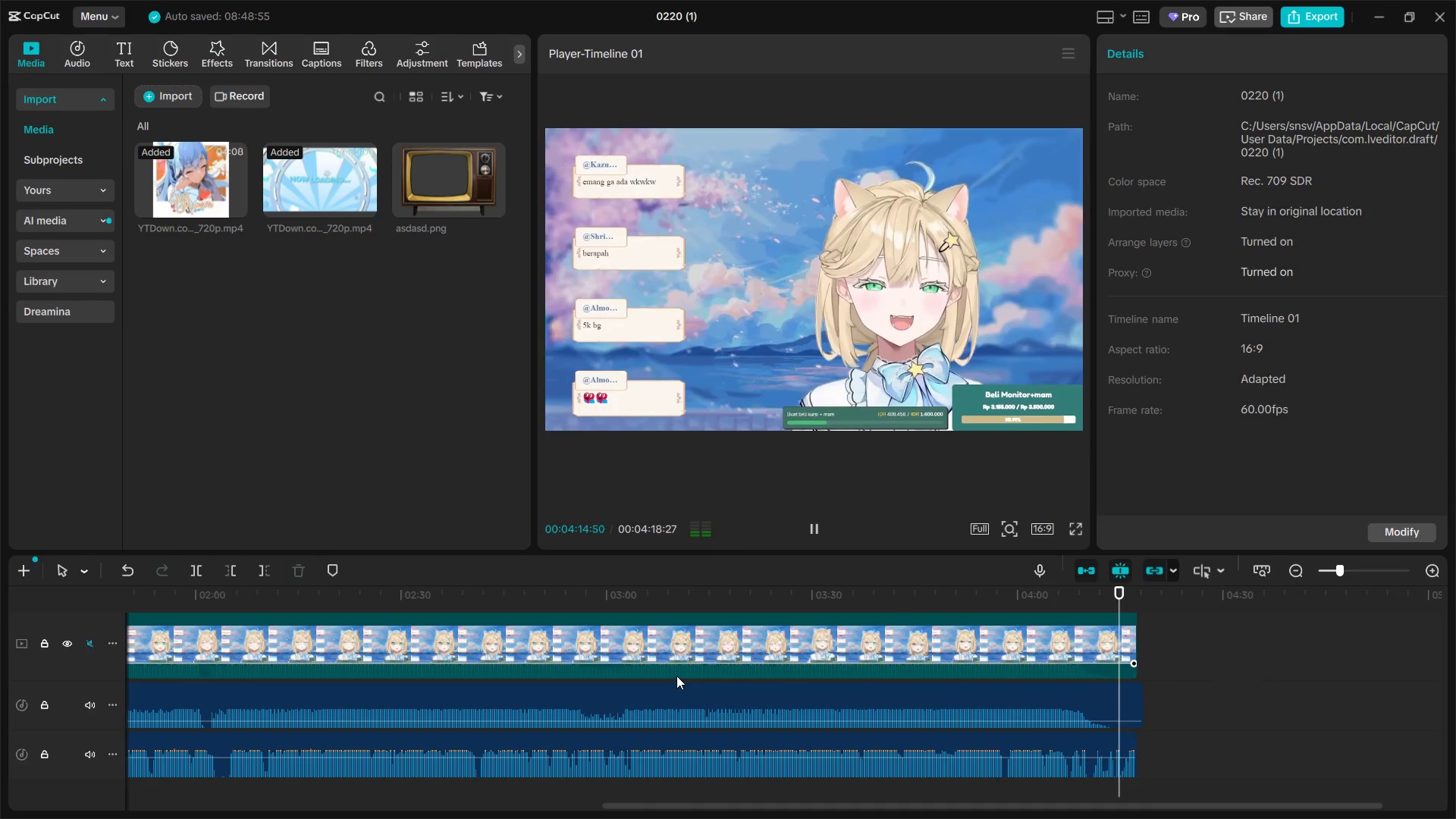 
key(Space)
 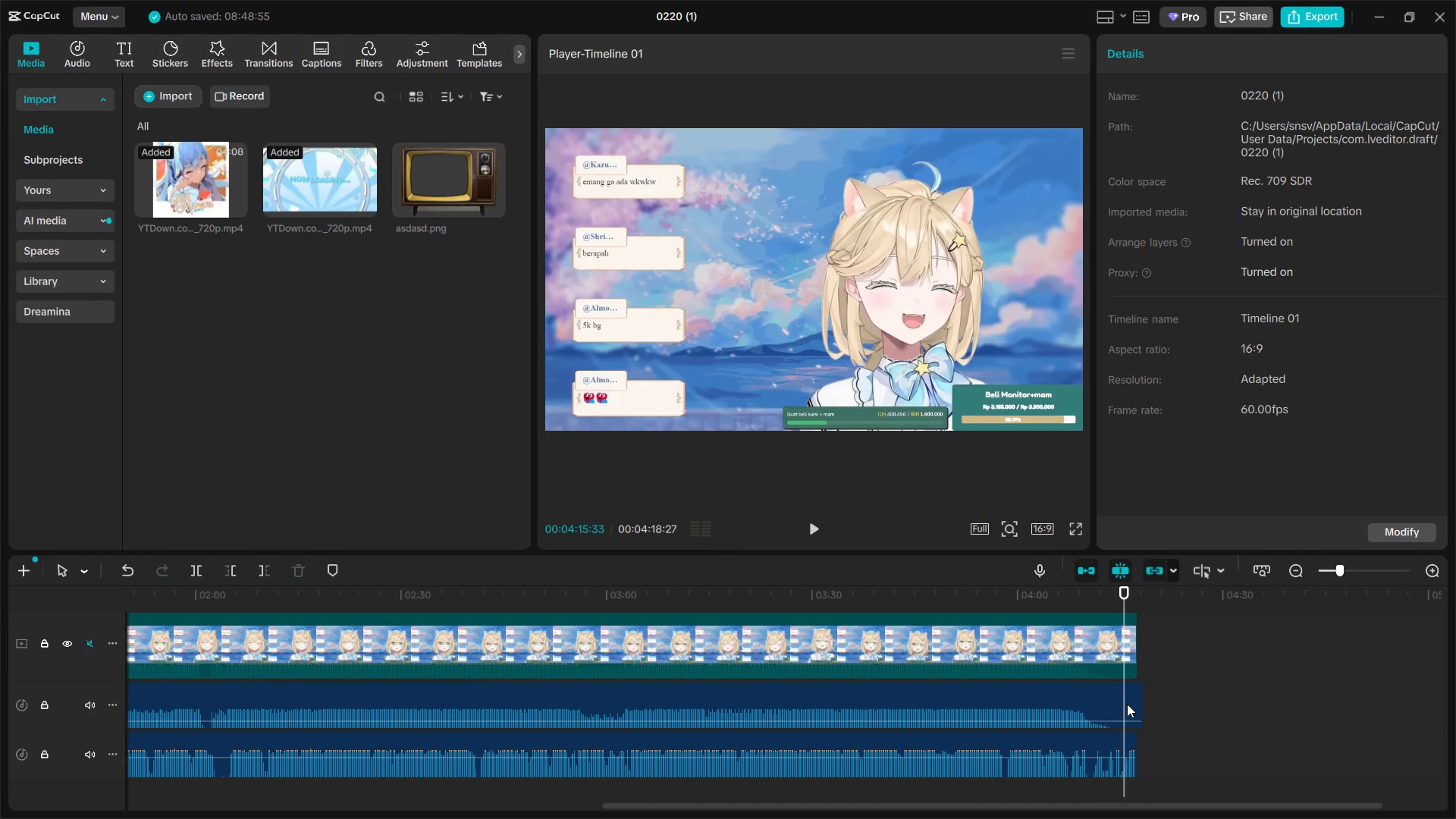 
left_click([1127, 704])
 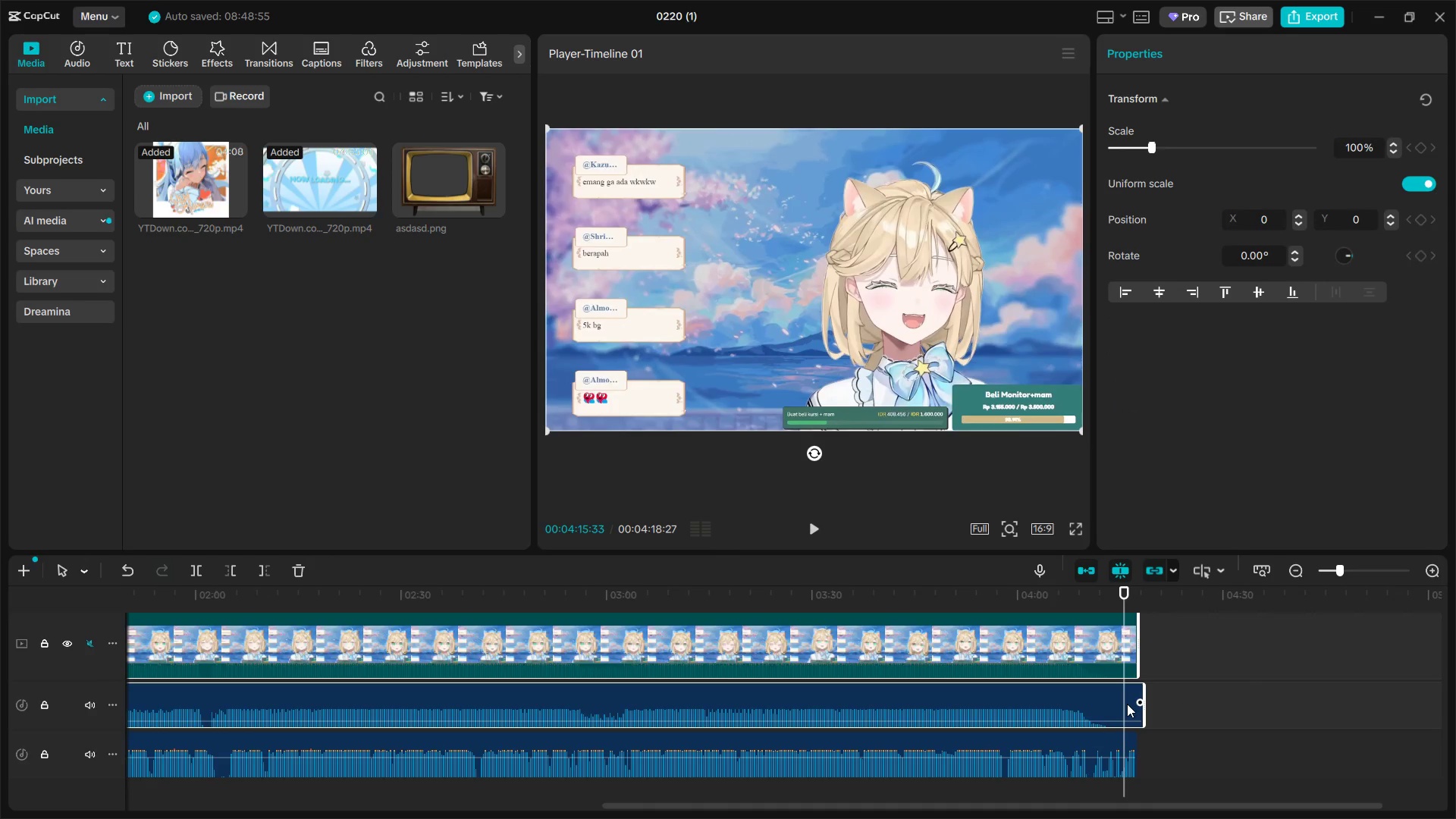 
key(W)
 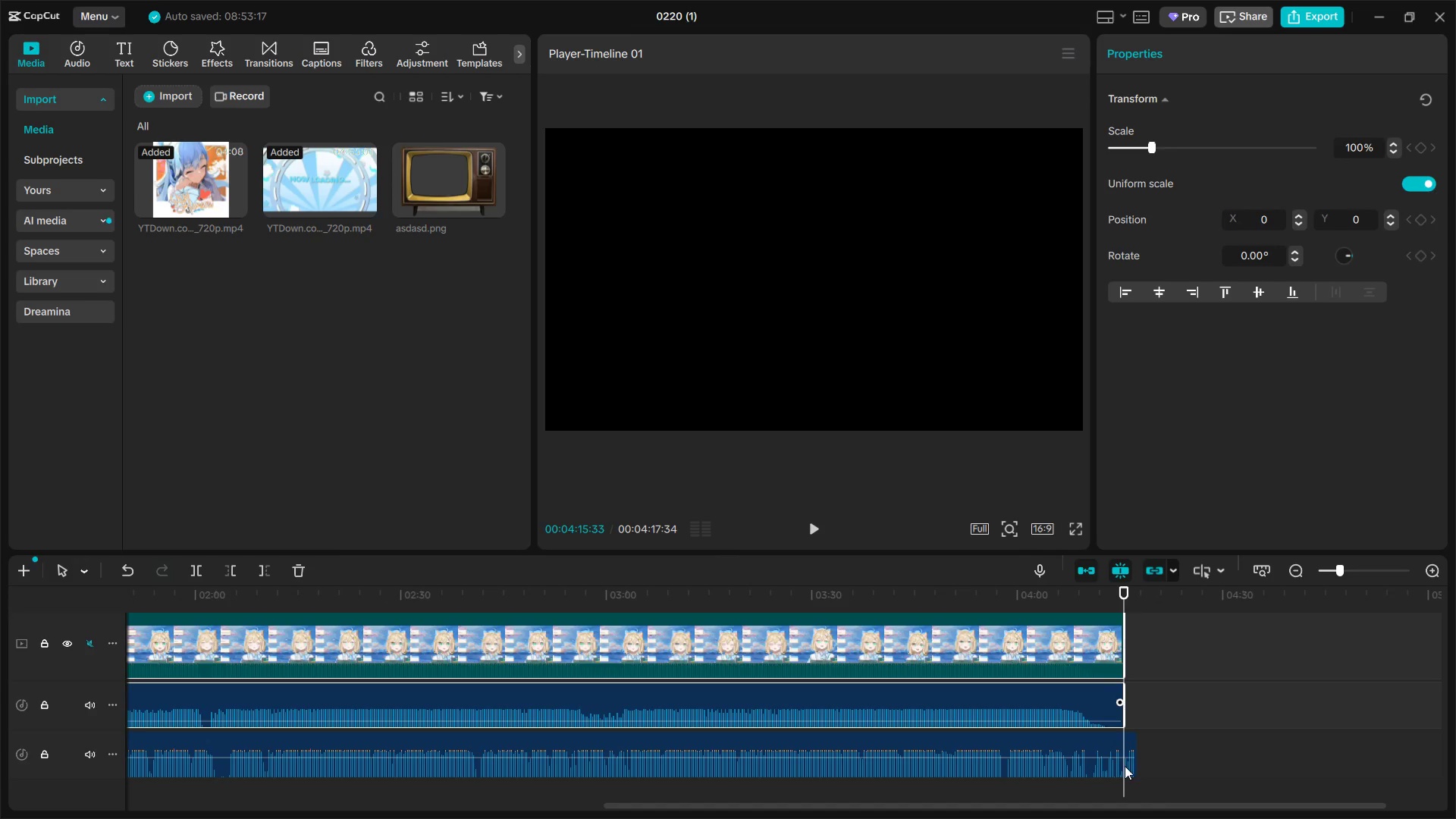 
left_click([1125, 755])
 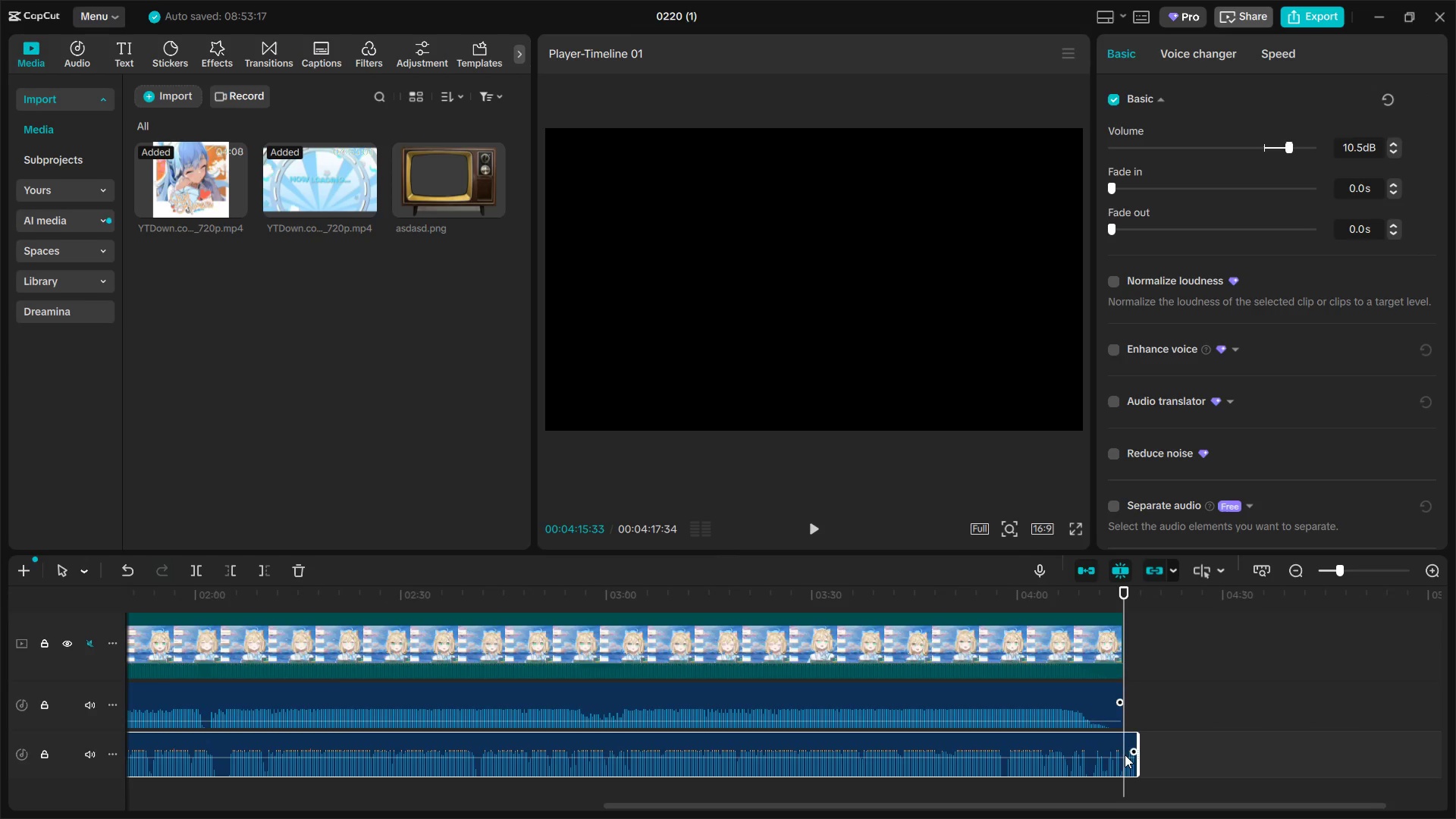 
key(W)
 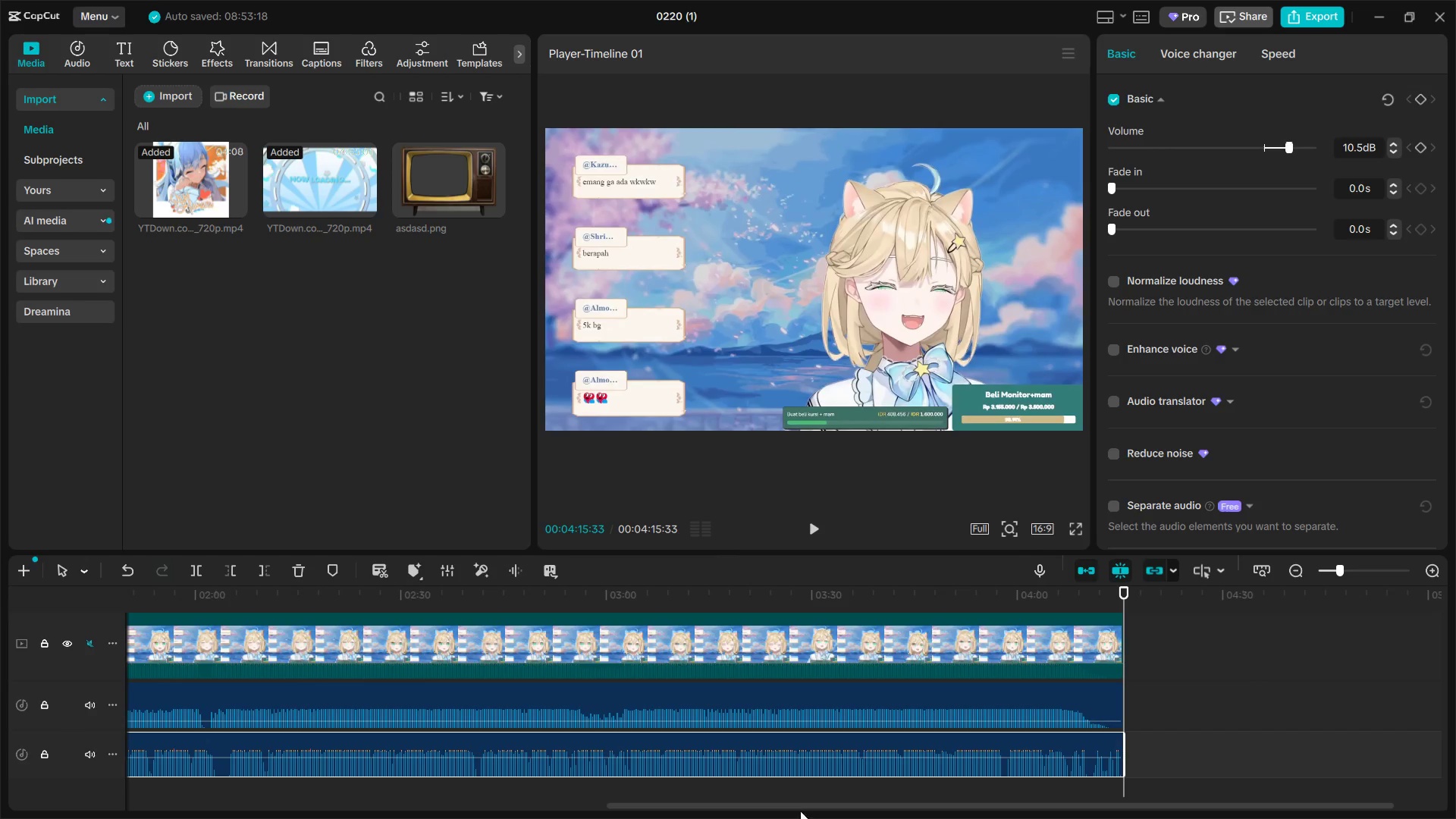 
left_click_drag(start_coordinate=[762, 806], to_coordinate=[134, 779])
 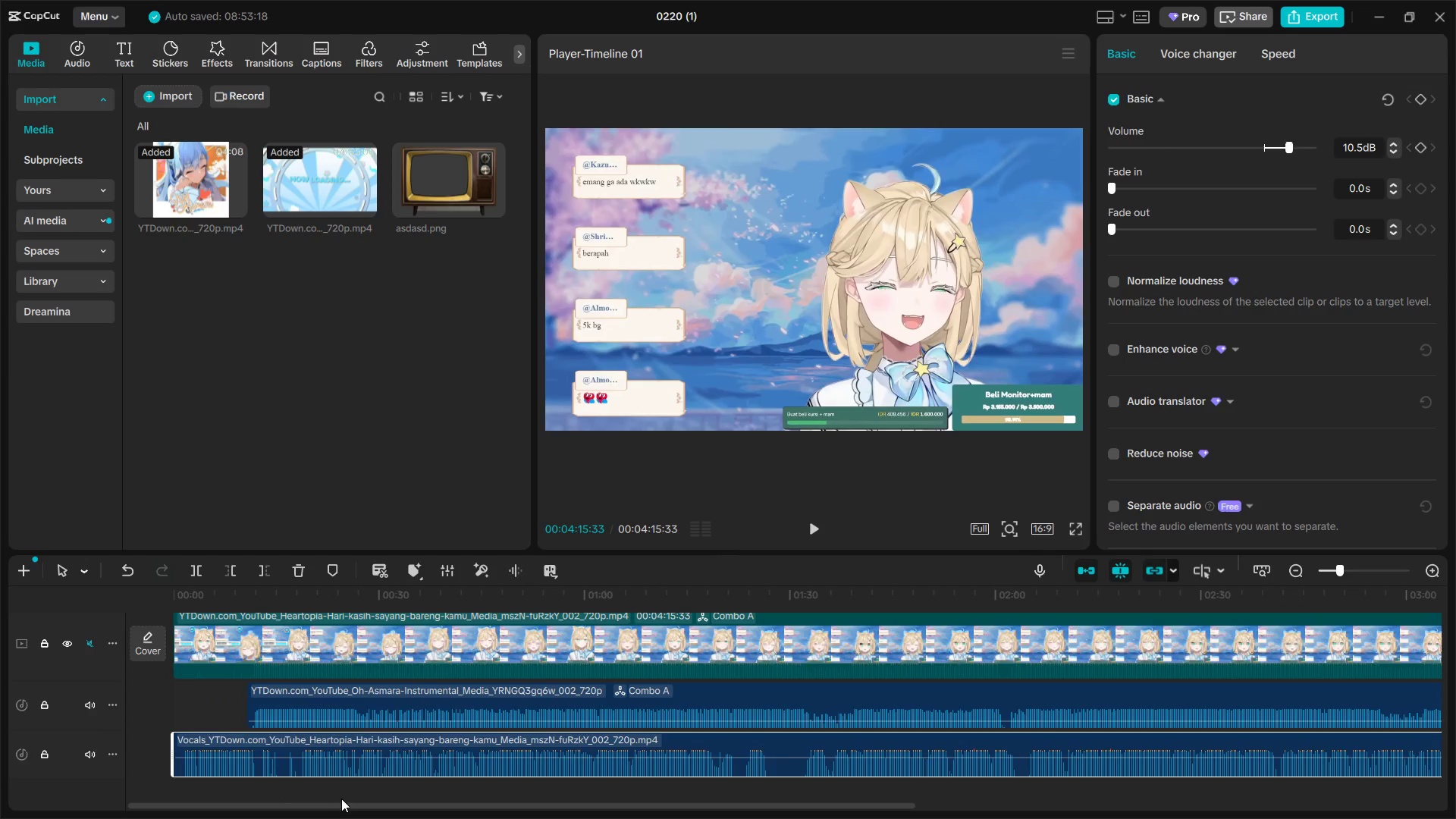 
left_click_drag(start_coordinate=[346, 795], to_coordinate=[380, 642])
 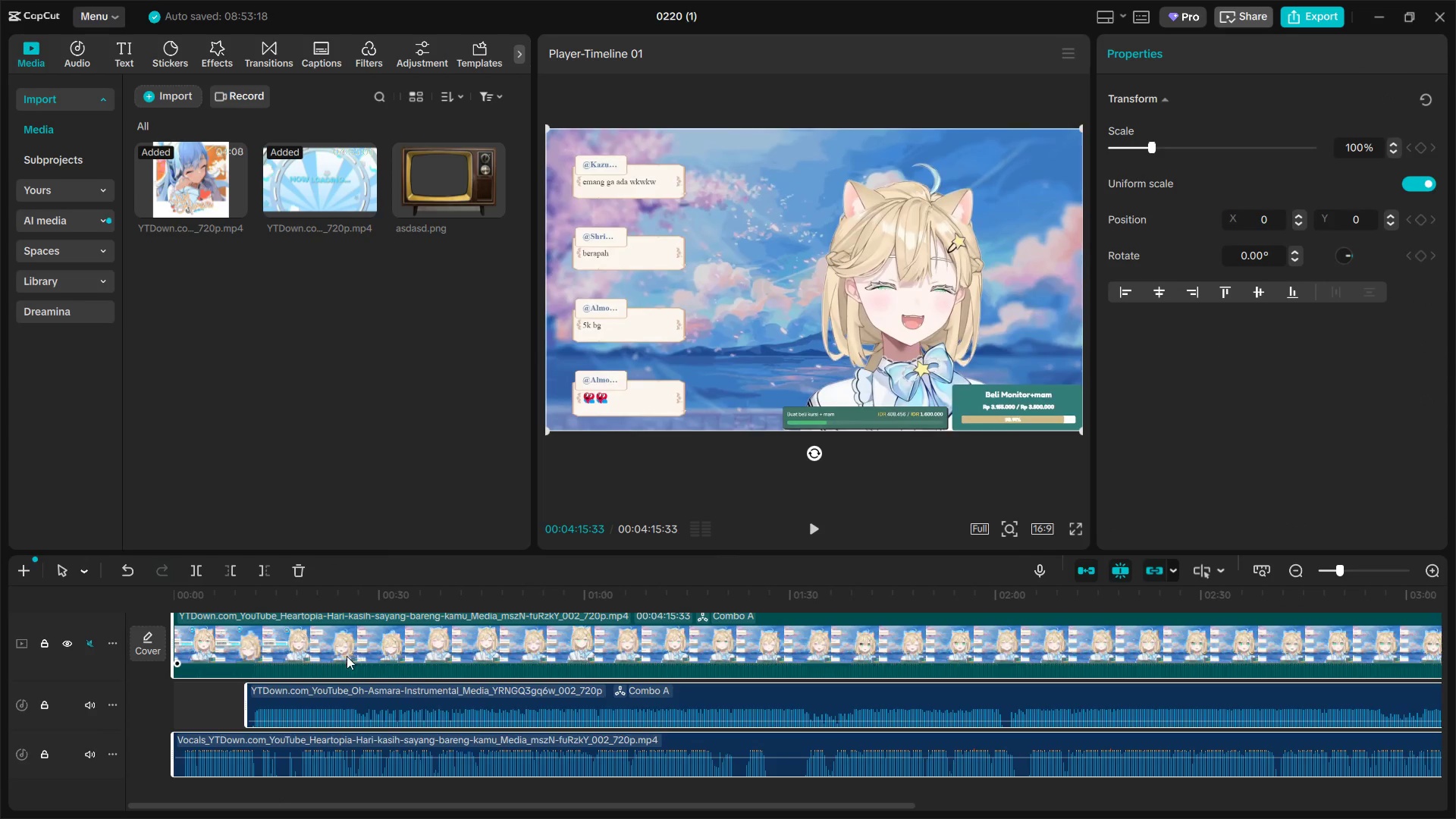 
key(Alt+G)
 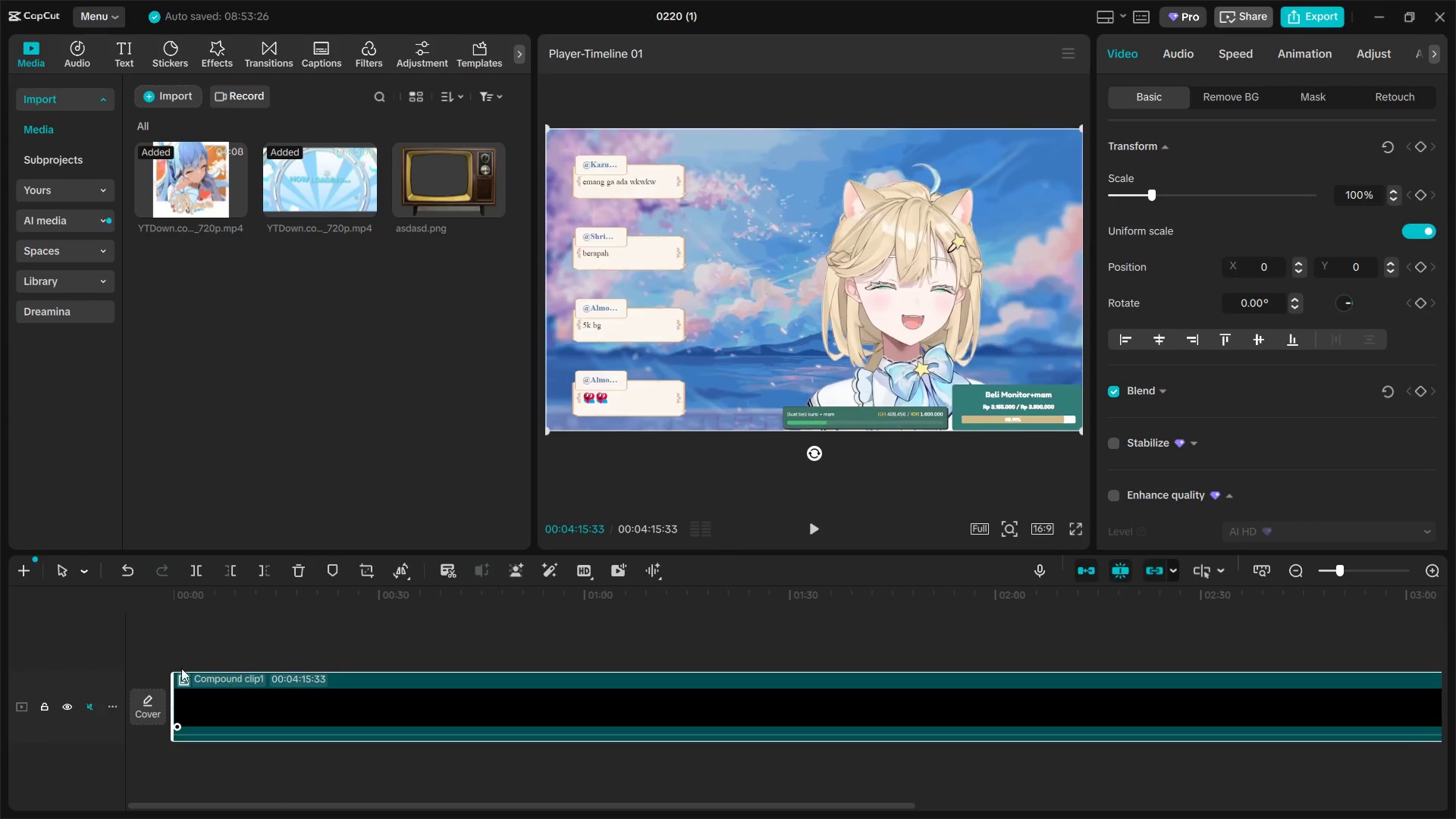 
left_click([183, 643])
 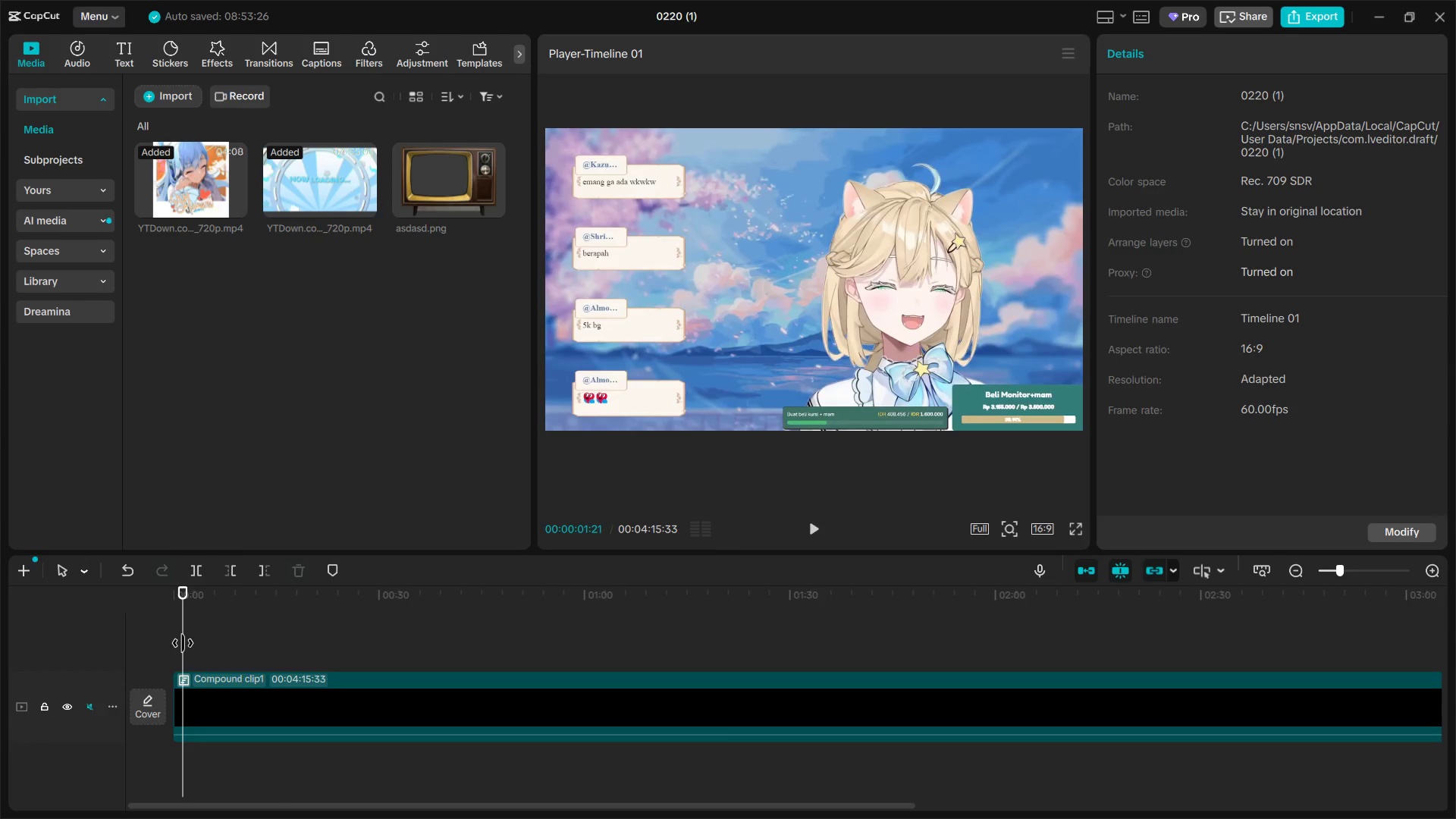 
left_click_drag(start_coordinate=[183, 643], to_coordinate=[157, 642])
 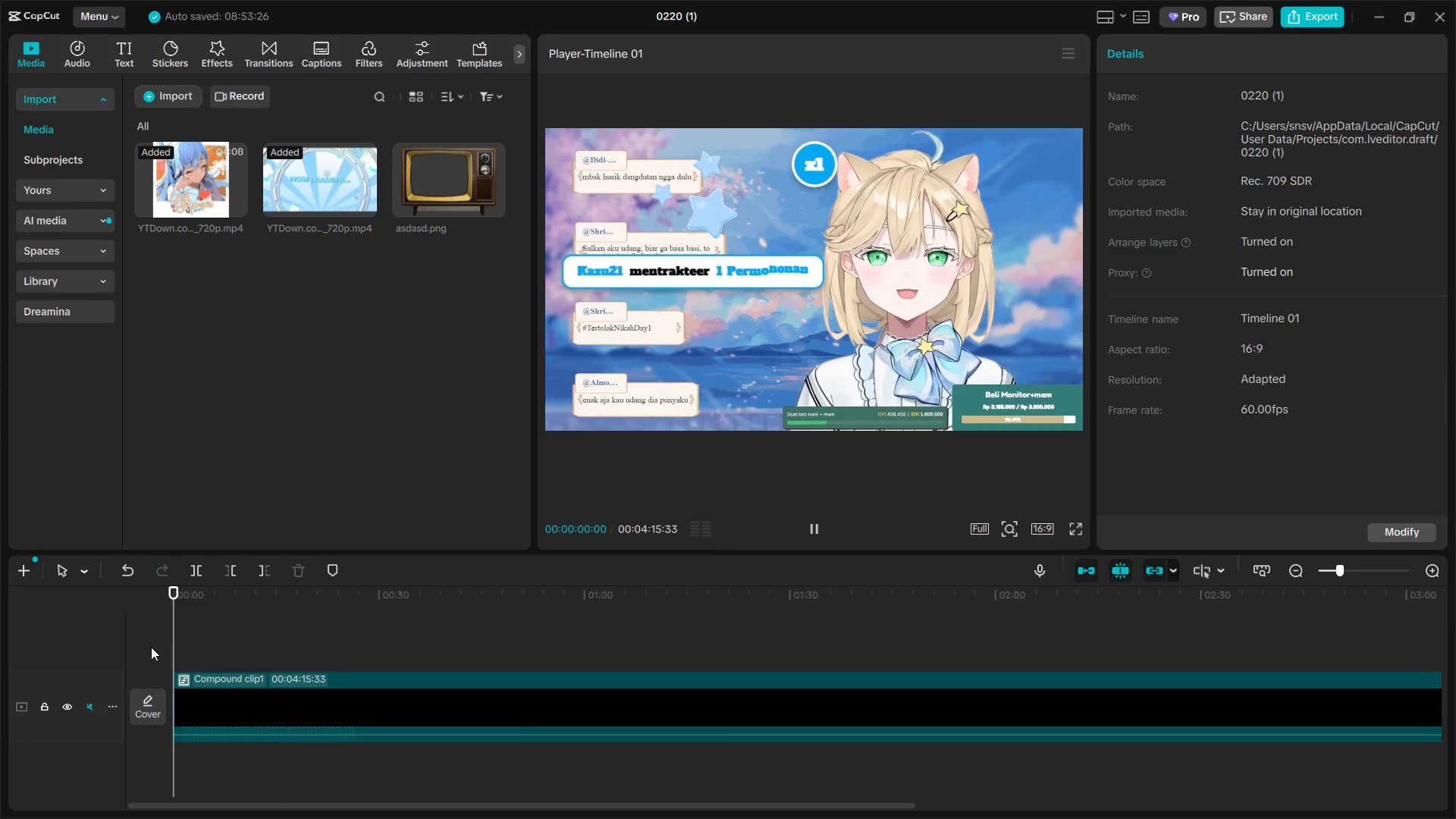 
key(Space)
 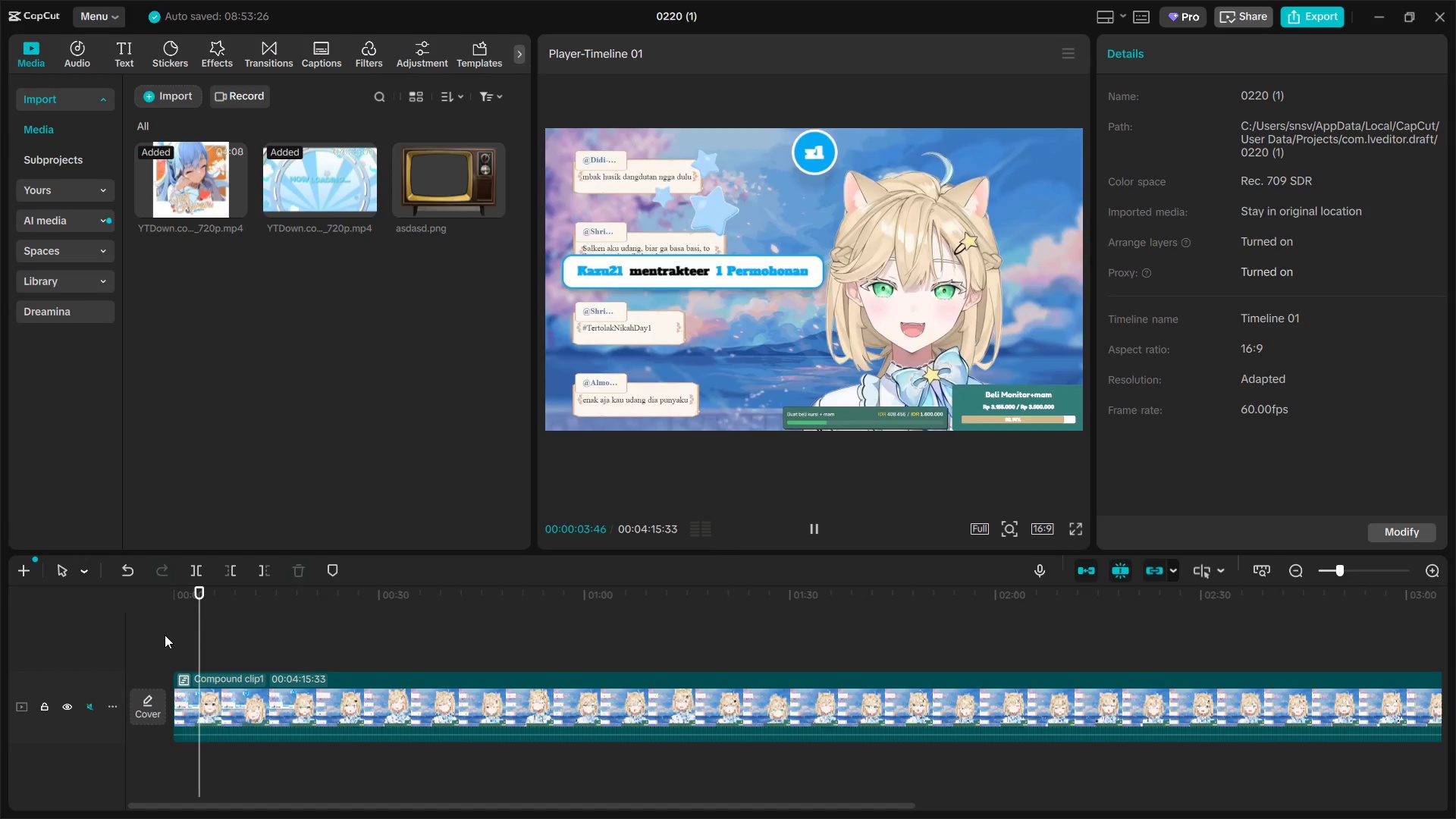 
wait(5.08)
 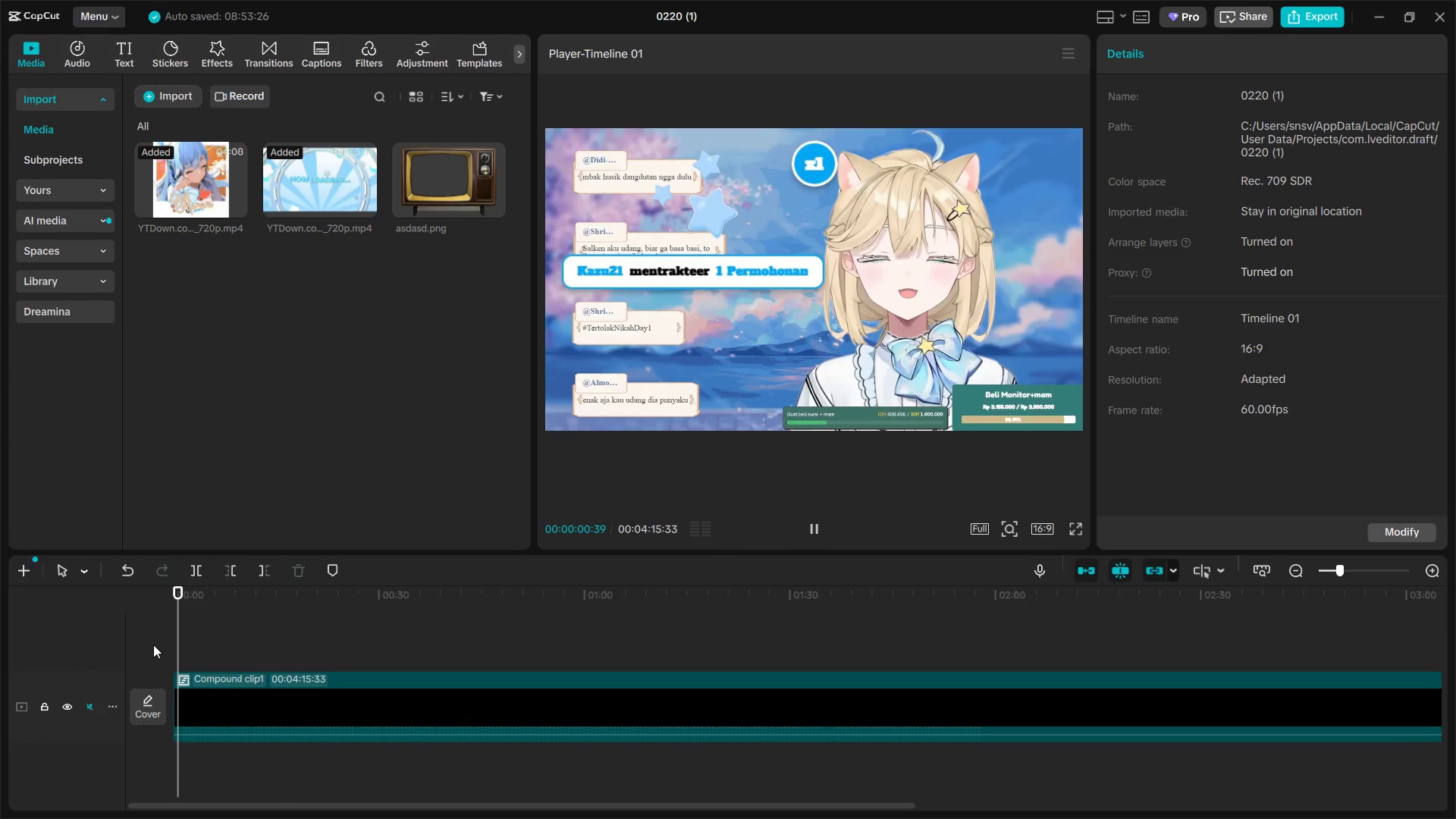 
key(Space)
 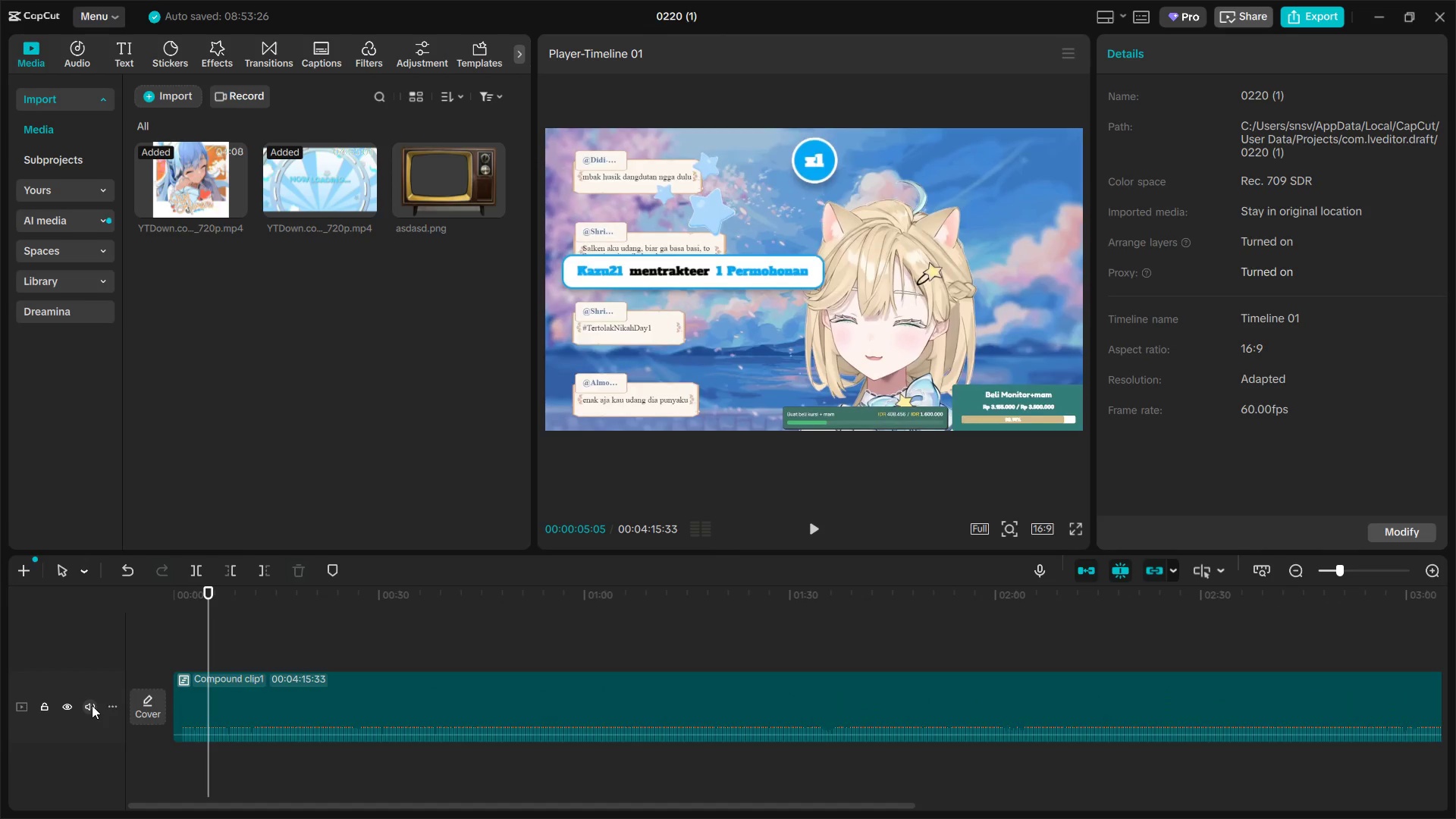 
key(Space)
 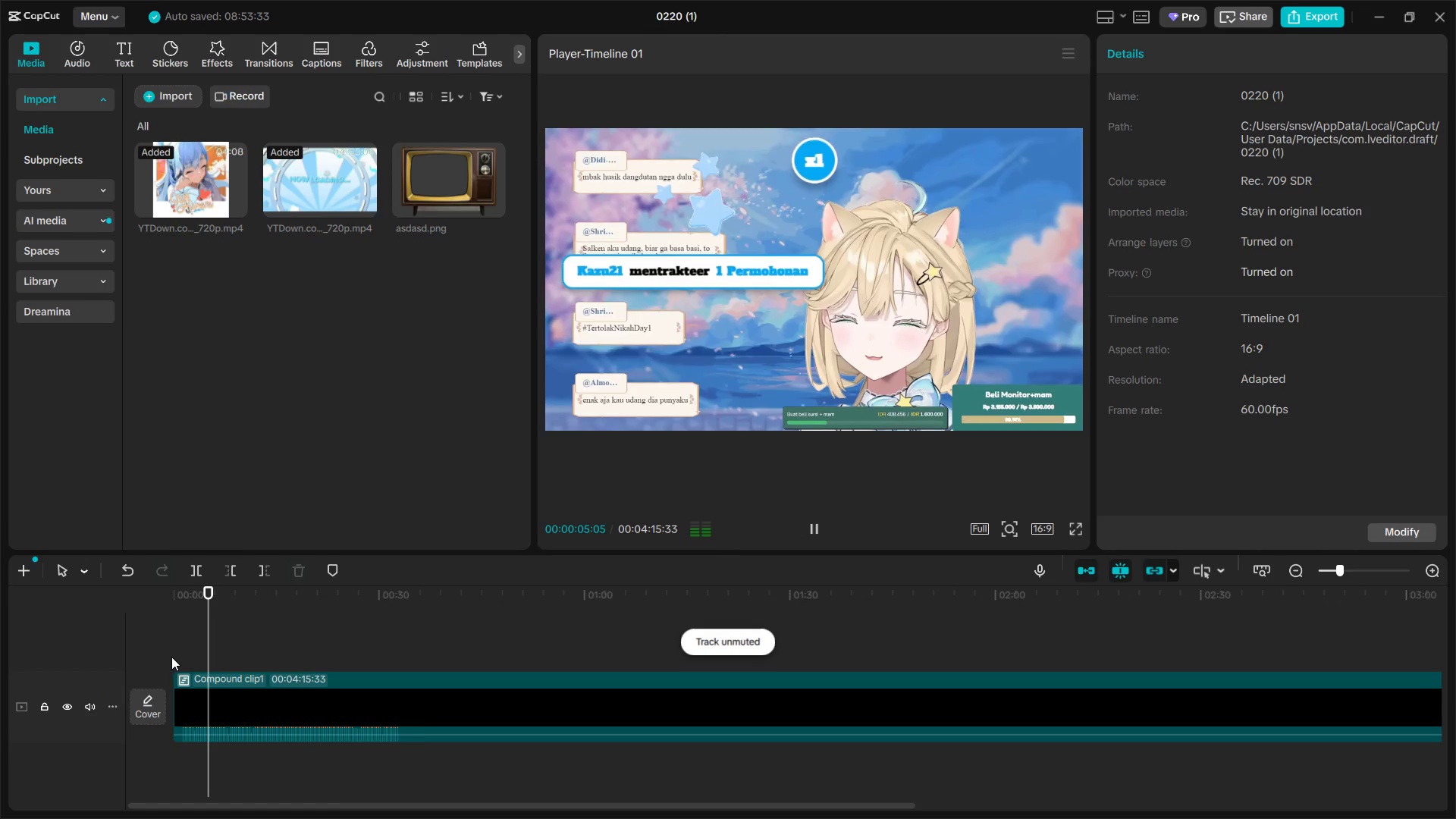 
left_click([185, 651])
 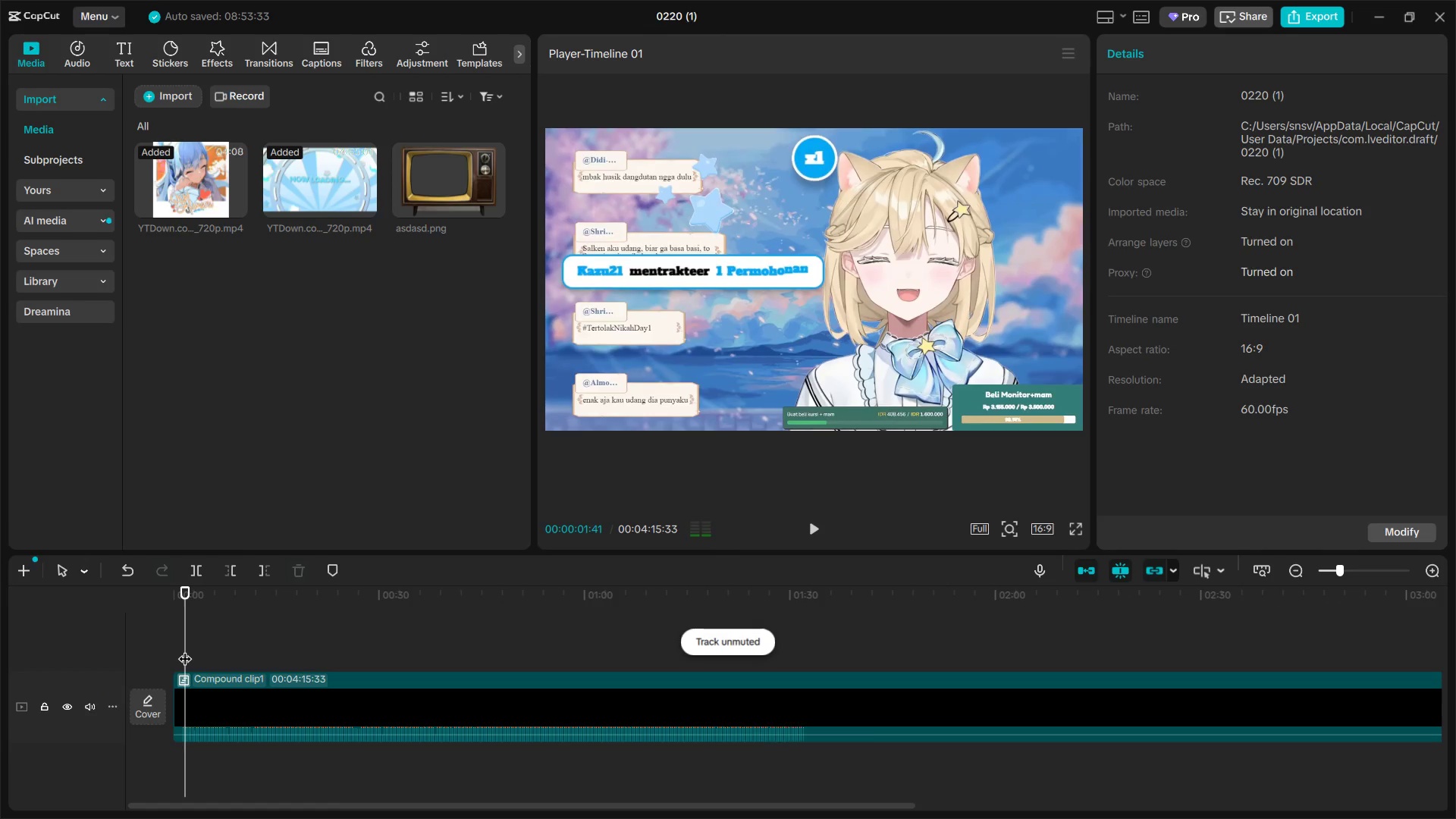 
left_click_drag(start_coordinate=[185, 649], to_coordinate=[168, 648])
 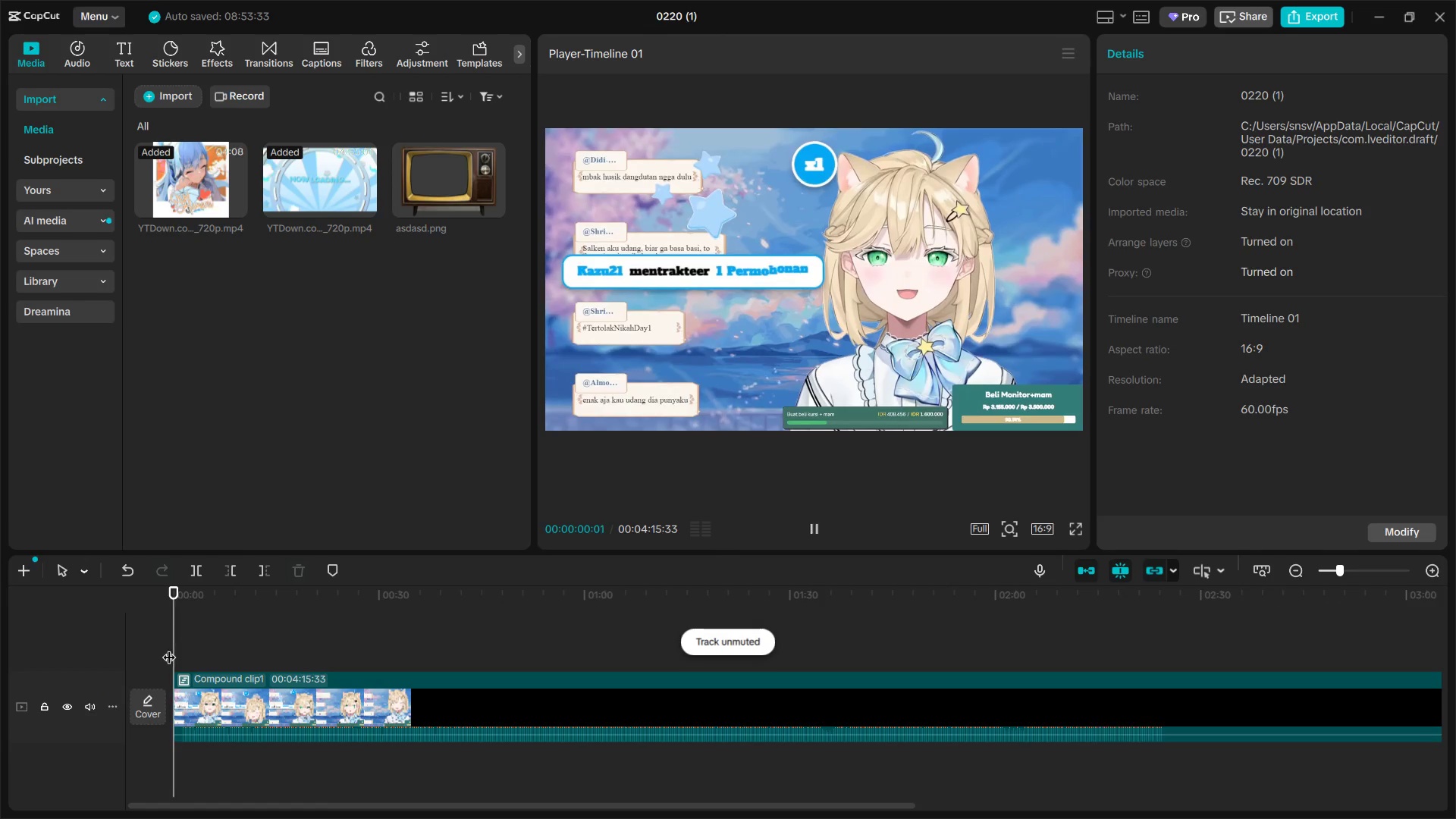 
key(Space)
 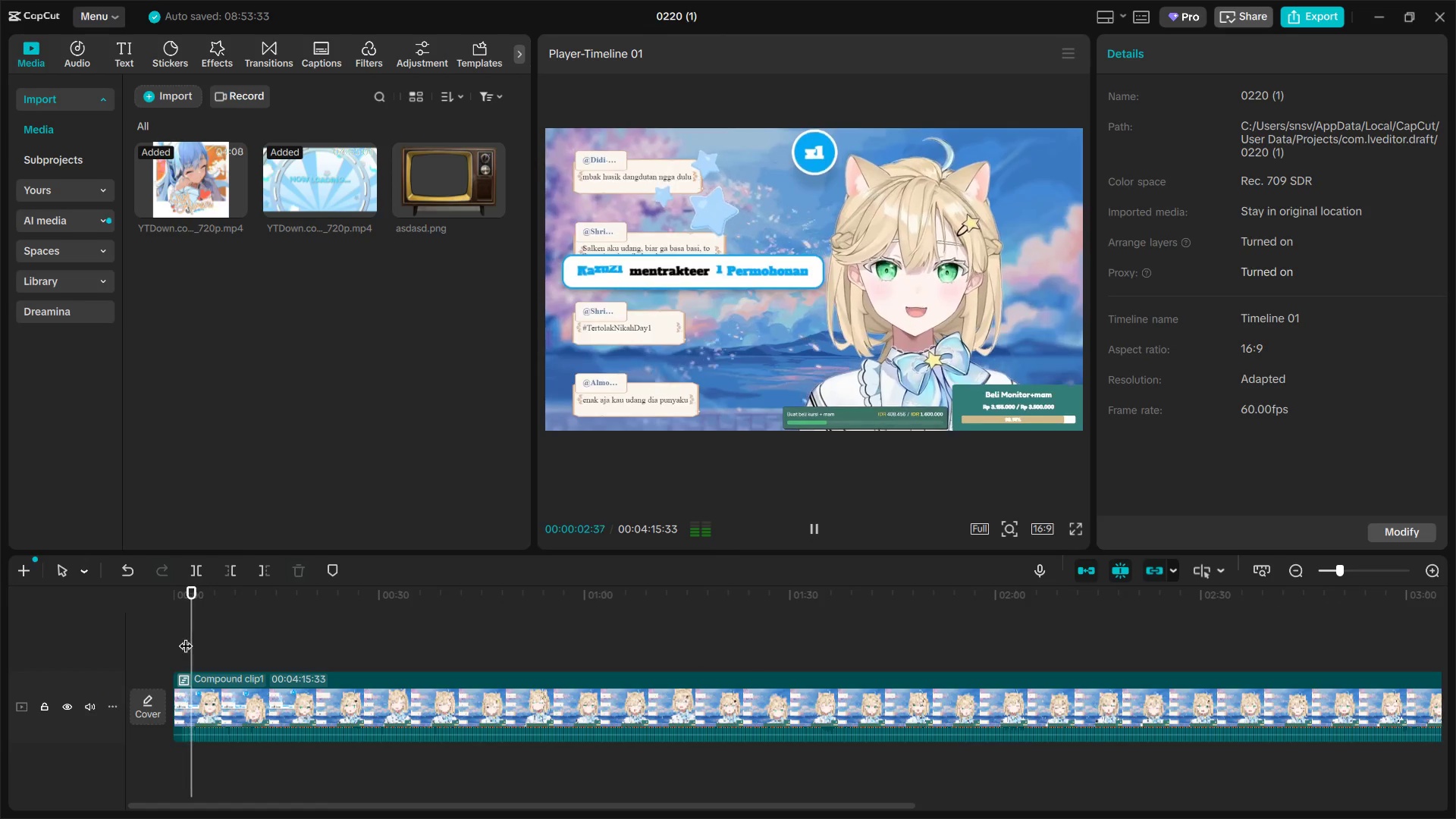 
hold_key(key=ControlLeft, duration=0.91)
scroll: coordinate [278, 708], scroll_direction: up, amount: 4.0
 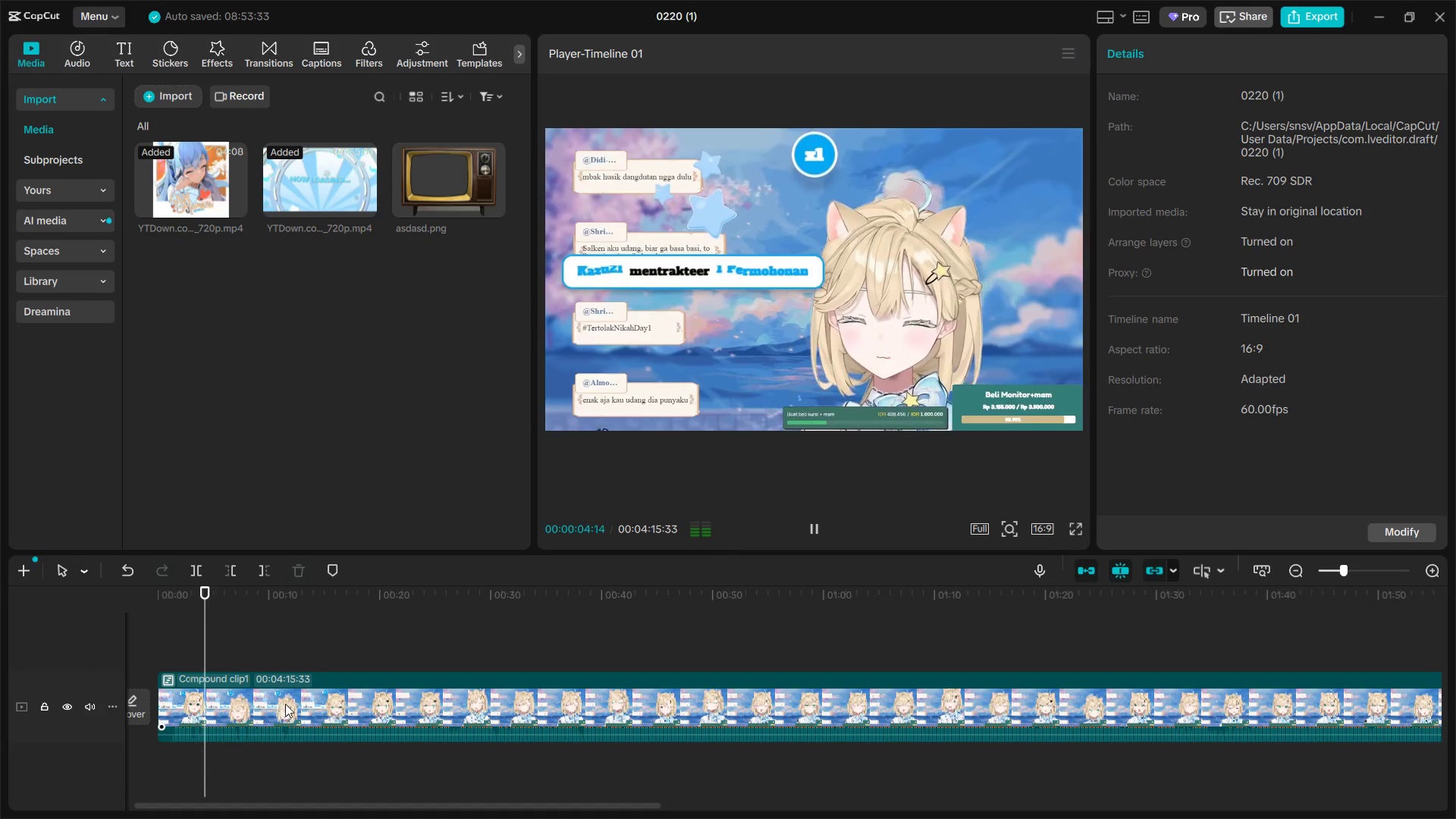 
hold_key(key=ControlLeft, duration=12.97)
 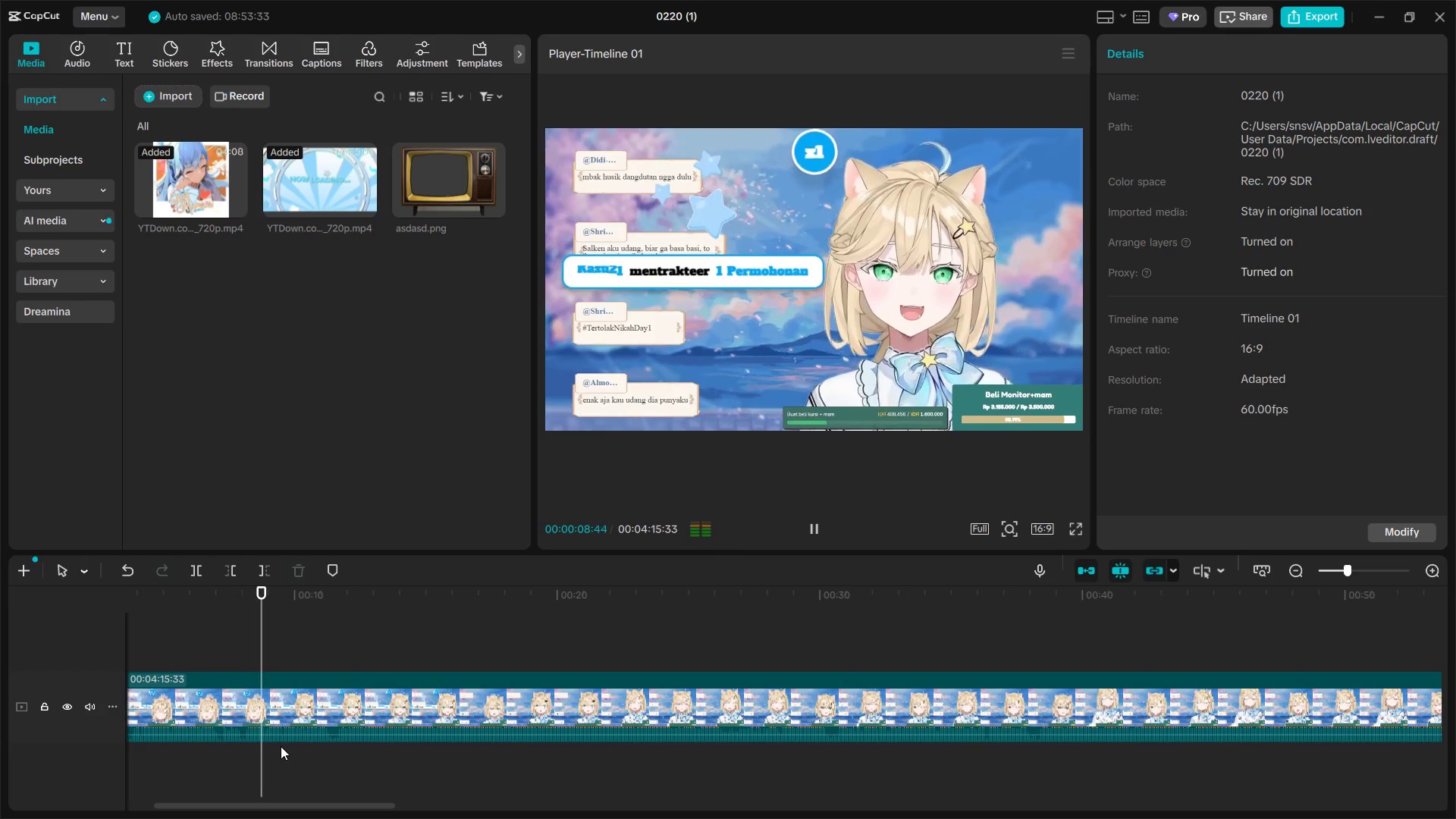 
key(Space)
 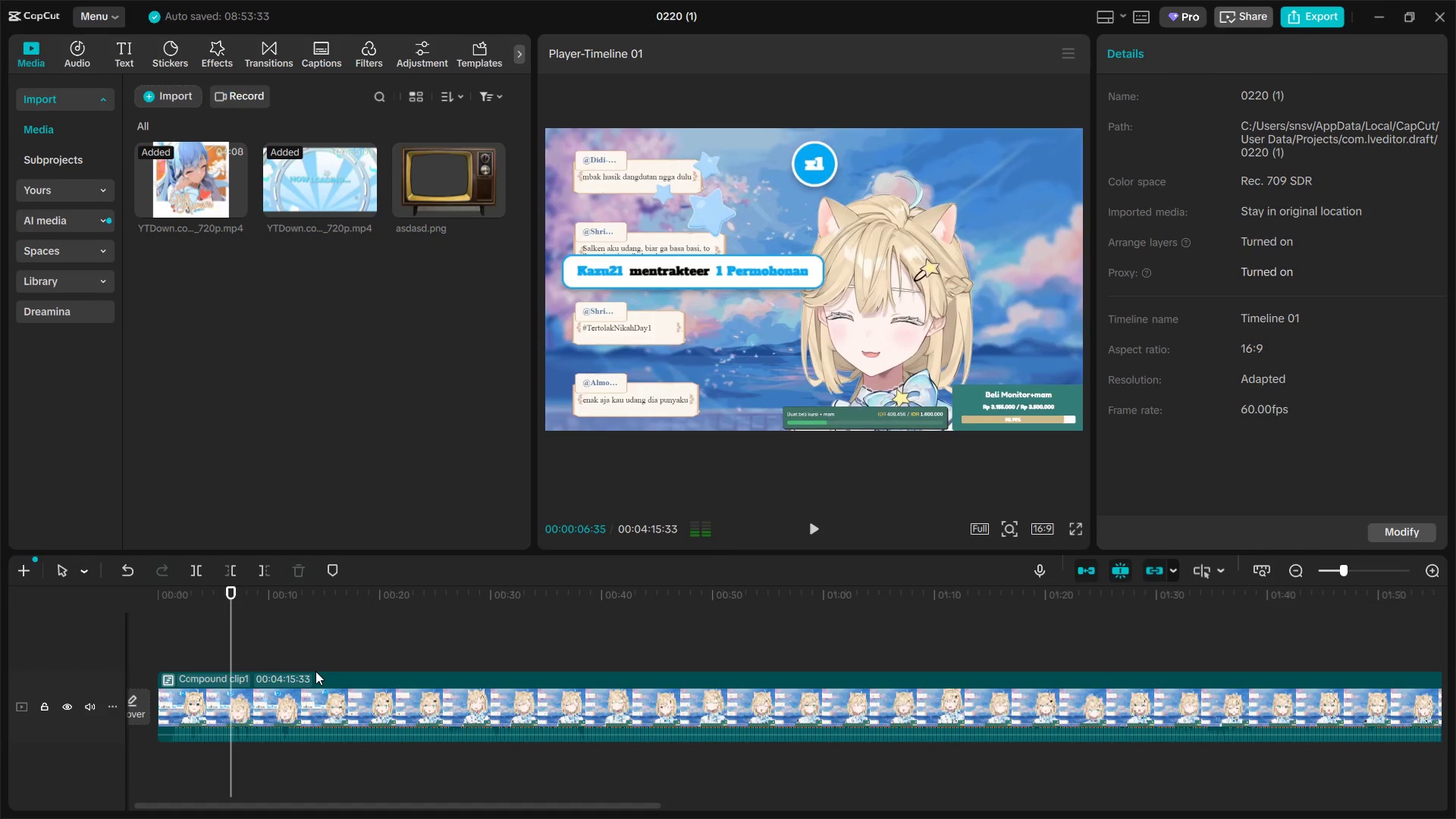 
key(Space)
 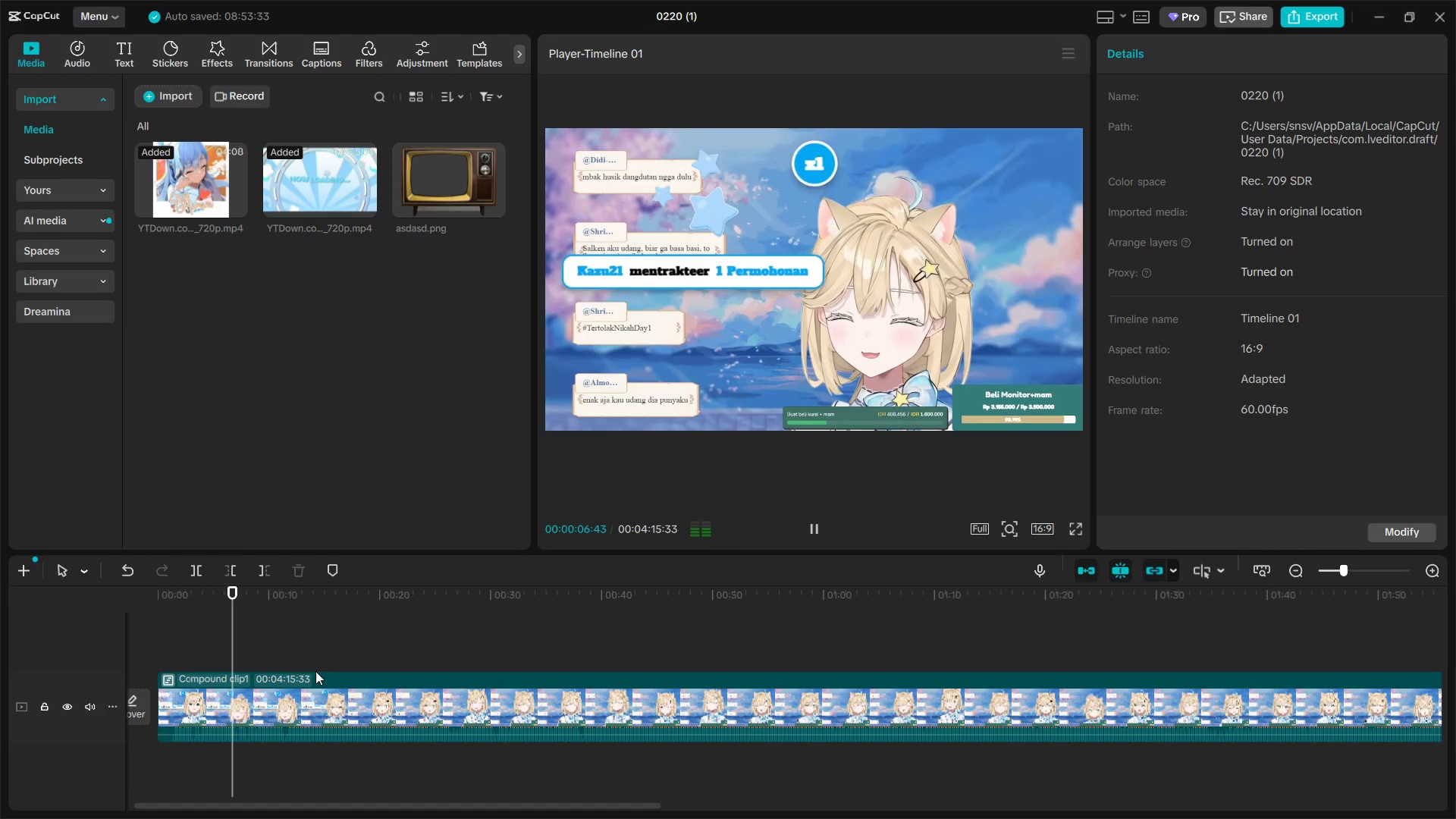 
key(Space)
 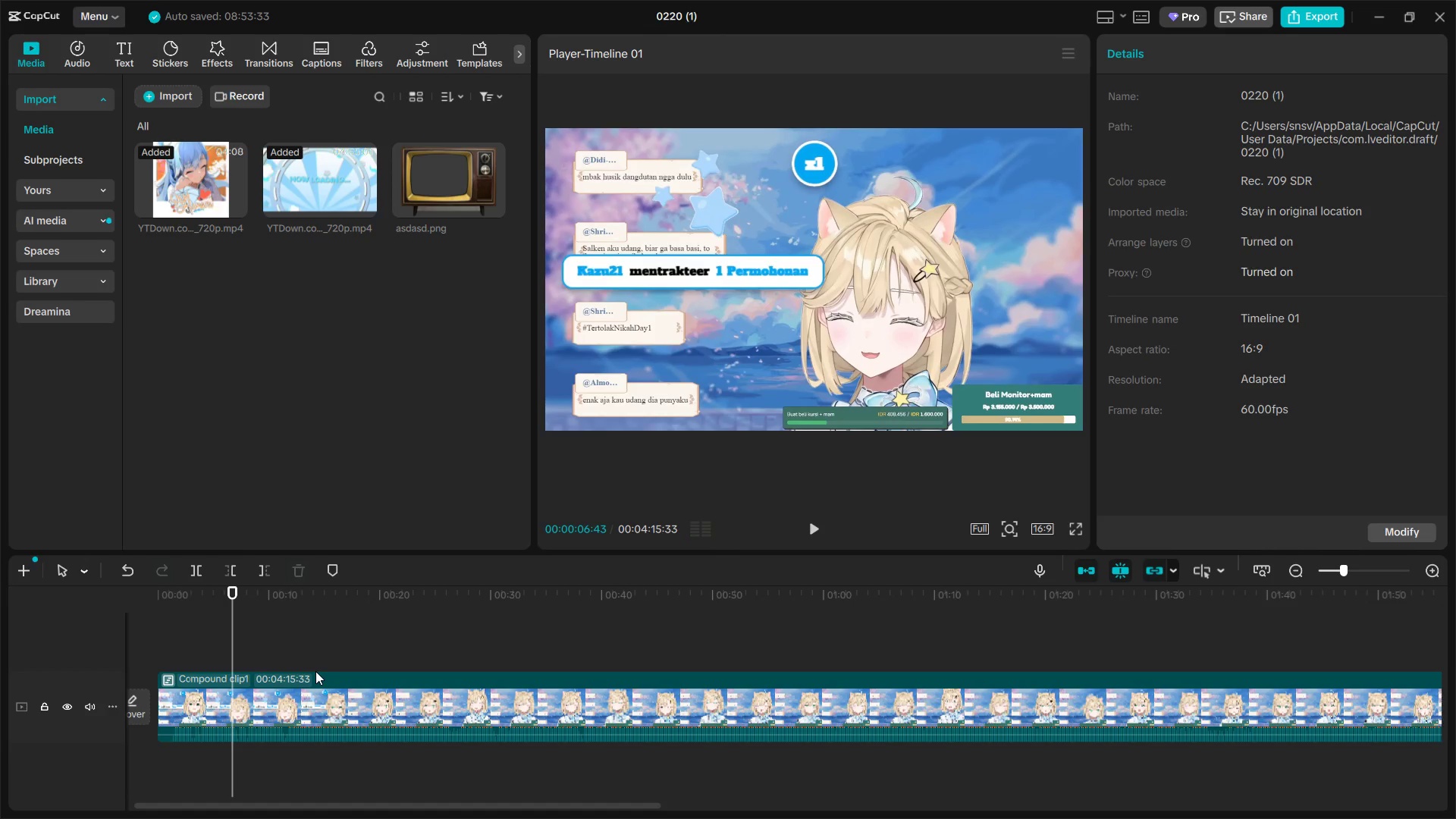 
key(Space)
 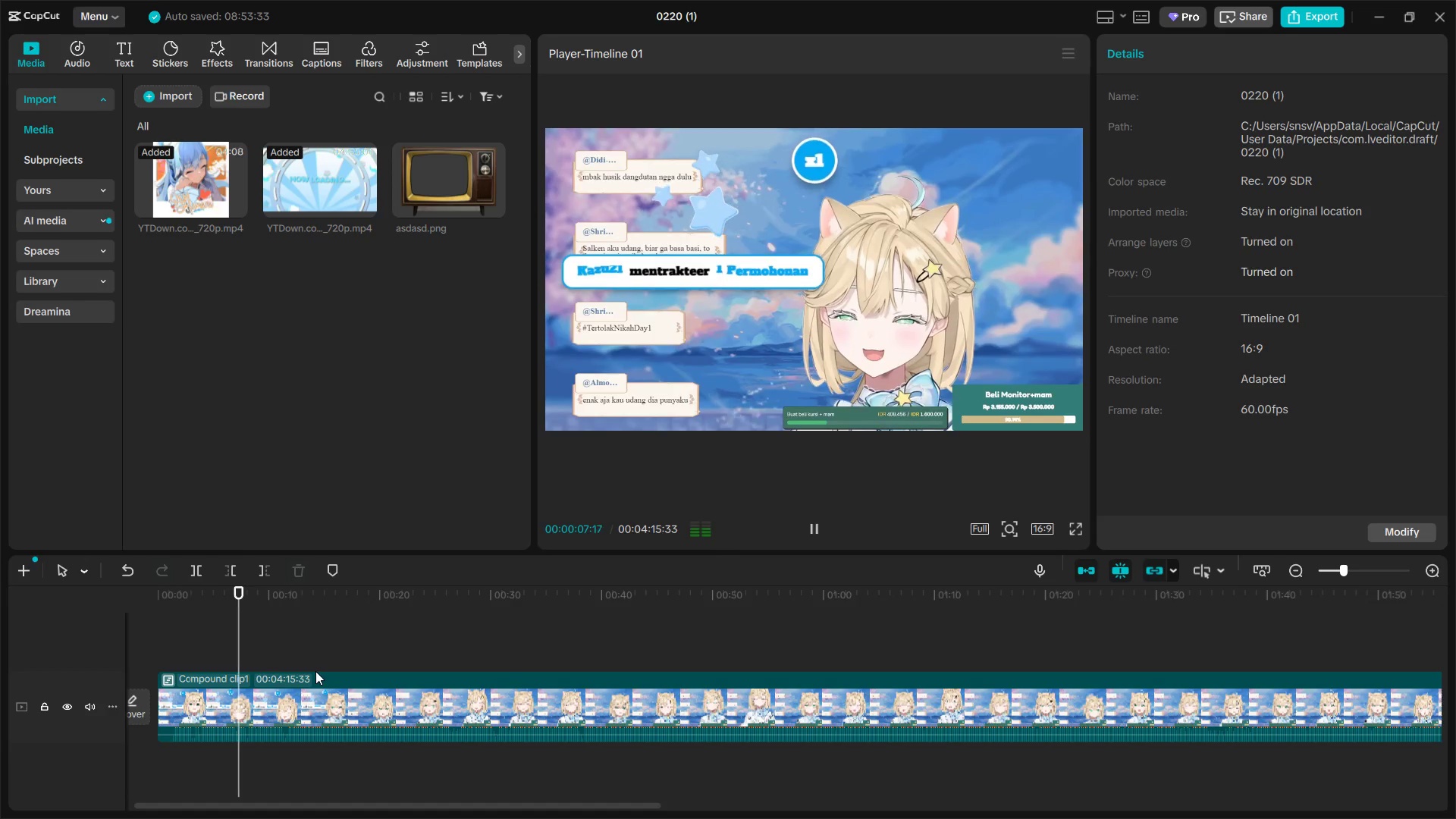 
key(Space)
 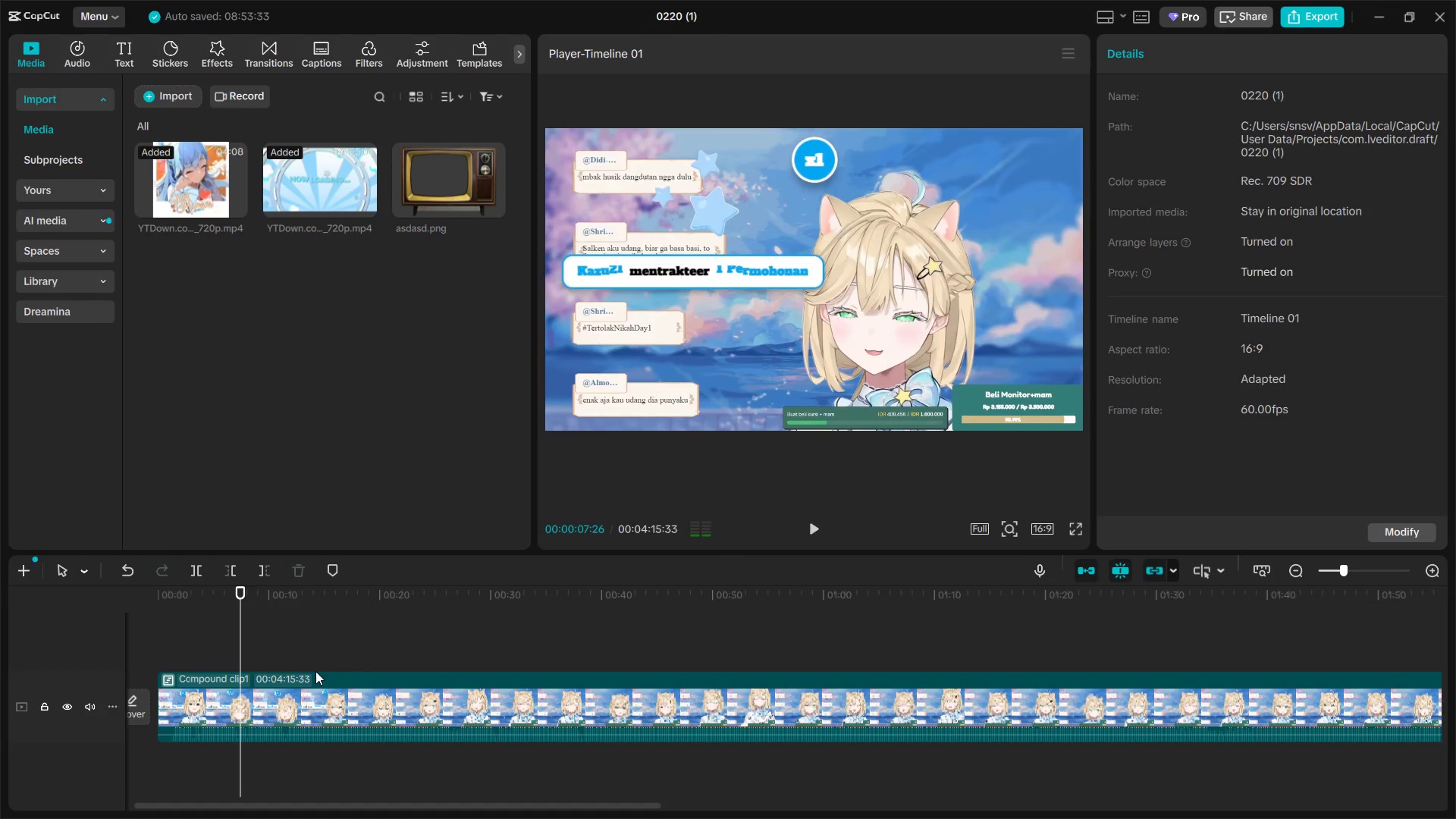 
key(Space)
 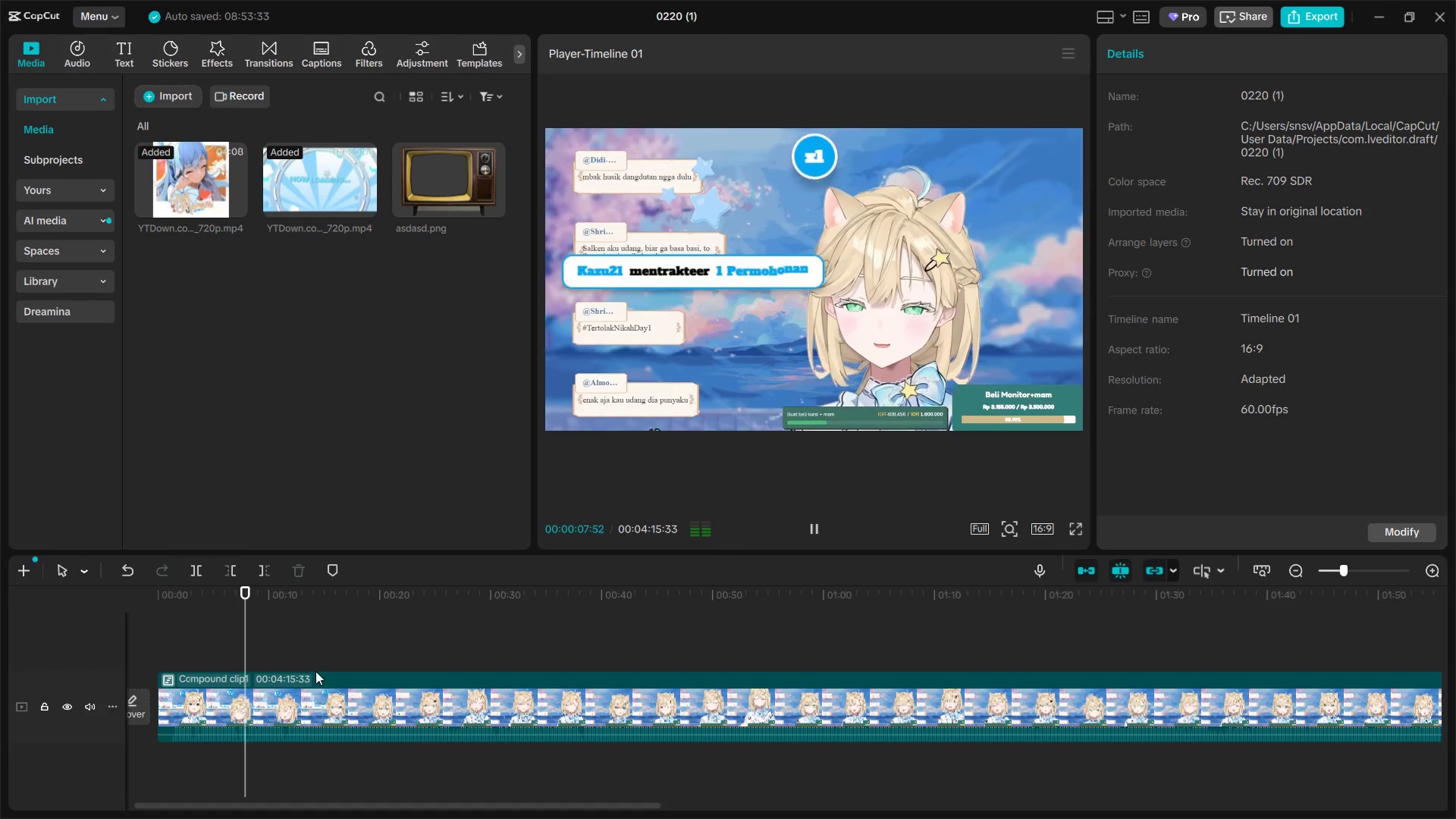 
key(Space)
 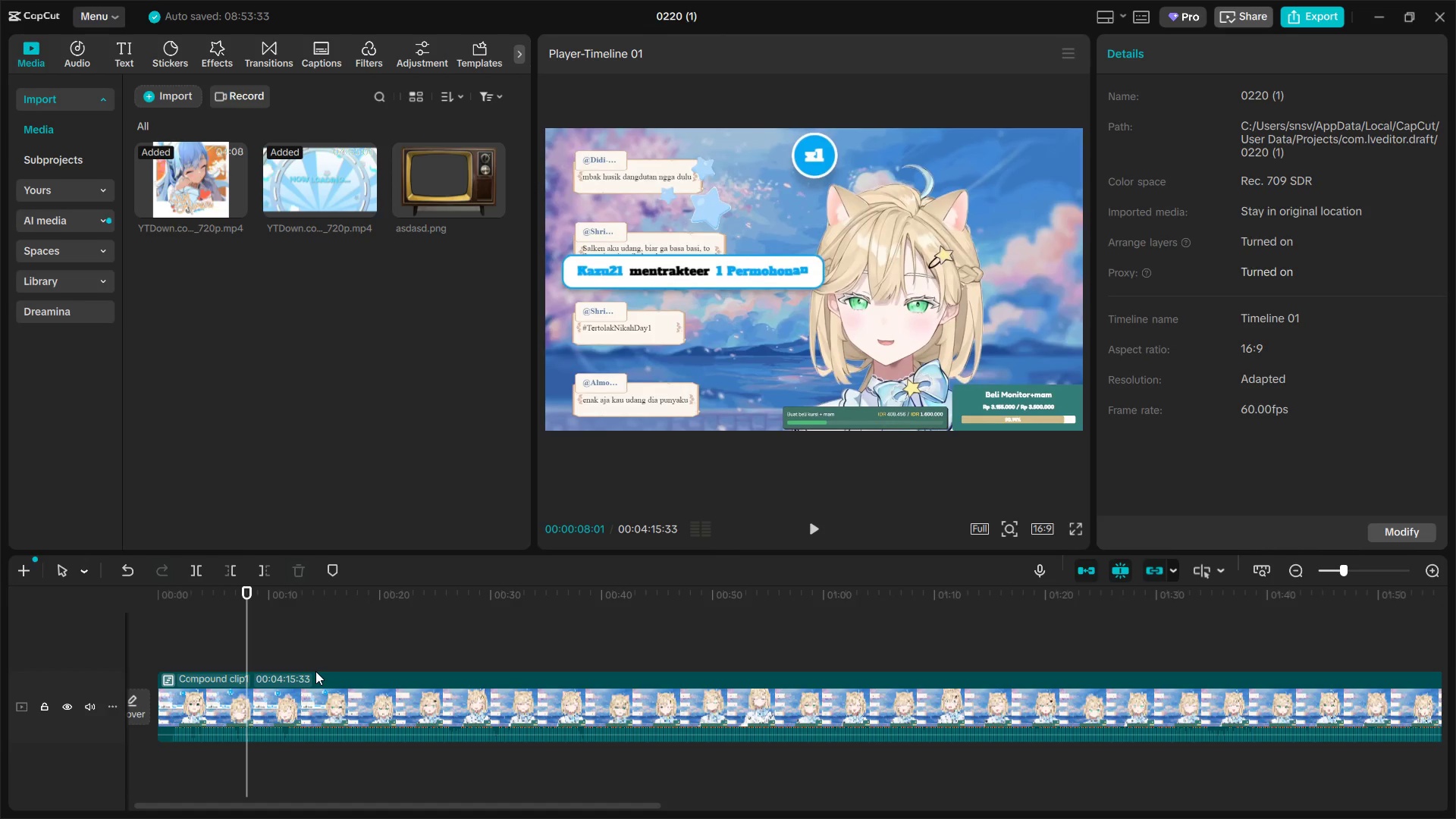 
key(Space)
 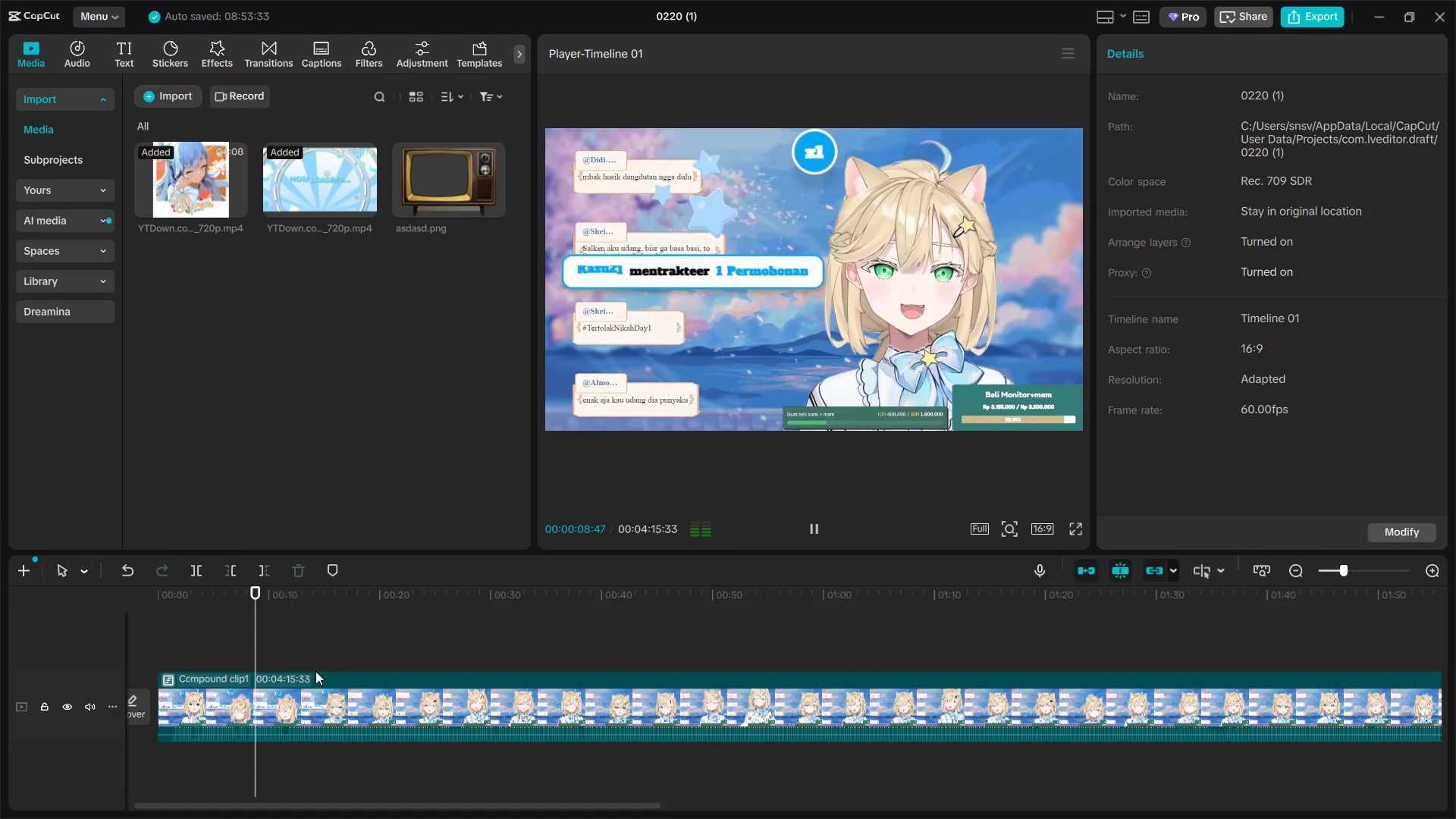 
key(Space)
 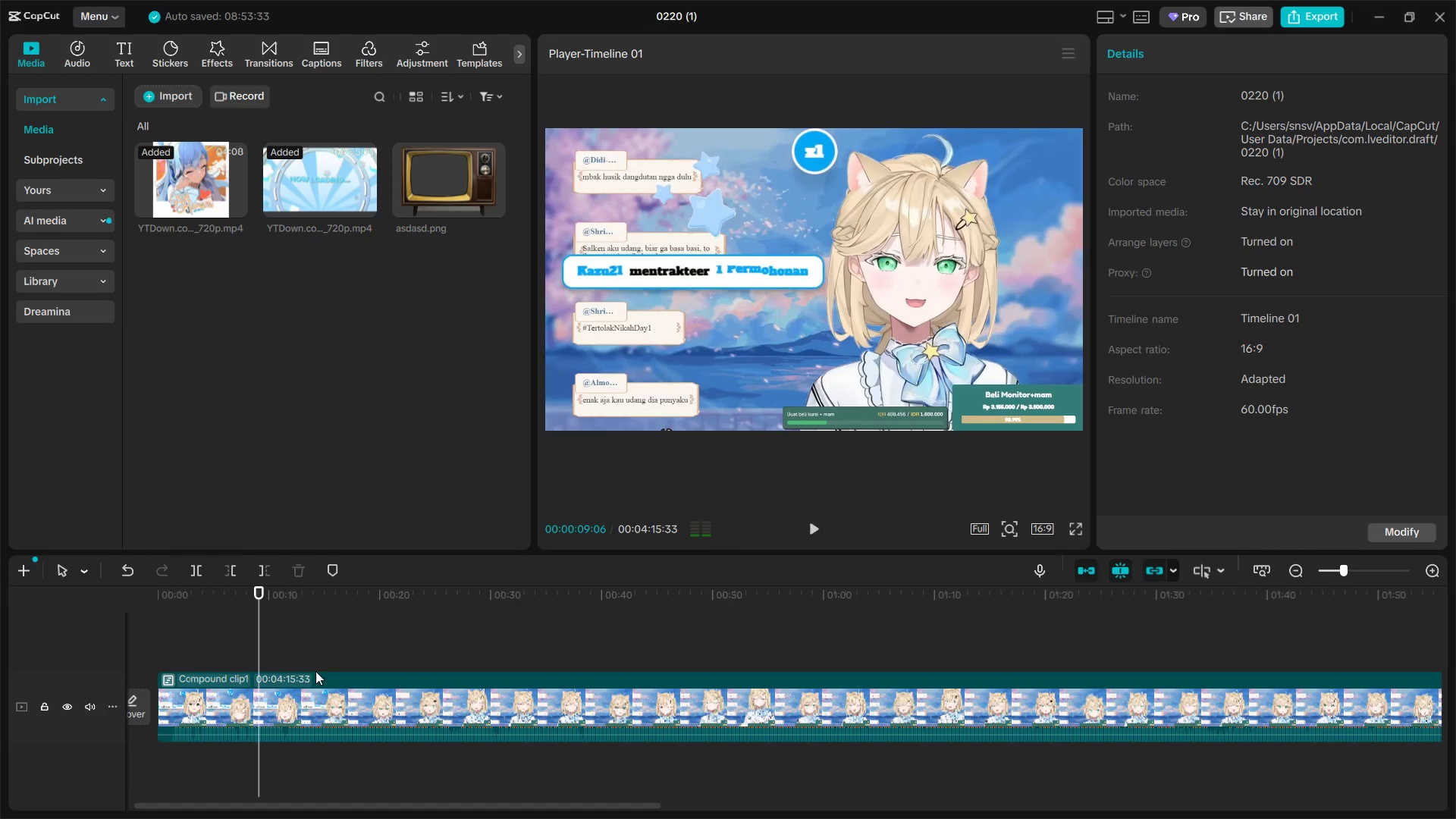 
key(Space)
 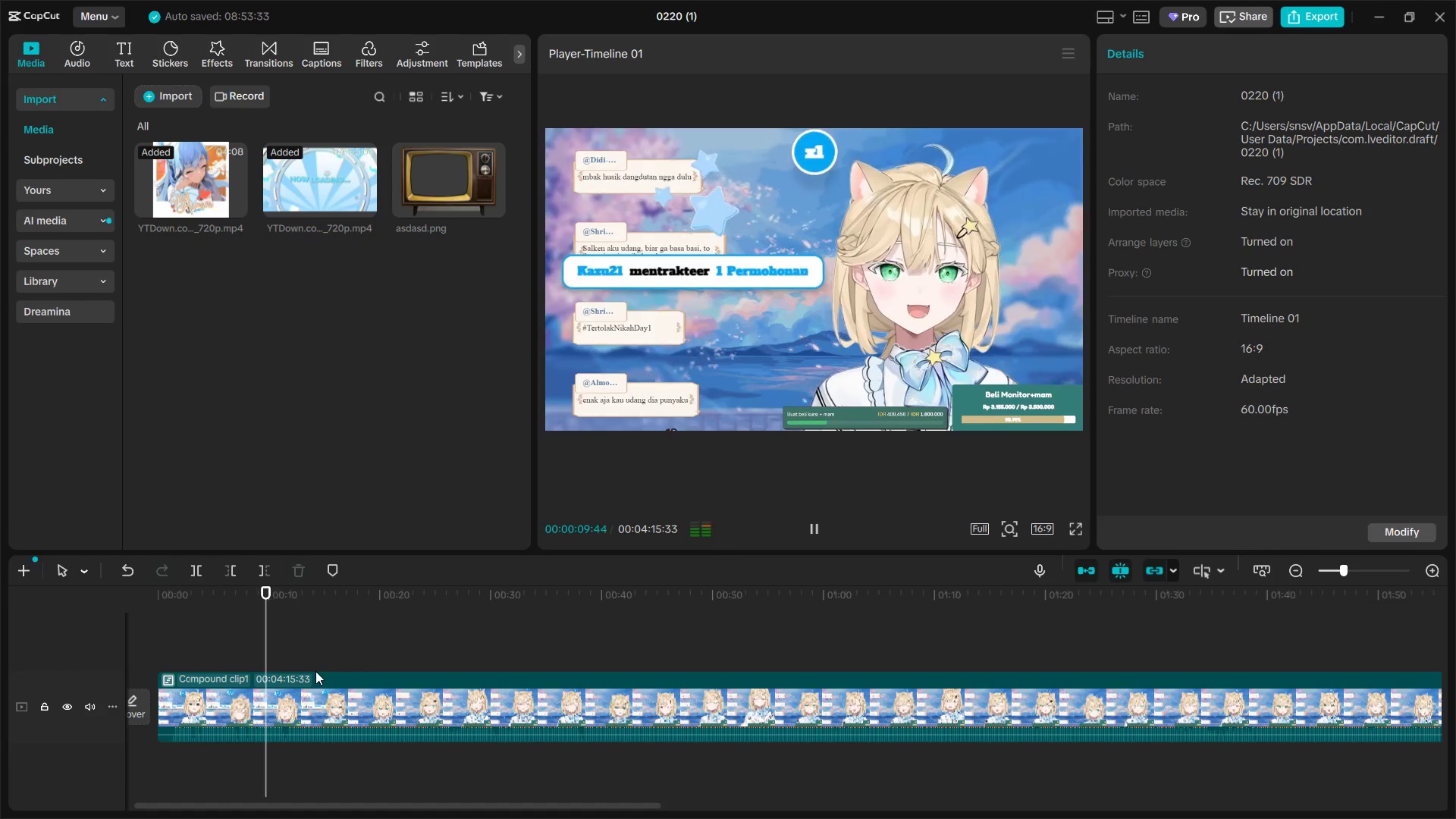 
key(Space)
 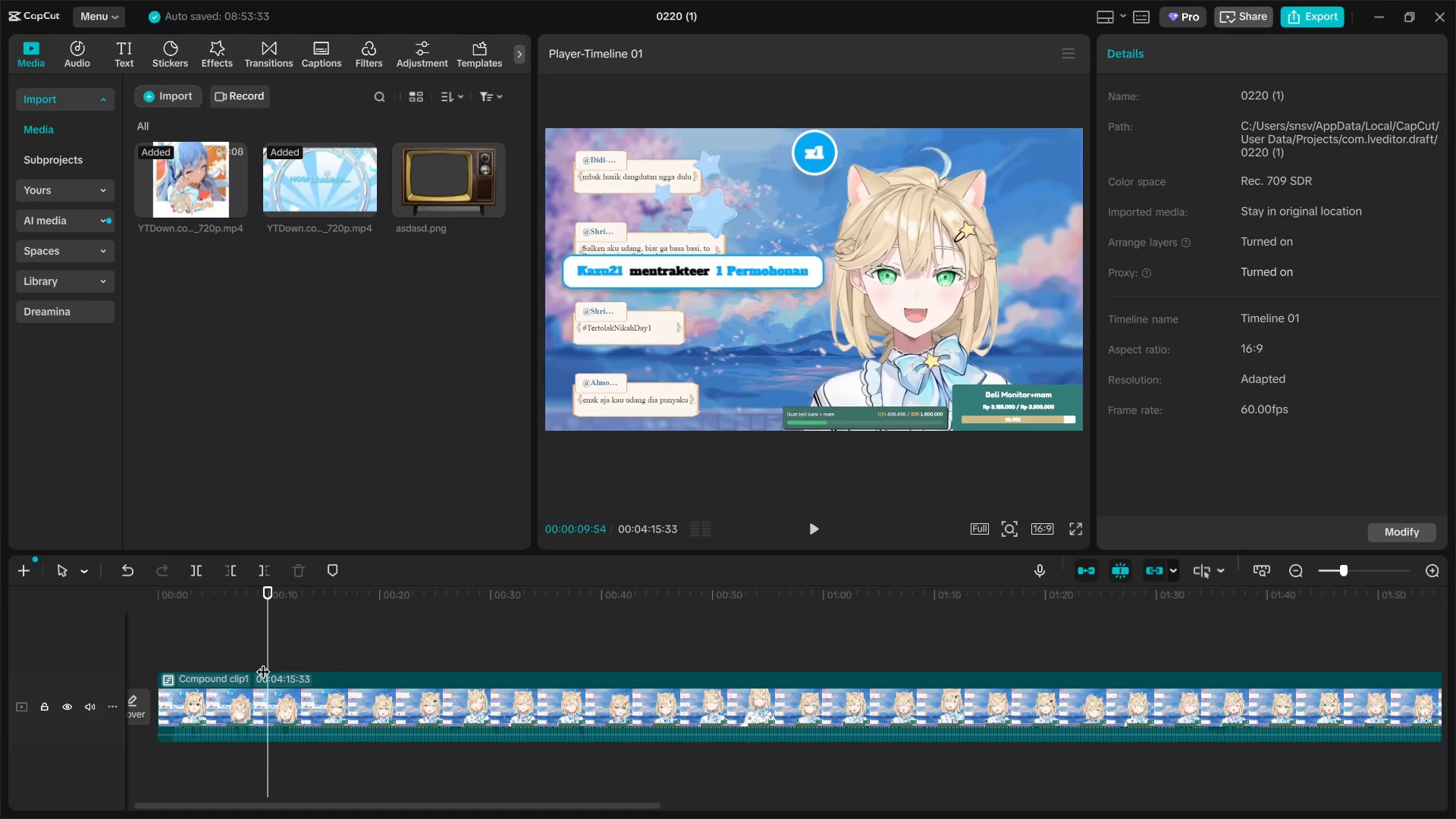 
left_click_drag(start_coordinate=[263, 660], to_coordinate=[256, 657])
 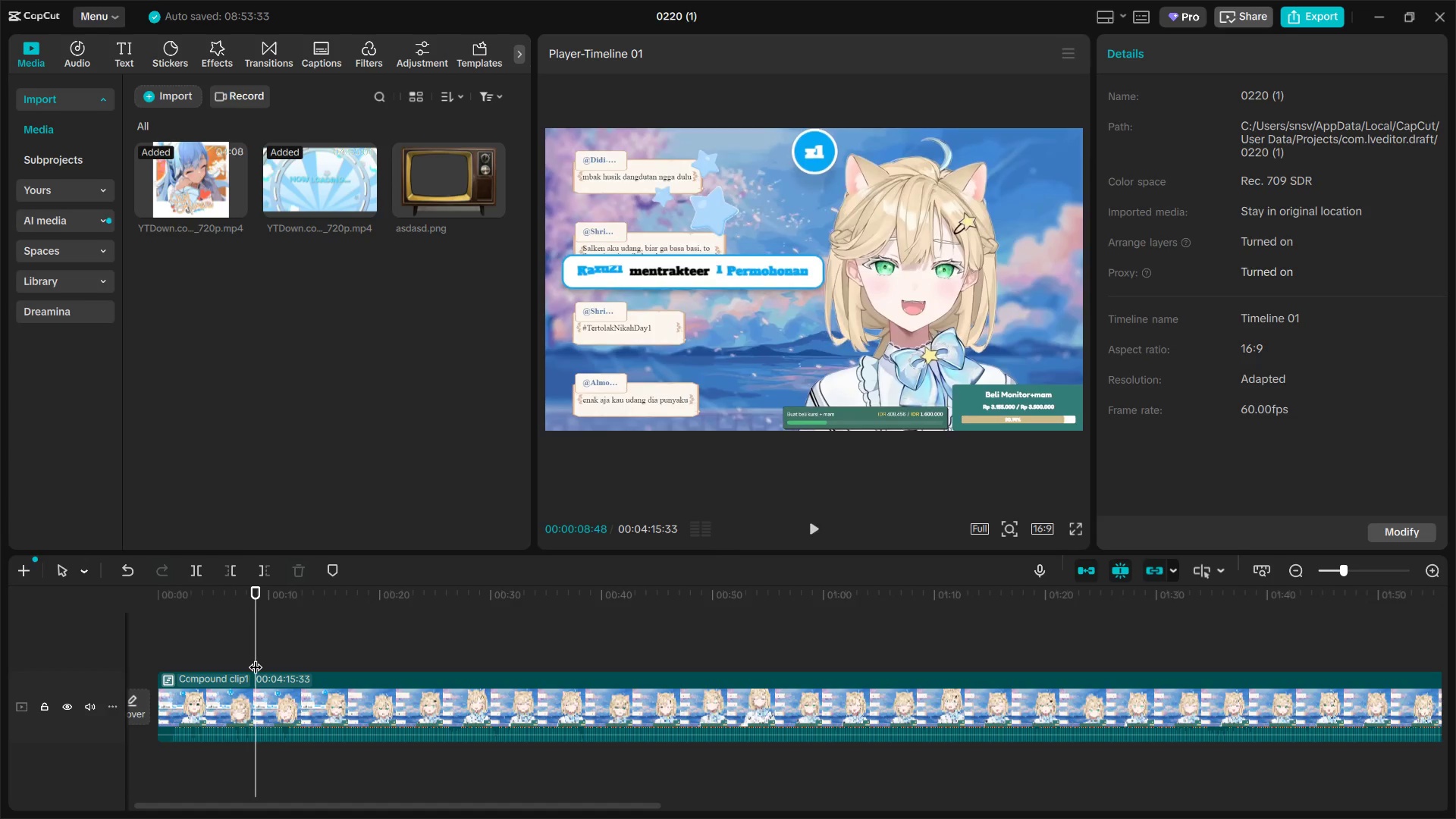 
key(Space)
 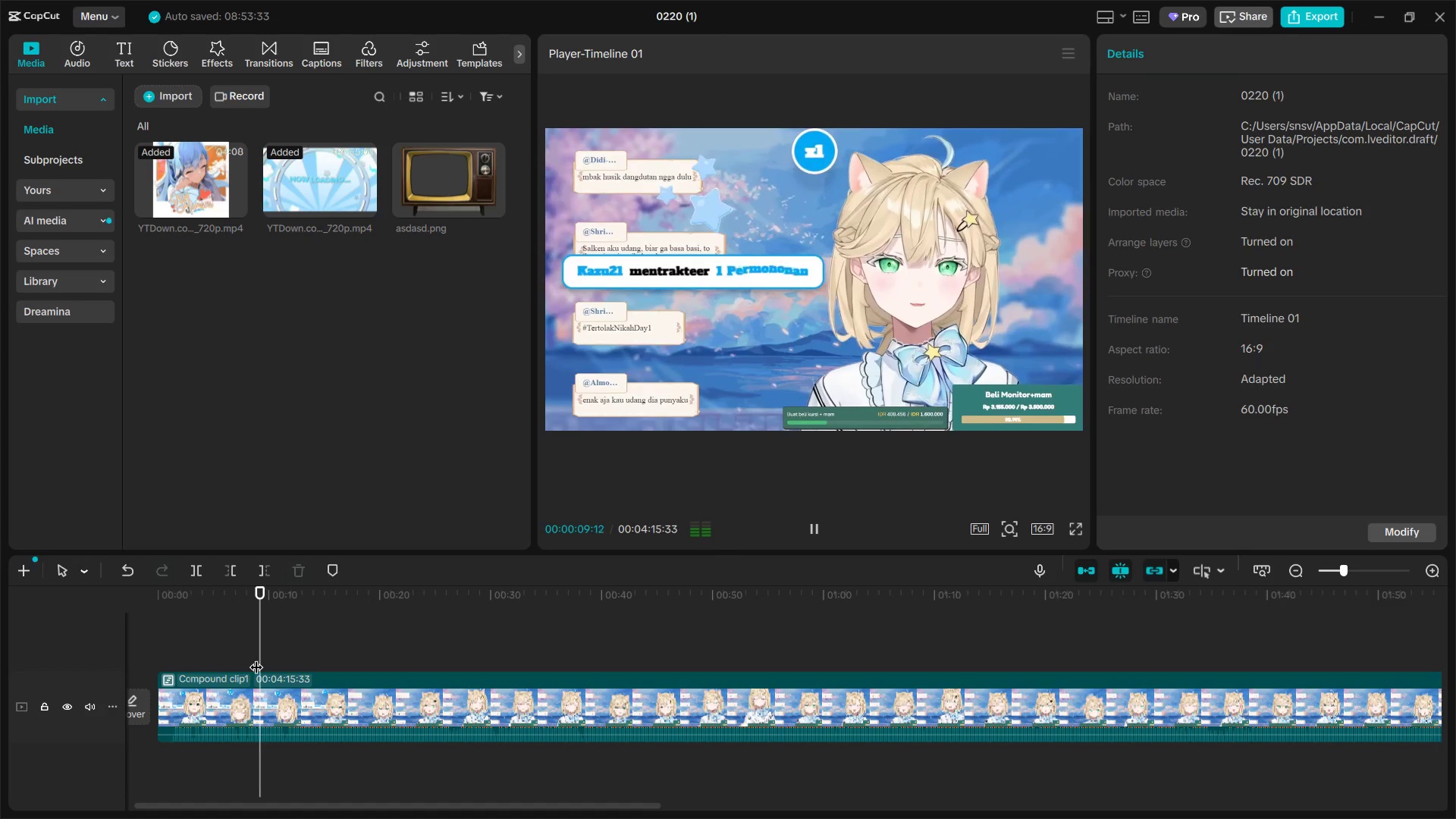 
key(Space)
 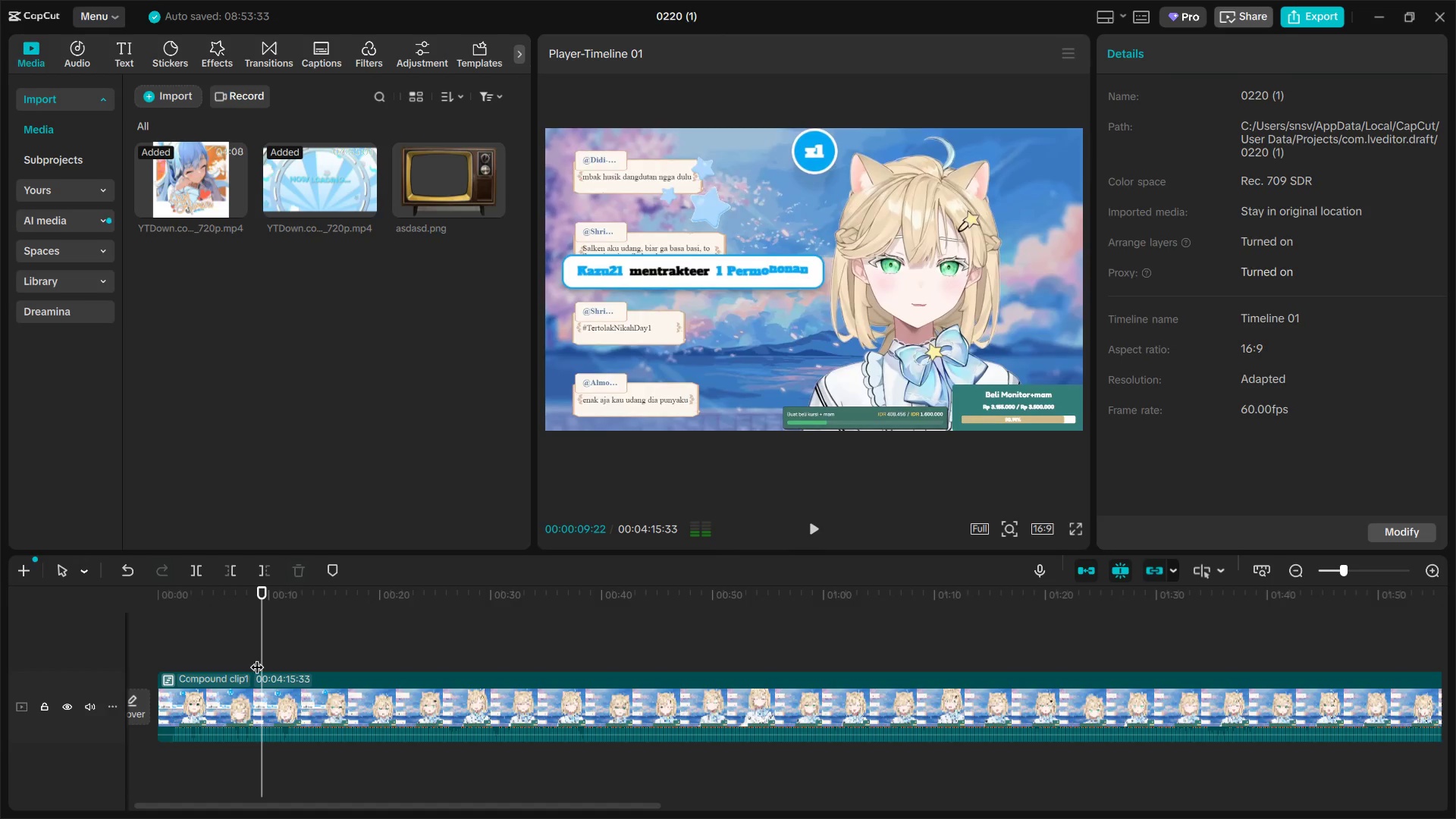 
hold_key(key=Space, duration=0.33)
 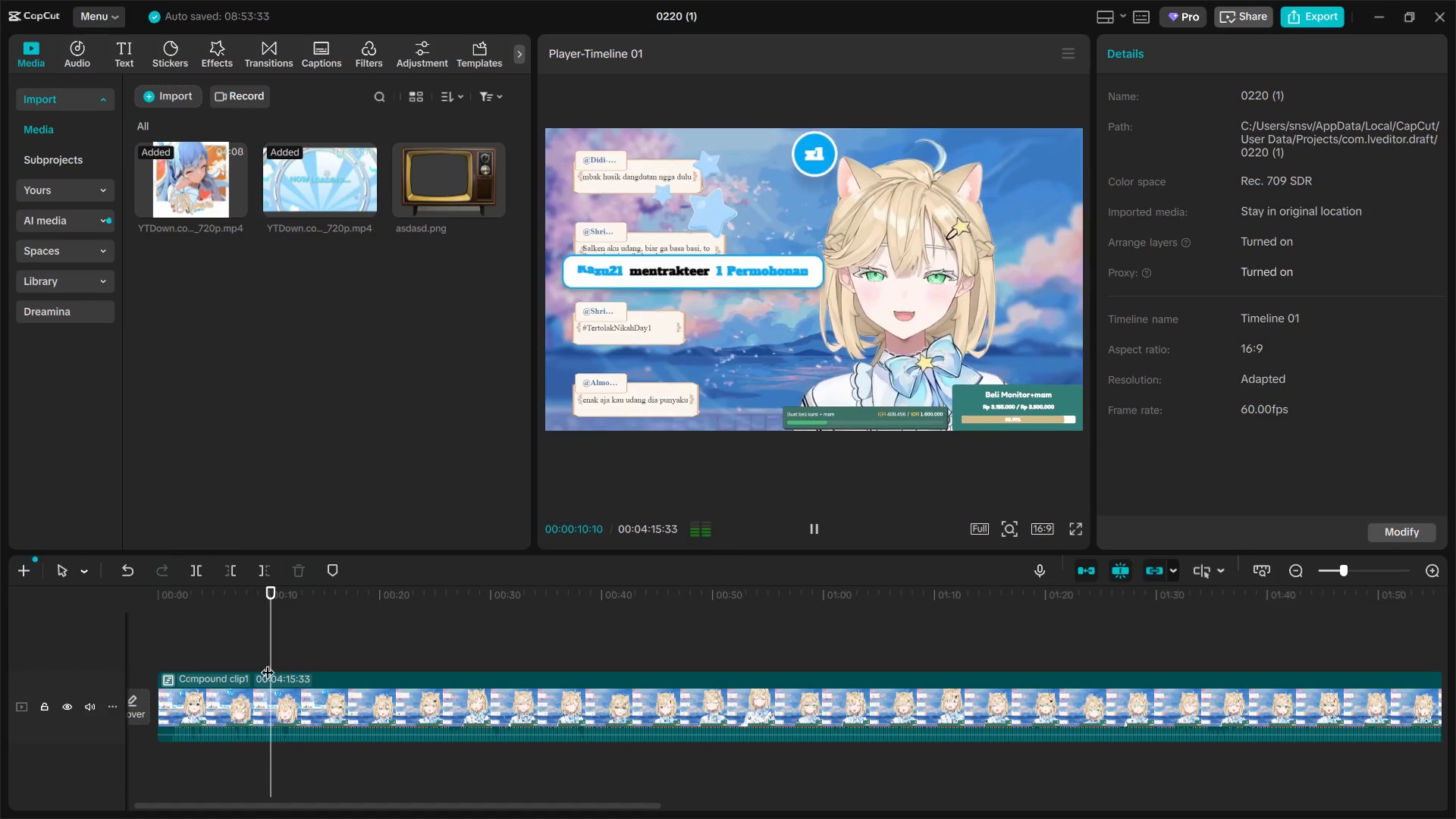 
key(Space)
 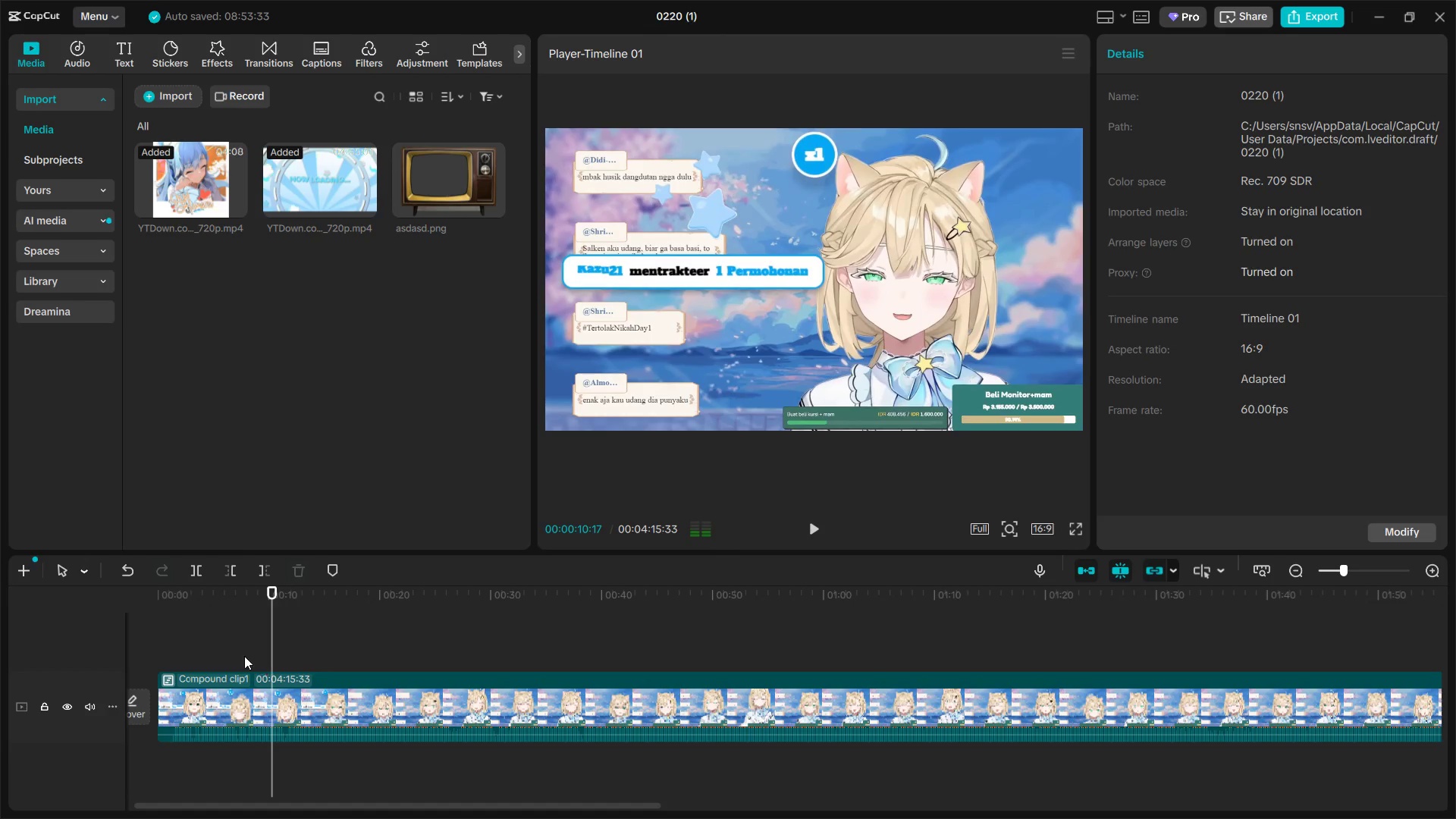 
left_click([244, 656])
 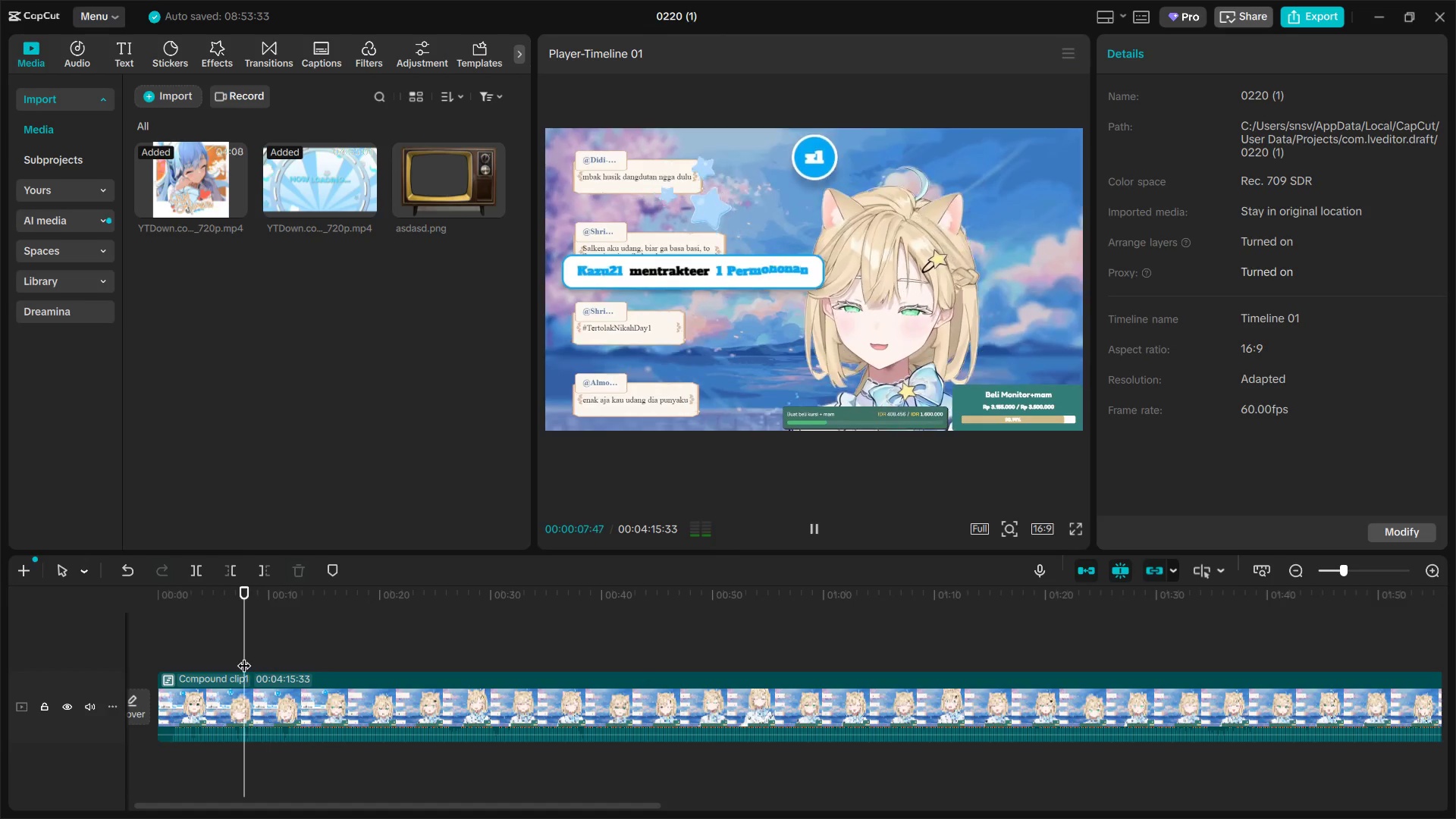 
key(Space)
 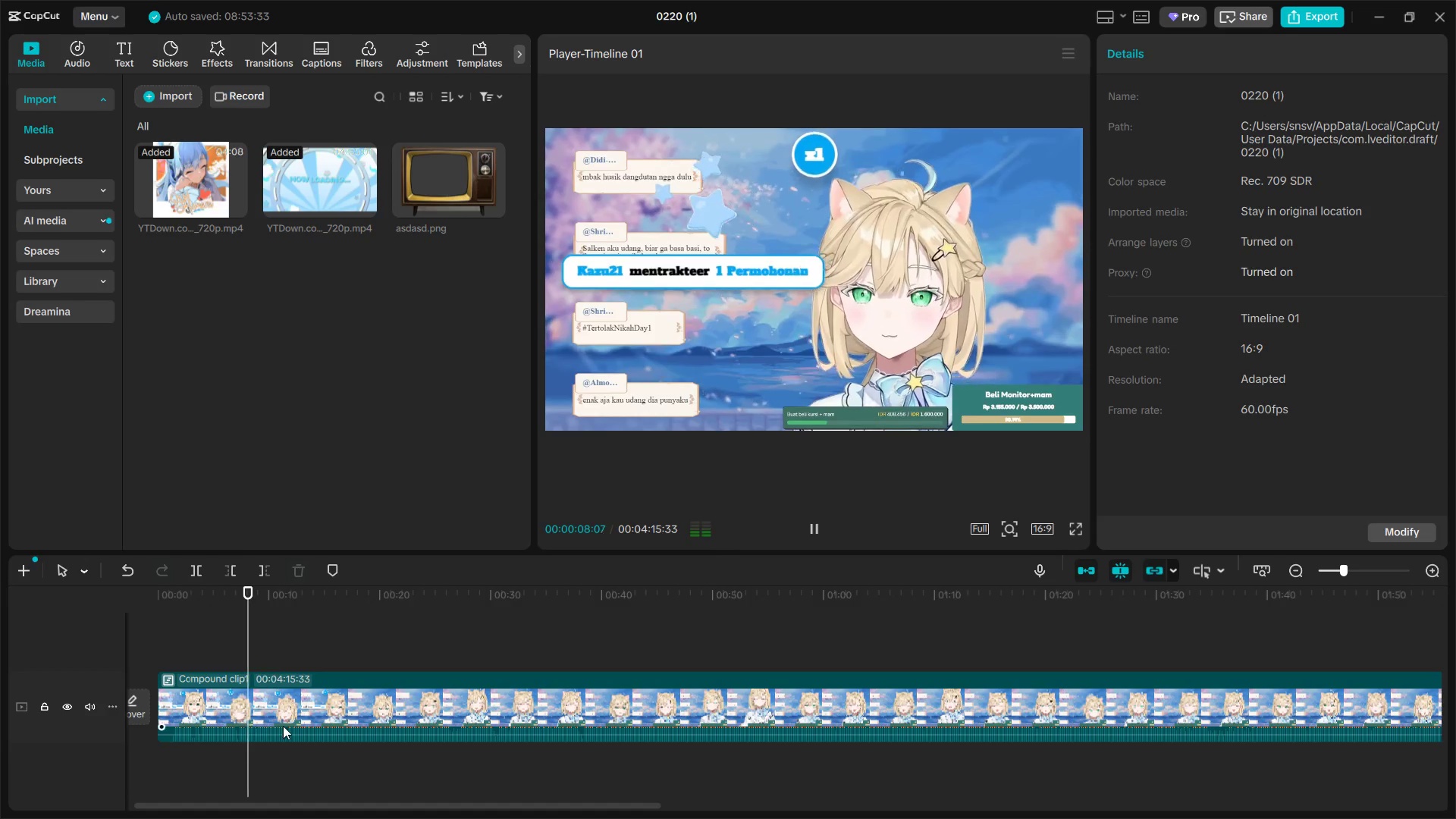 
hold_key(key=ControlLeft, duration=0.56)
scroll: coordinate [280, 750], scroll_direction: up, amount: 5.0
 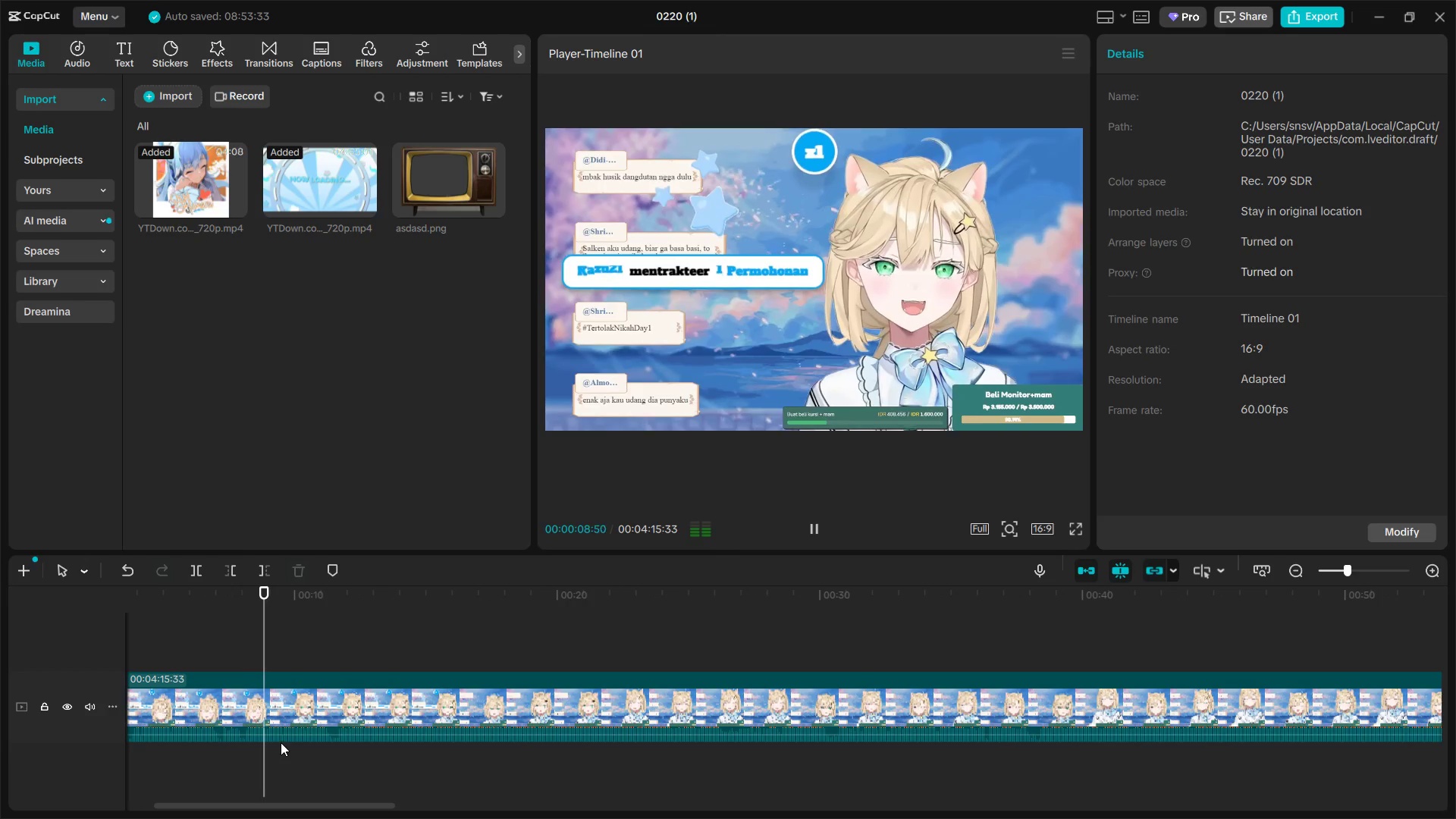 
key(Space)
 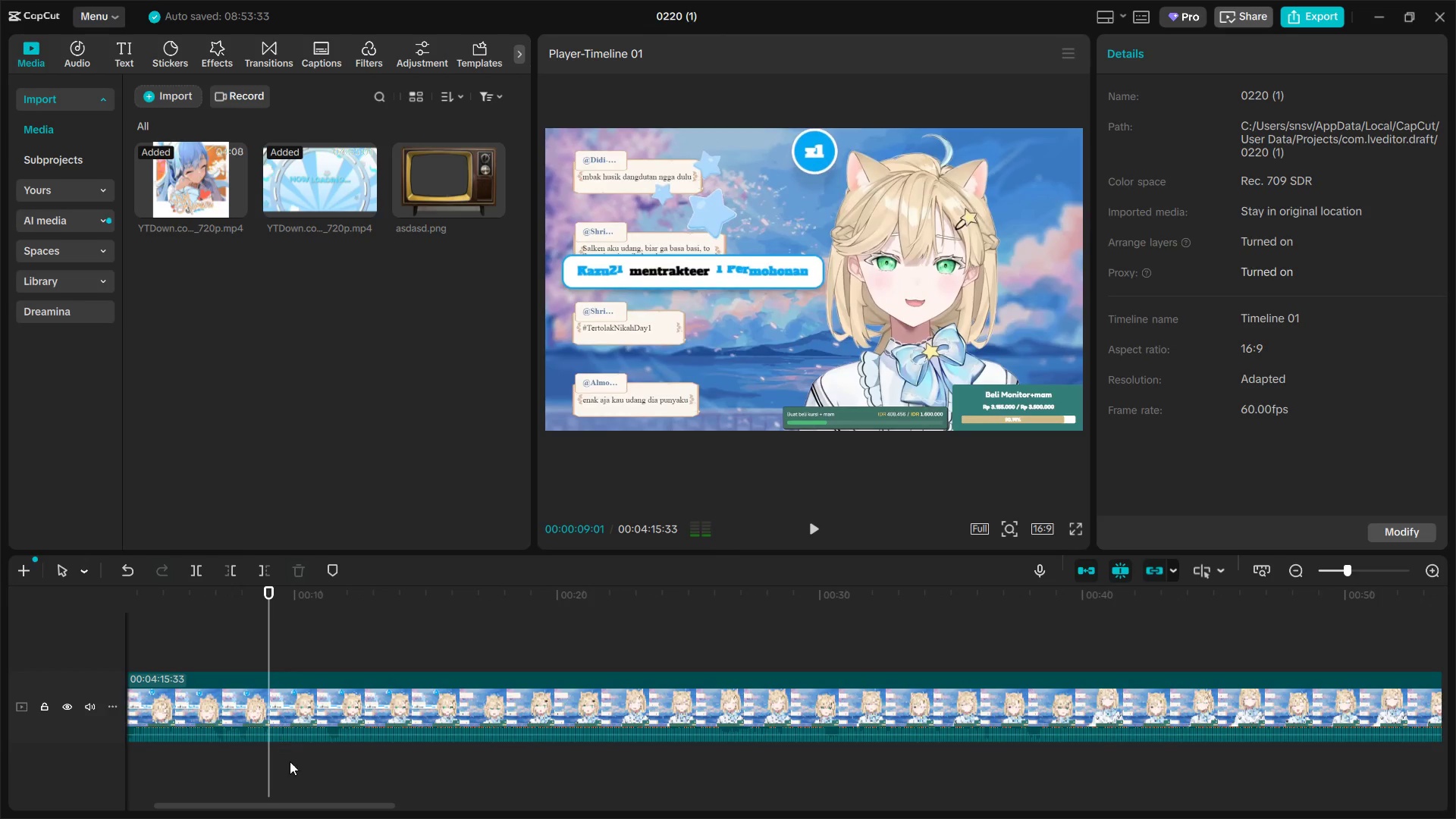 
key(Space)
 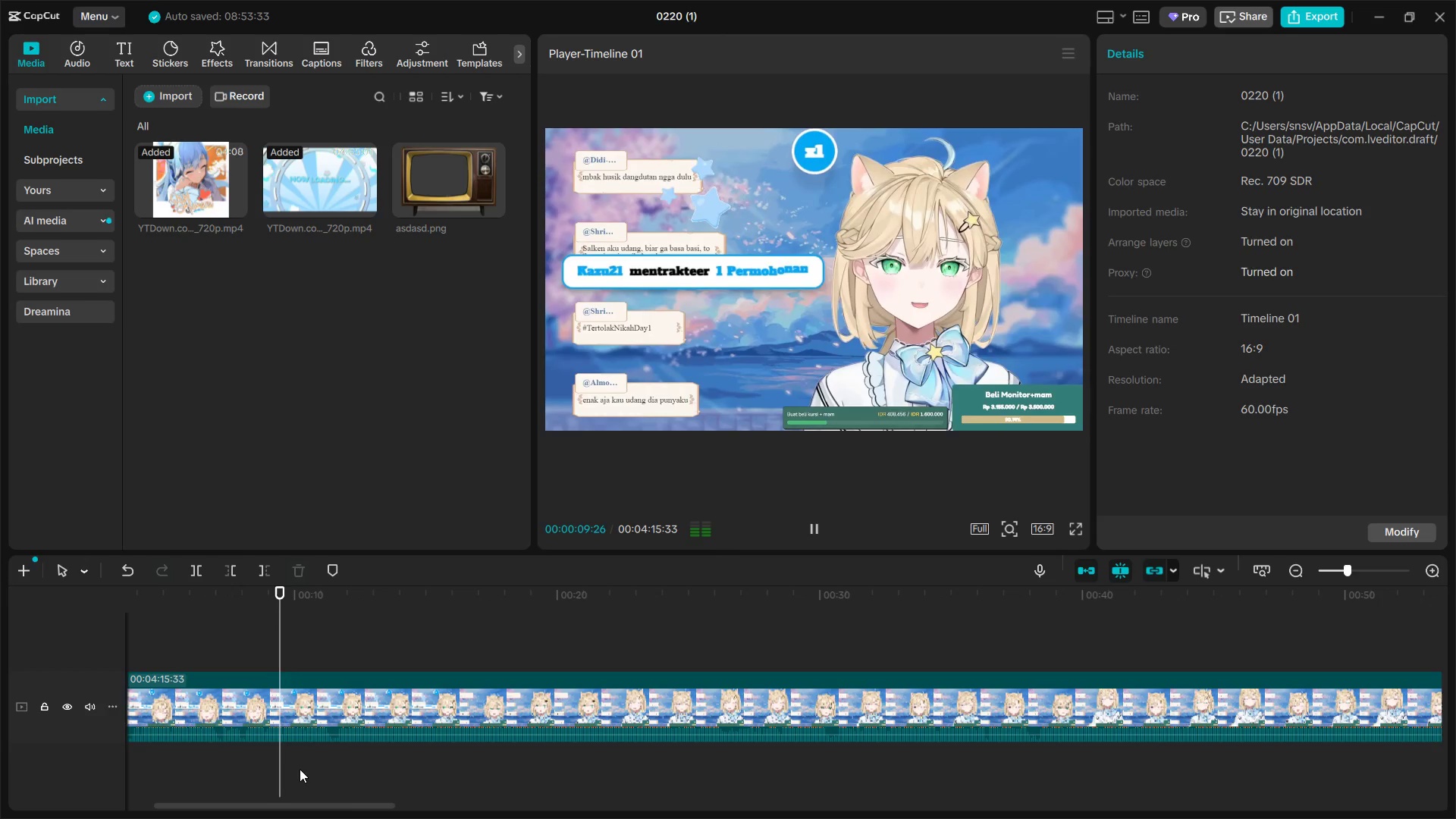 
key(Space)
 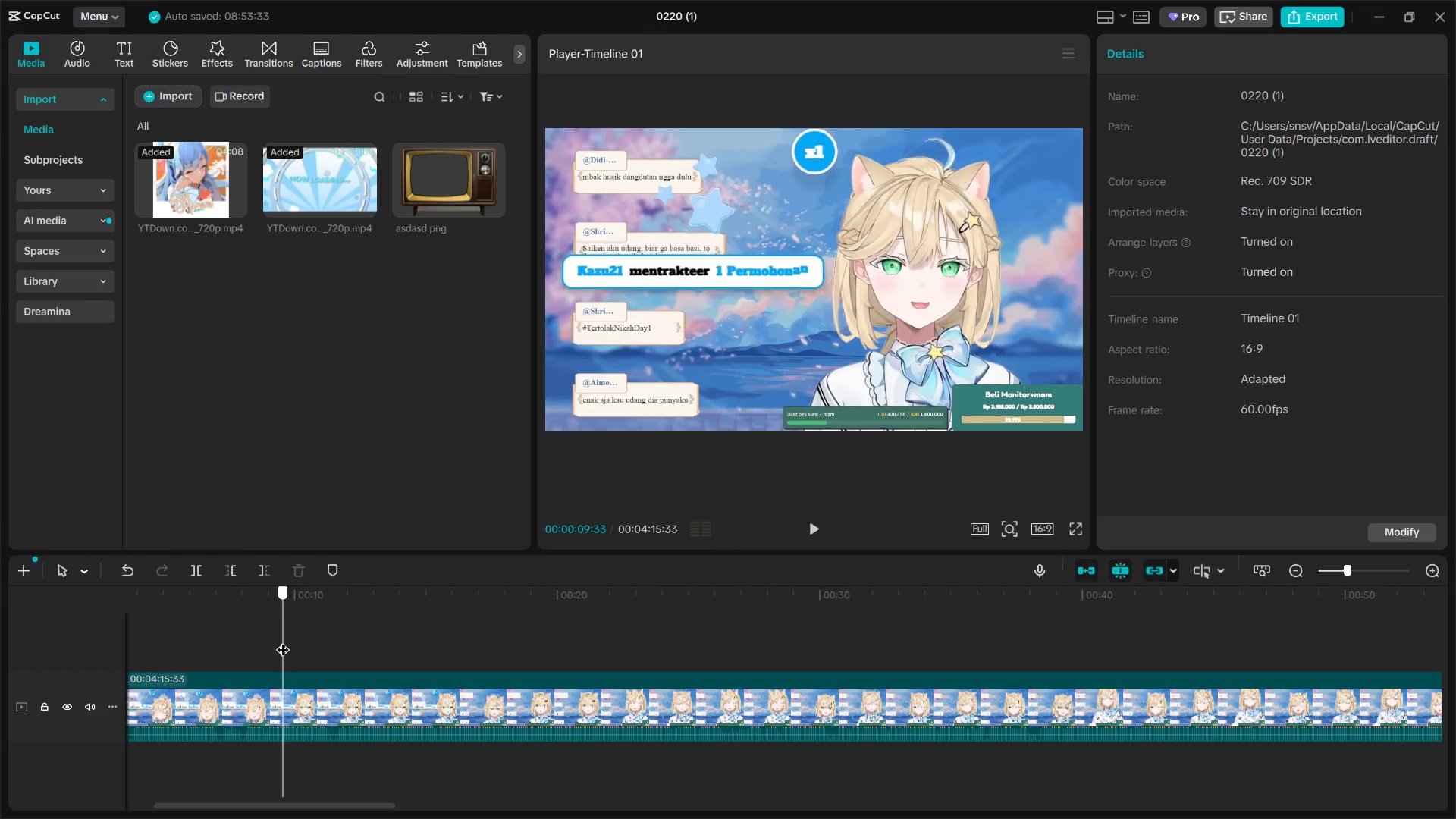 
key(Q)
 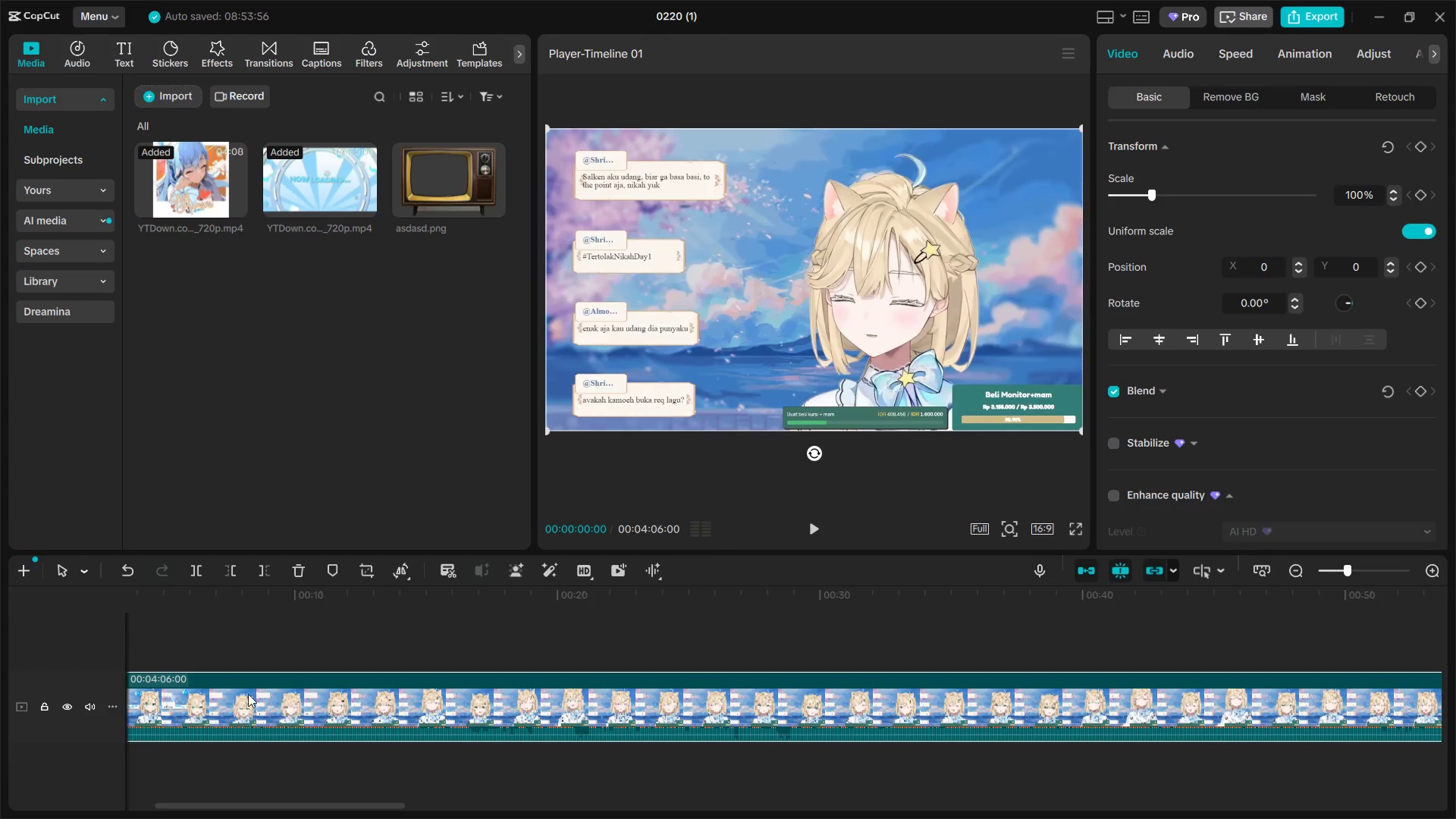 
hold_key(key=ControlLeft, duration=0.64)
 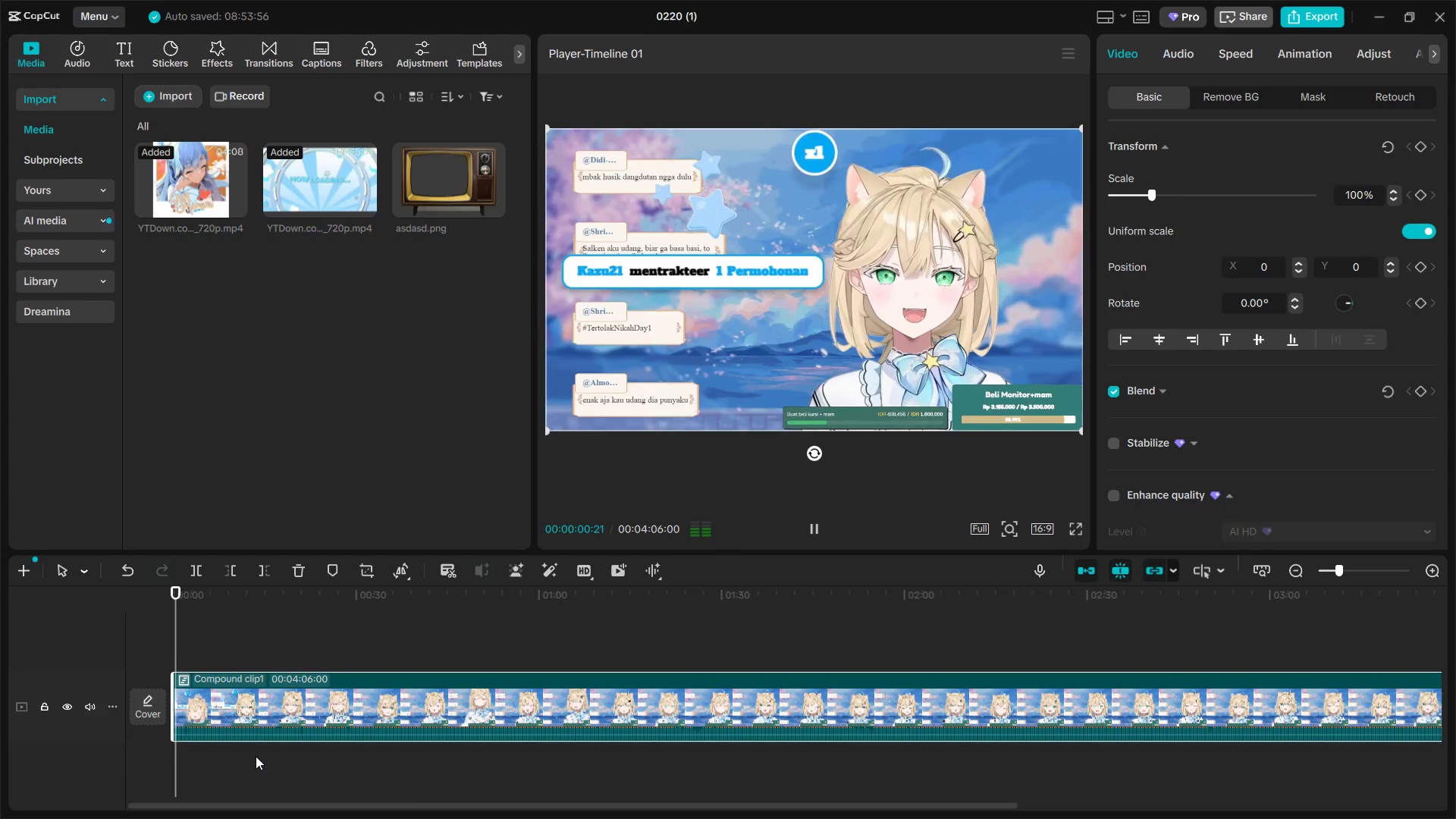 
key(Space)
 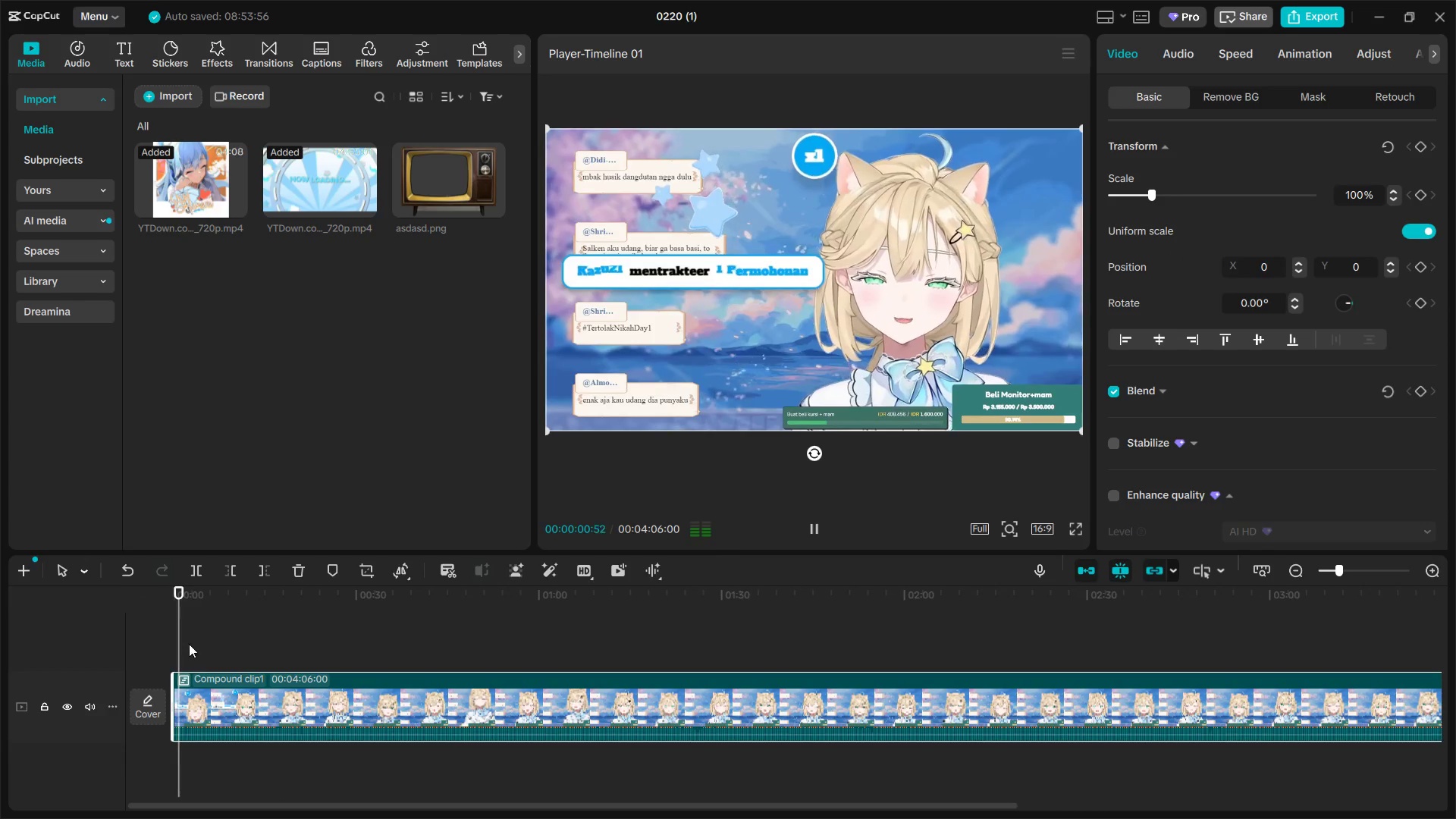 
scroll: coordinate [258, 762], scroll_direction: down, amount: 10.0
 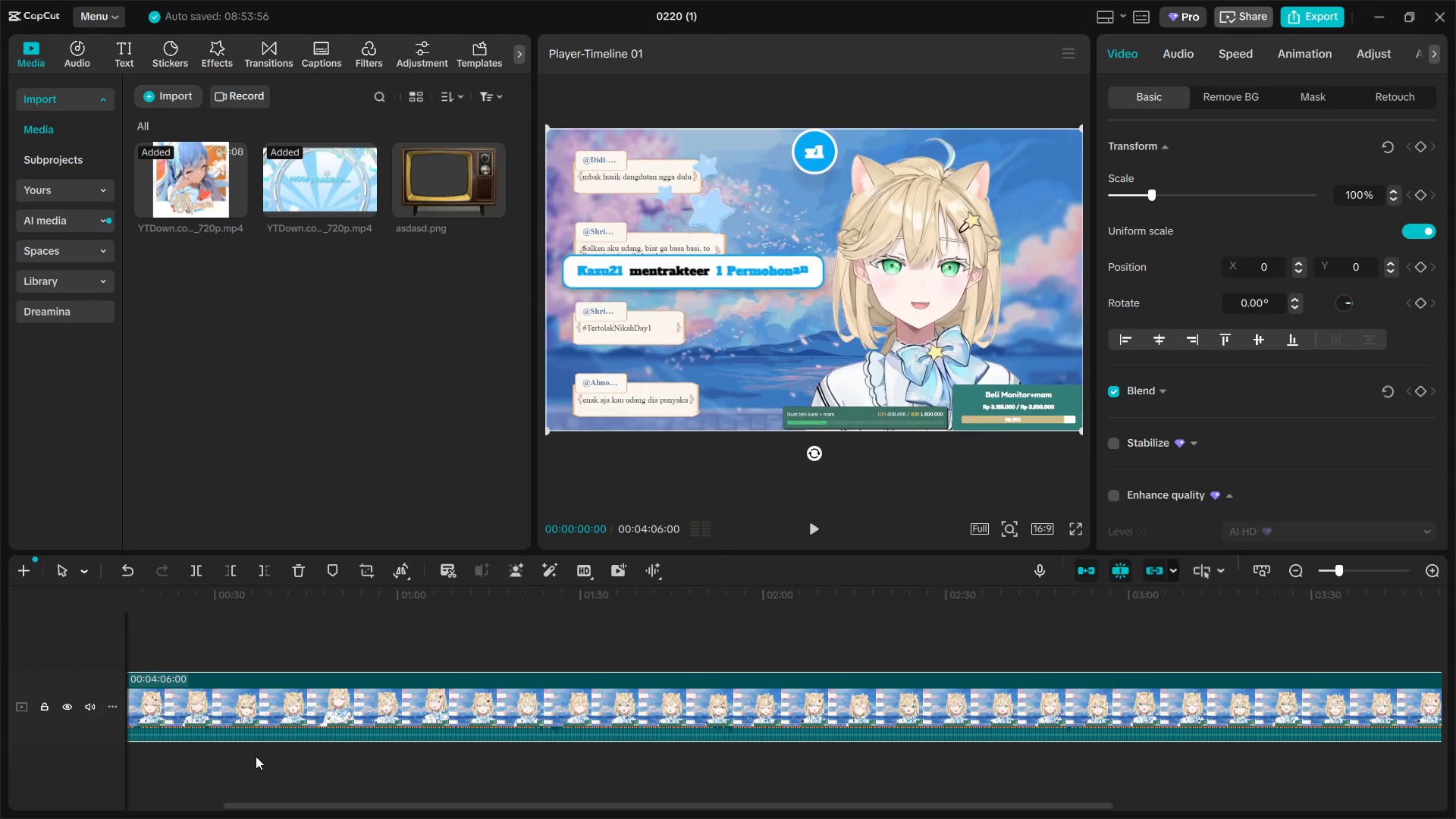 
left_click_drag(start_coordinate=[177, 640], to_coordinate=[155, 639])
 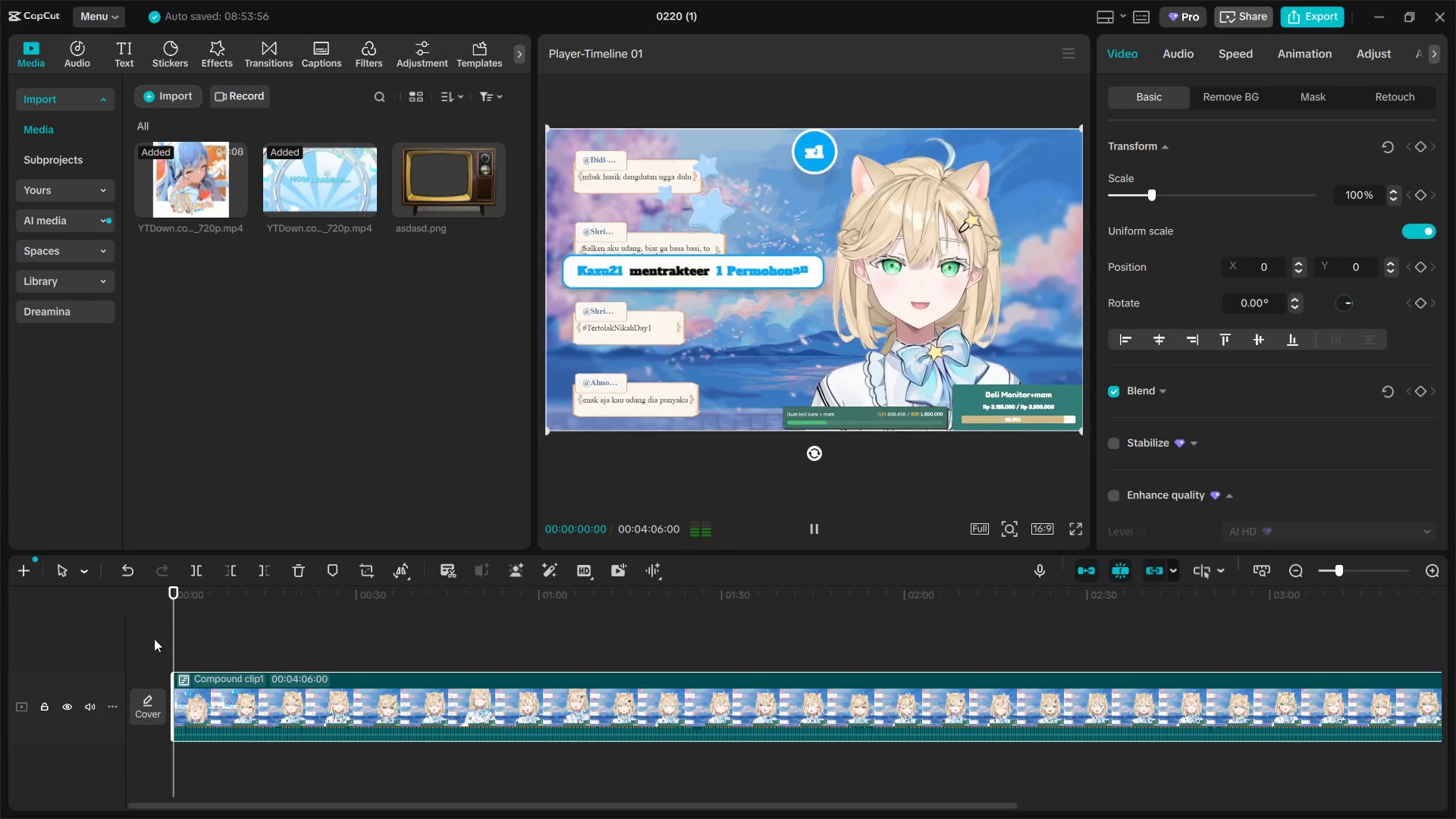 
key(Space)
 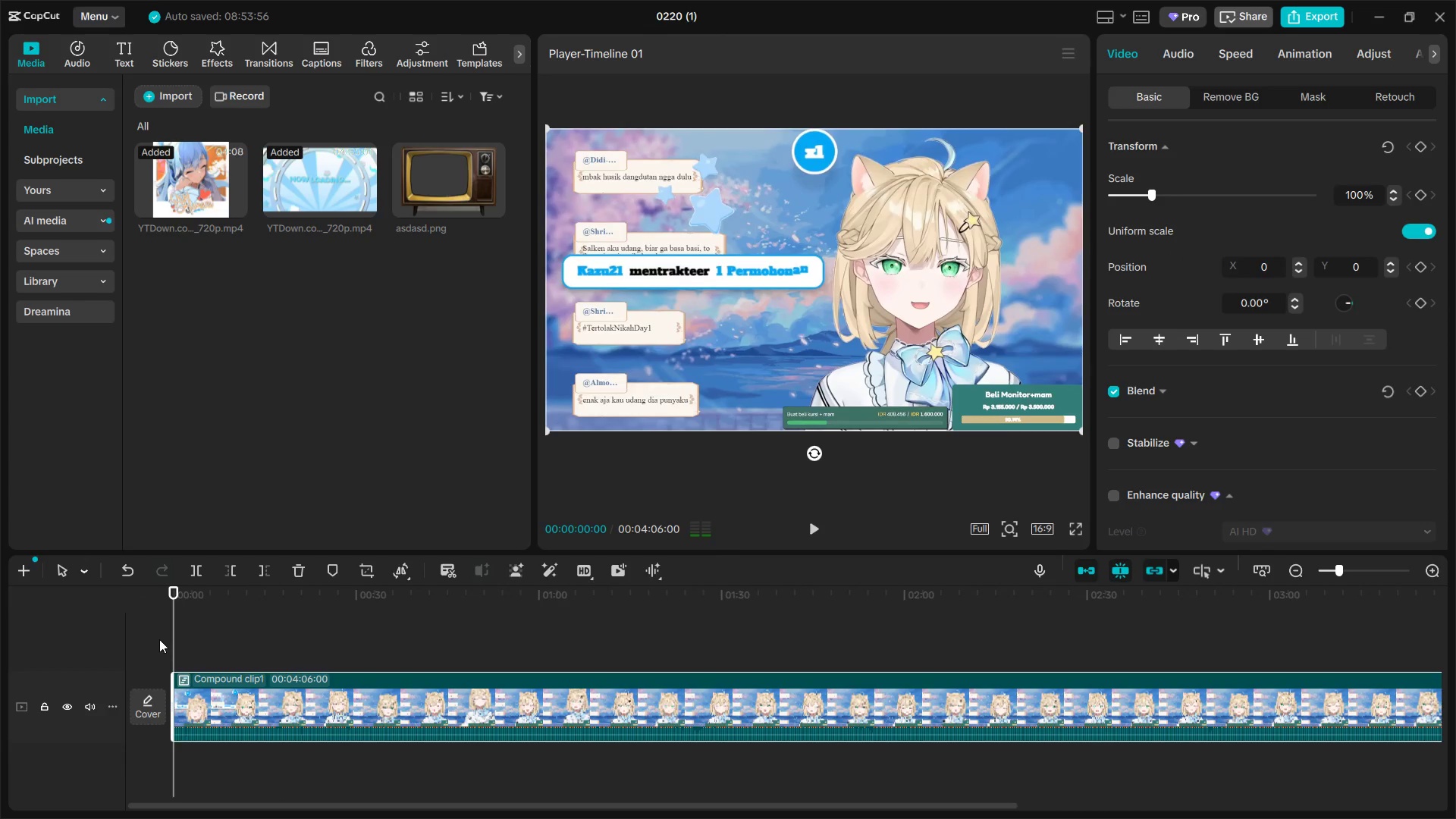 
key(Space)
 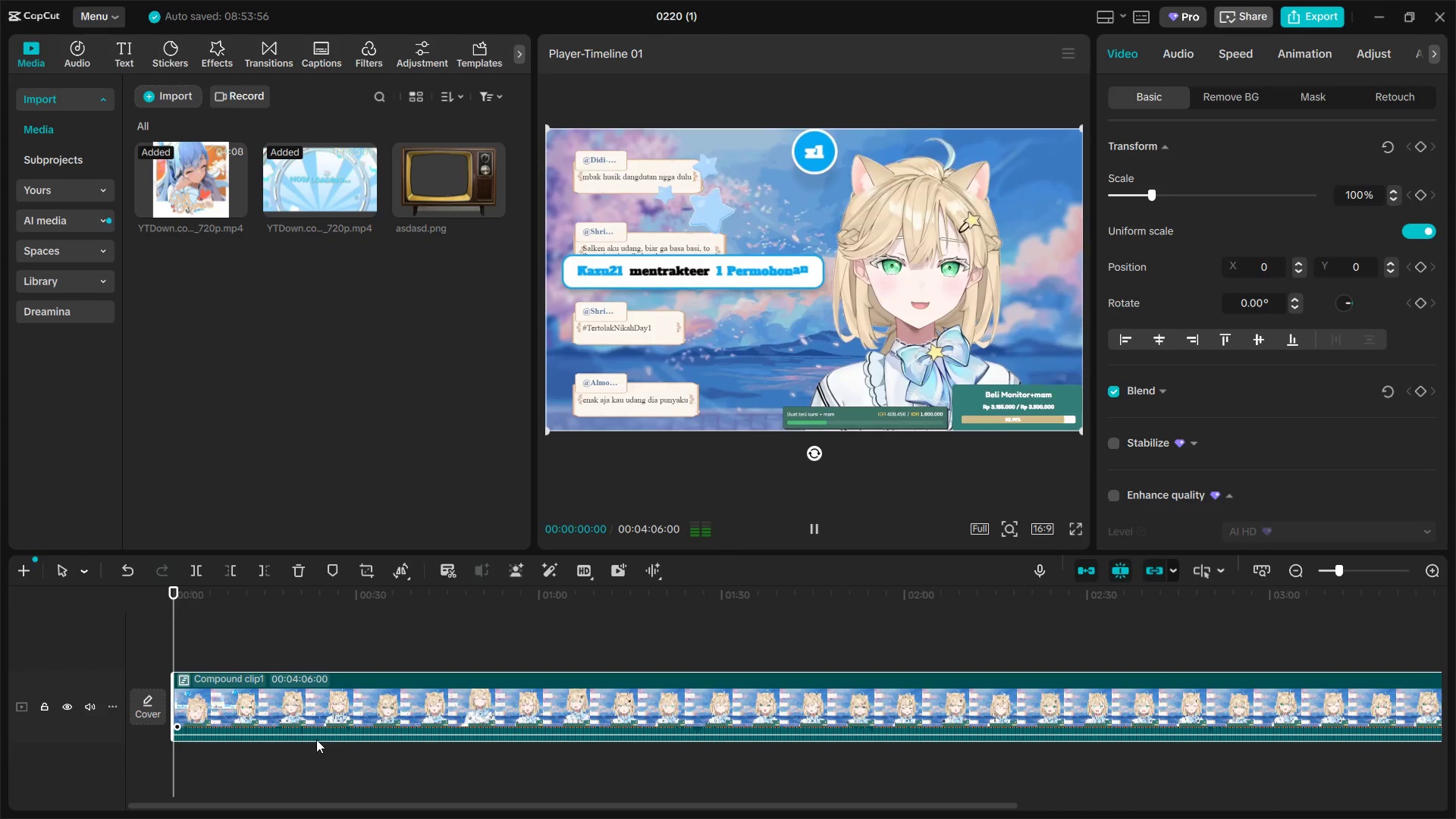 
hold_key(key=ControlLeft, duration=1.31)
scroll: coordinate [337, 734], scroll_direction: down, amount: 8.0
 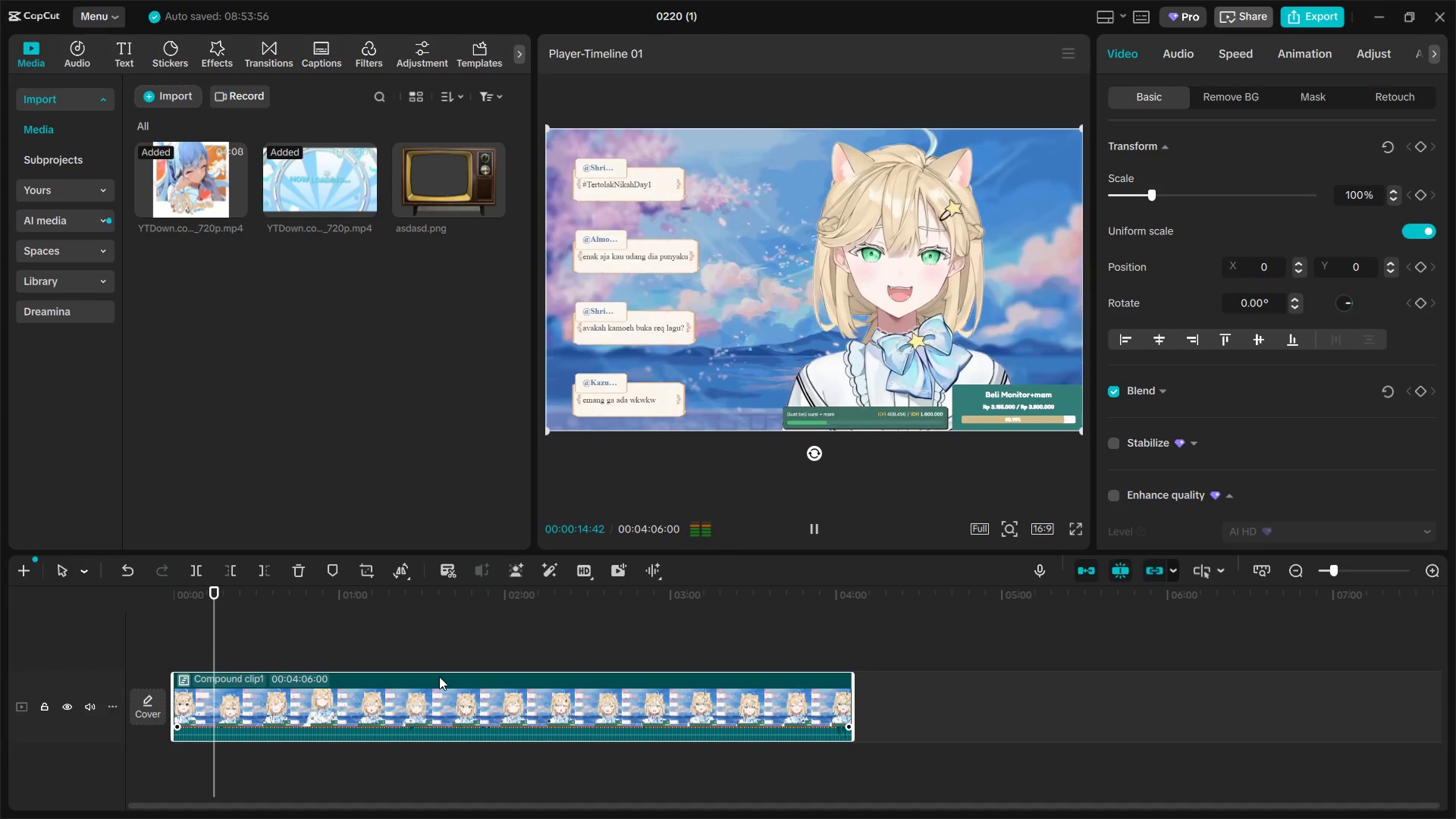 
wait(17.97)
 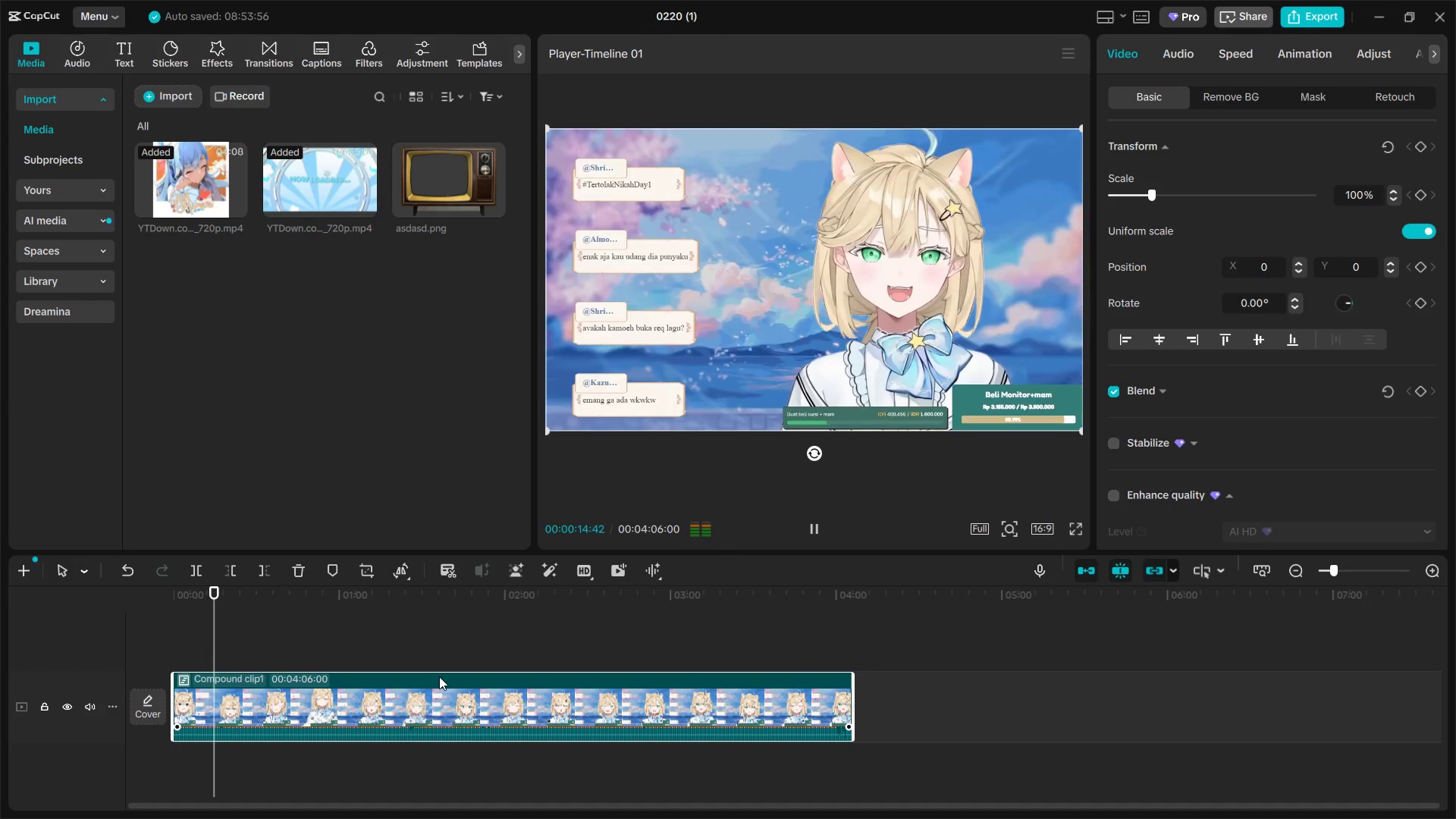 
key(Space)
 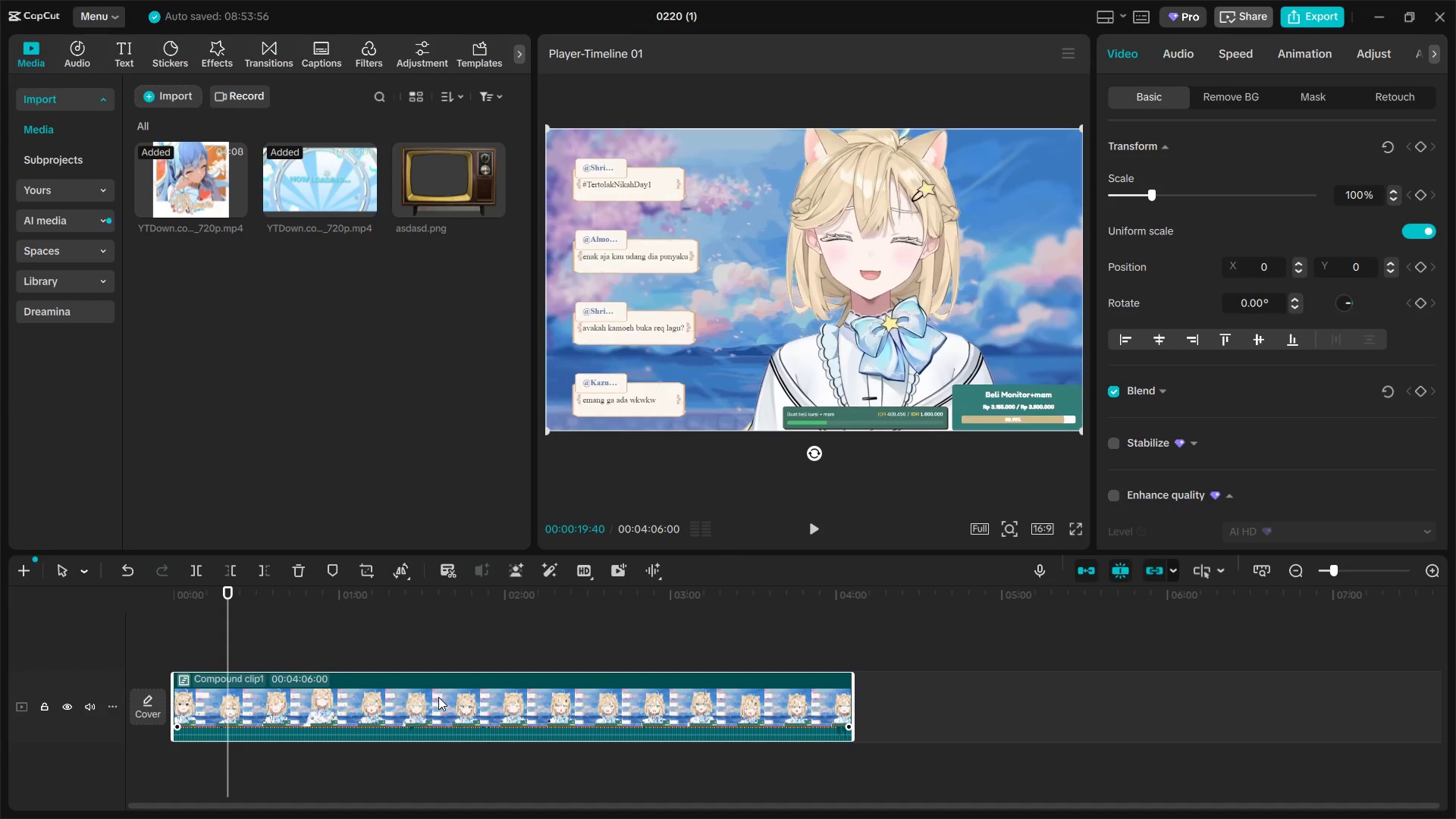 
key(Control+Z)
 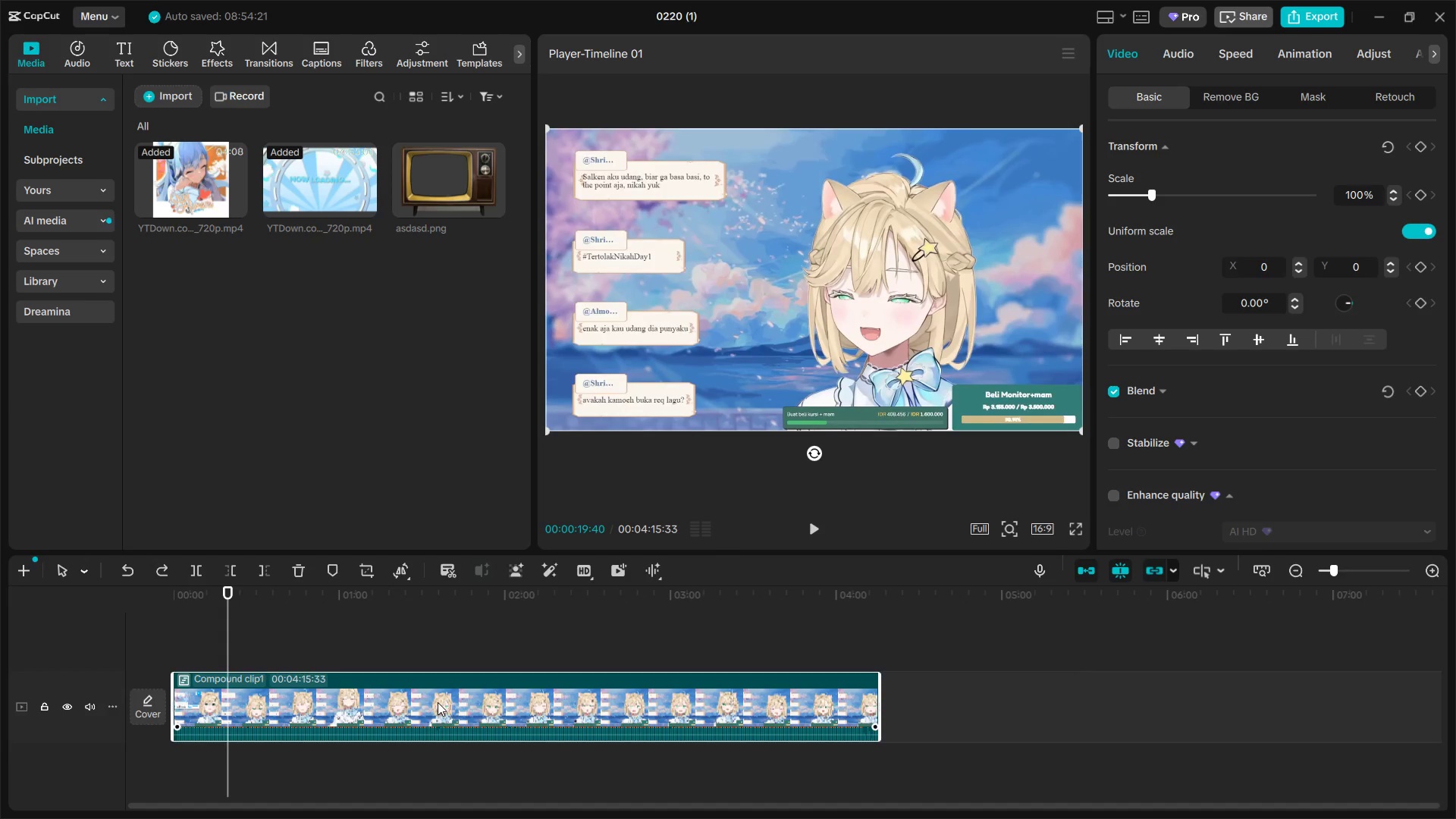 
key(Control+Z)
 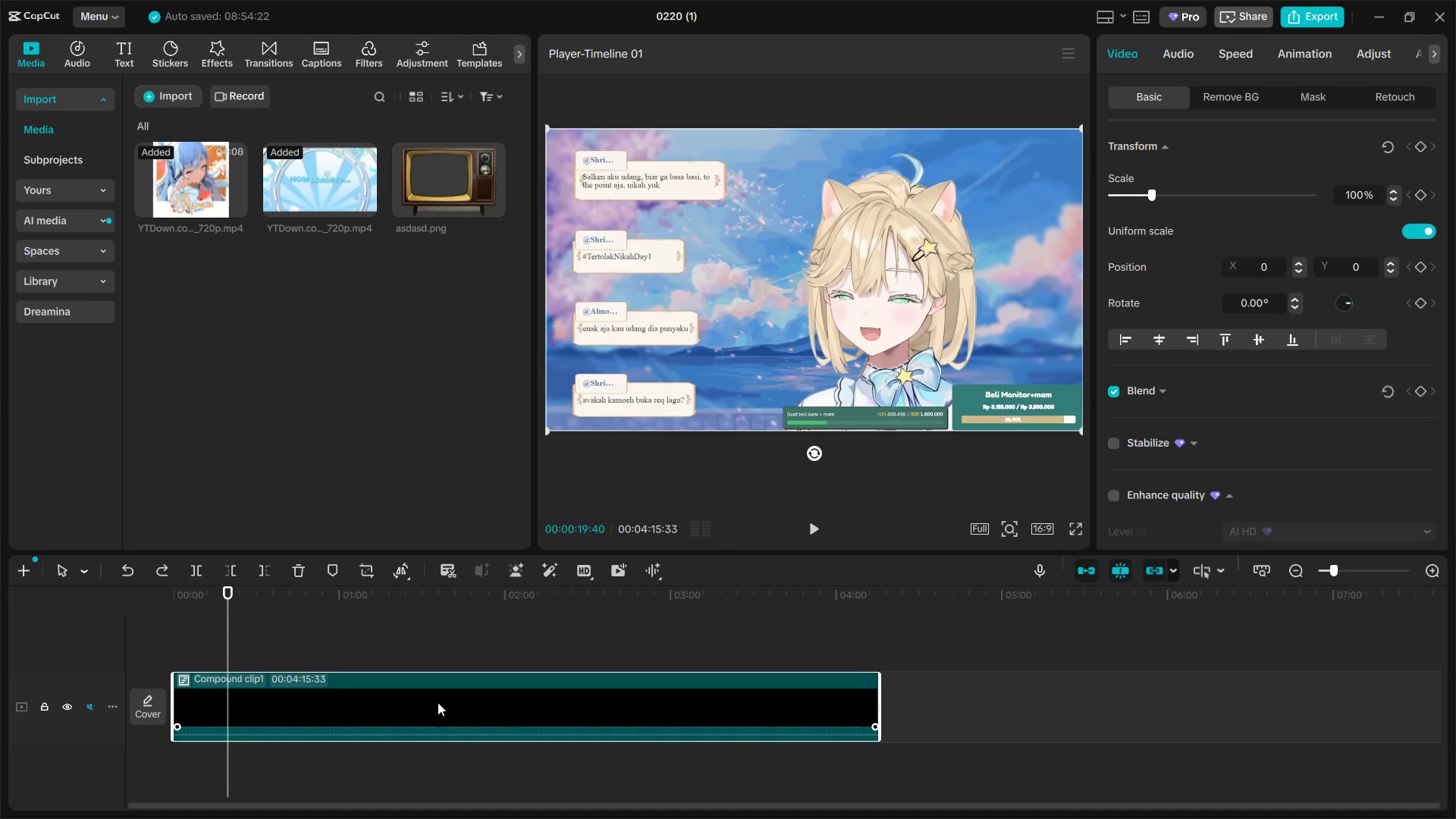 
key(Control+Z)
 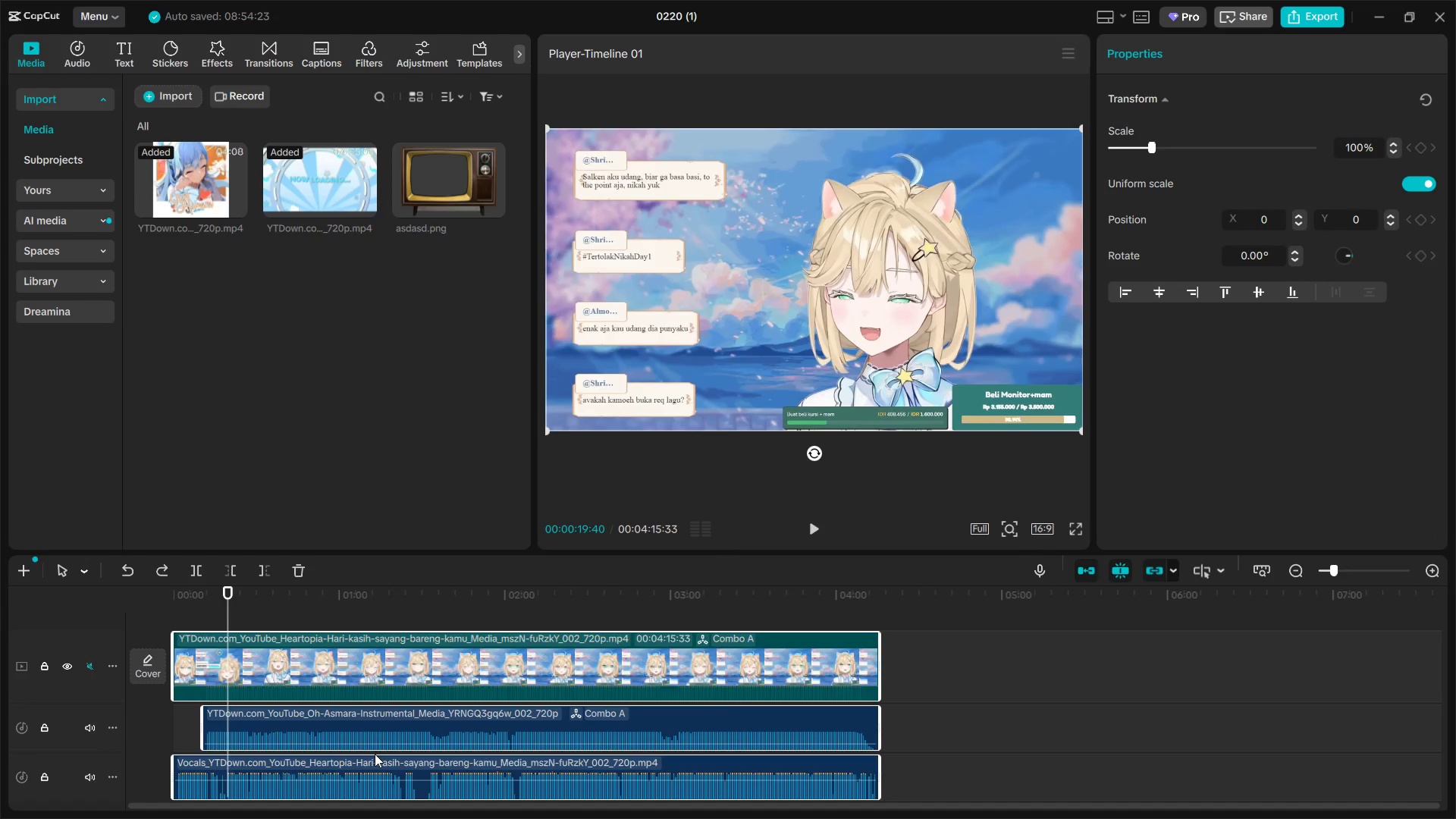 
scroll: coordinate [257, 760], scroll_direction: down, amount: 4.0
 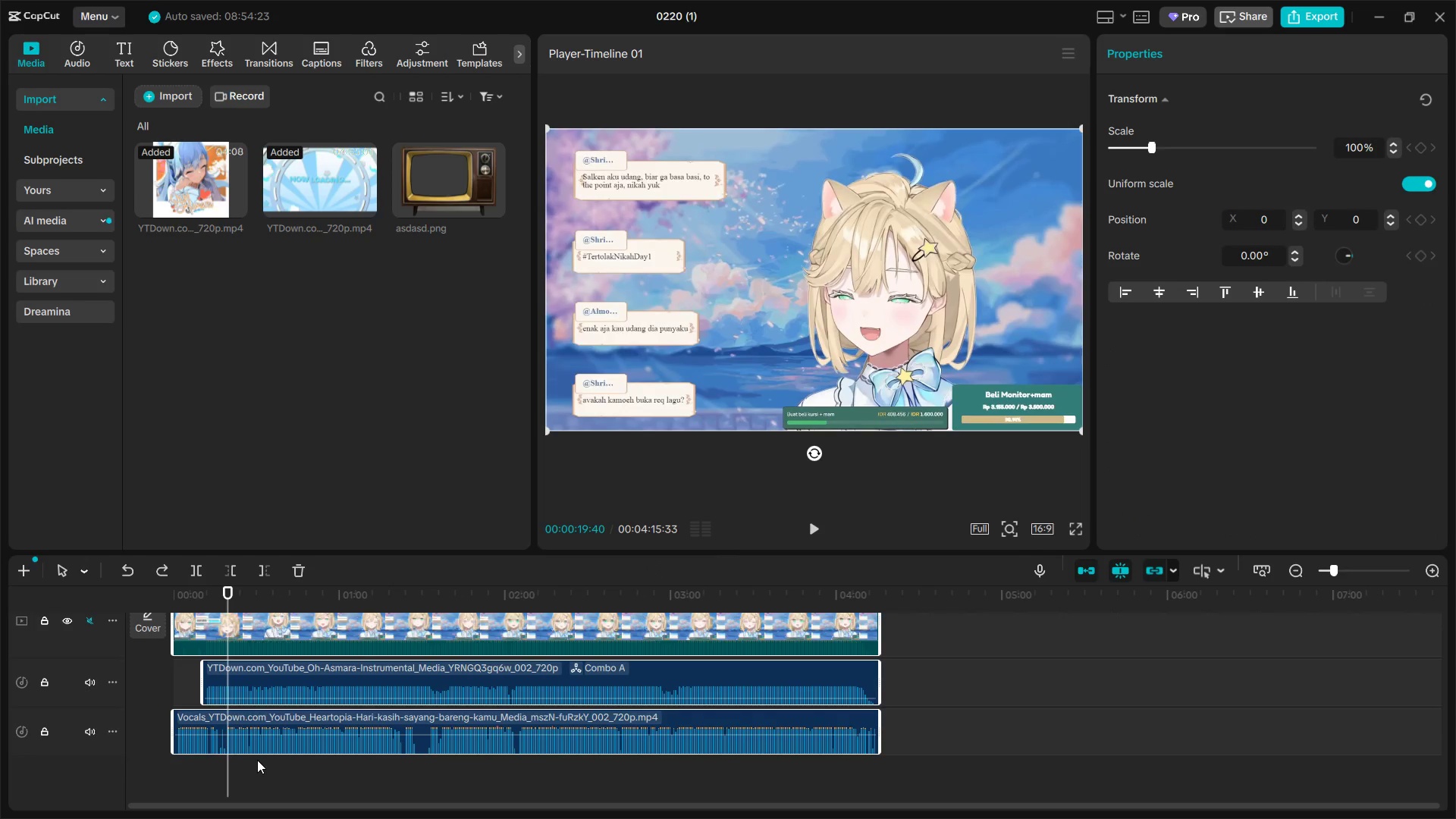 
scroll: coordinate [257, 760], scroll_direction: up, amount: 1.0
 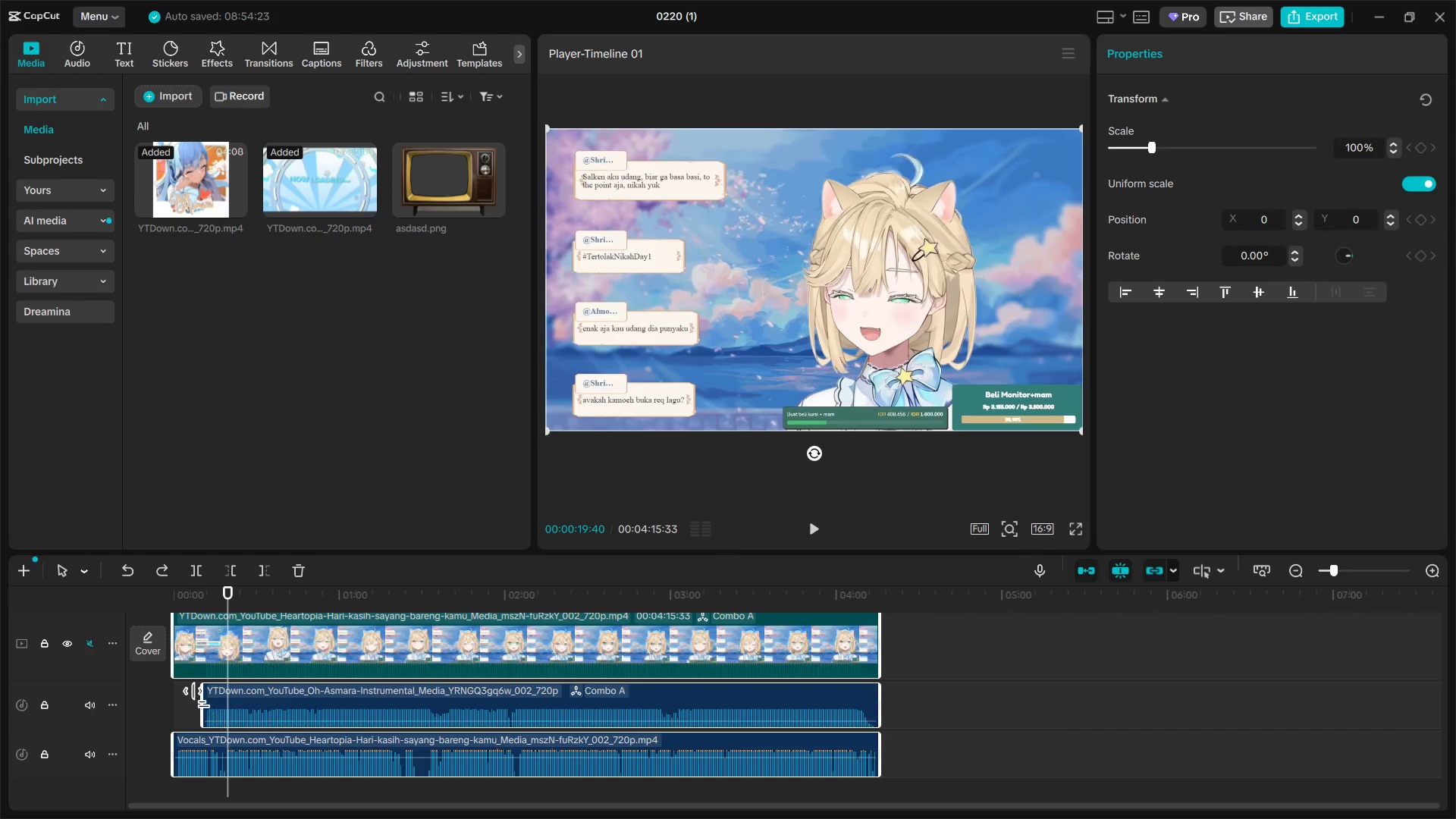 
left_click([197, 697])
 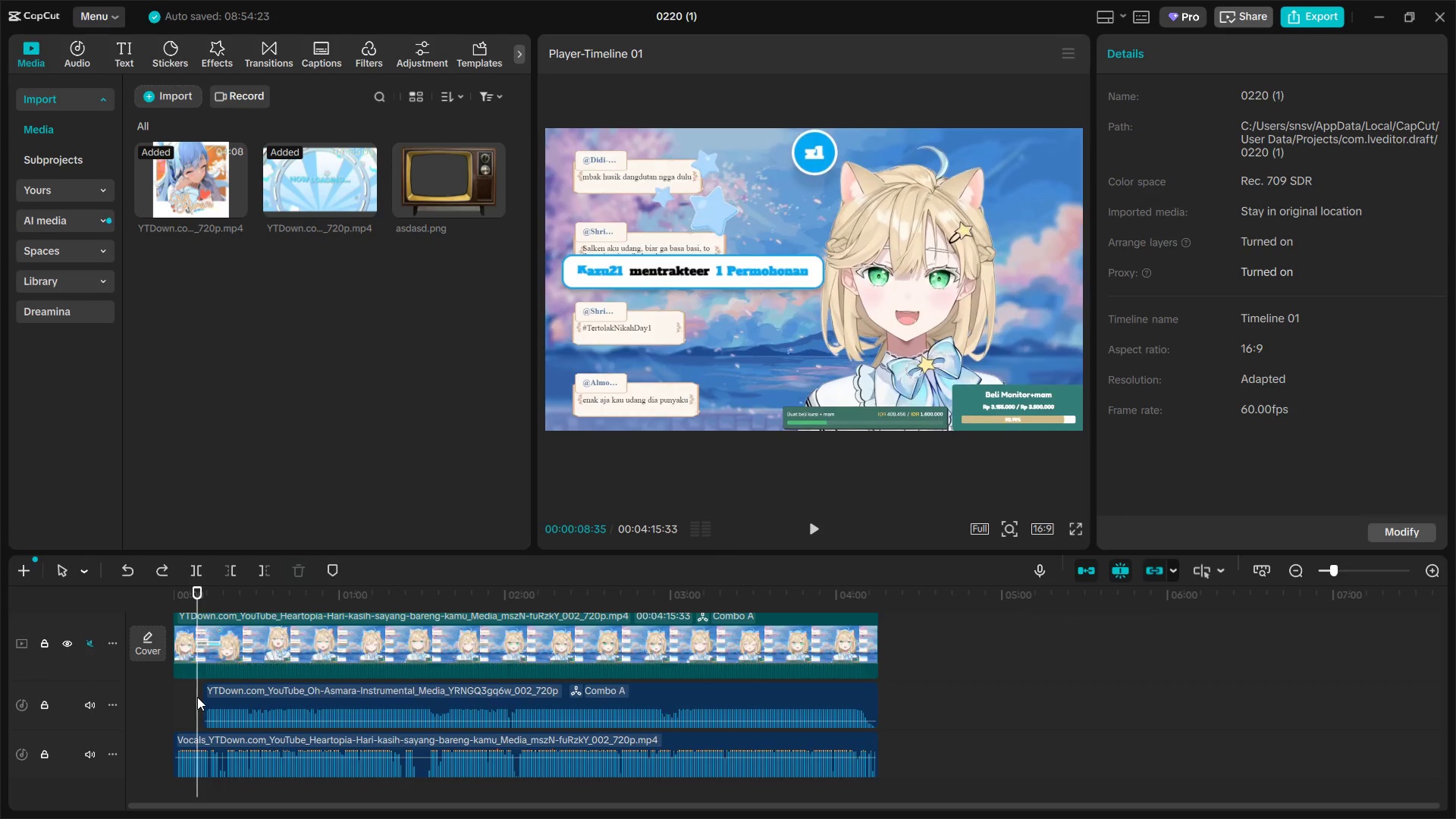 
key(Space)
 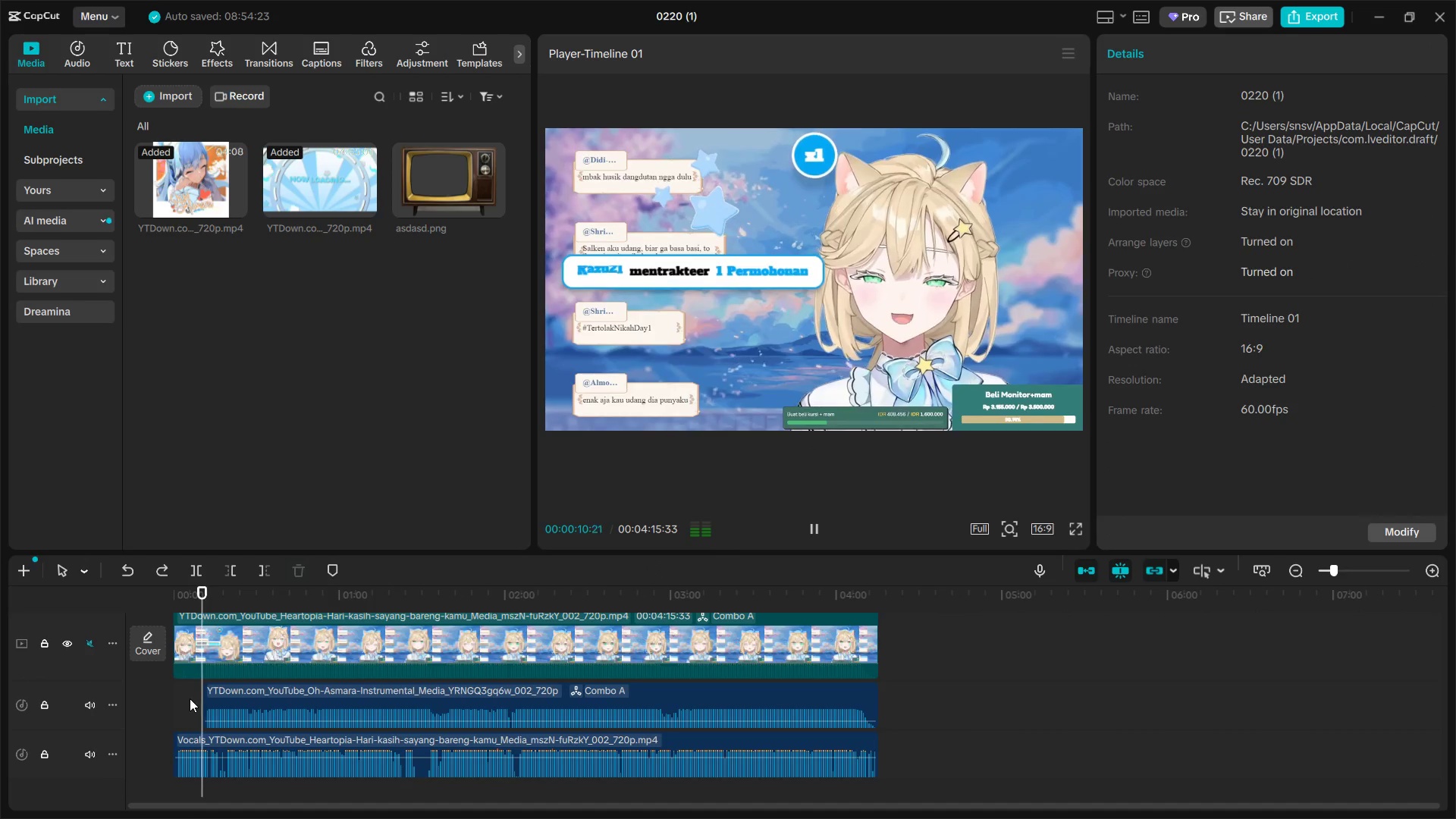 
left_click([190, 698])
 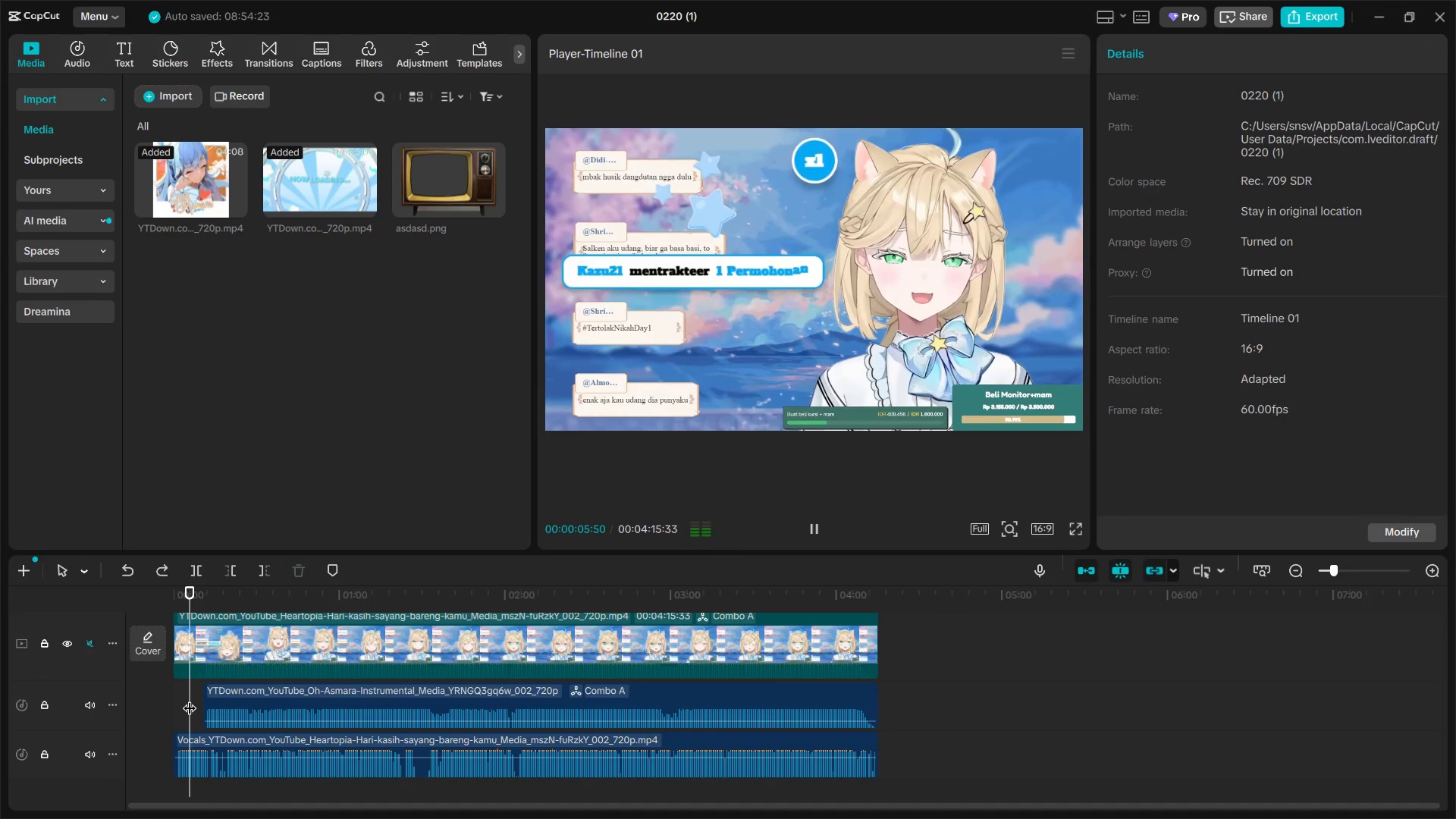 
key(Space)
 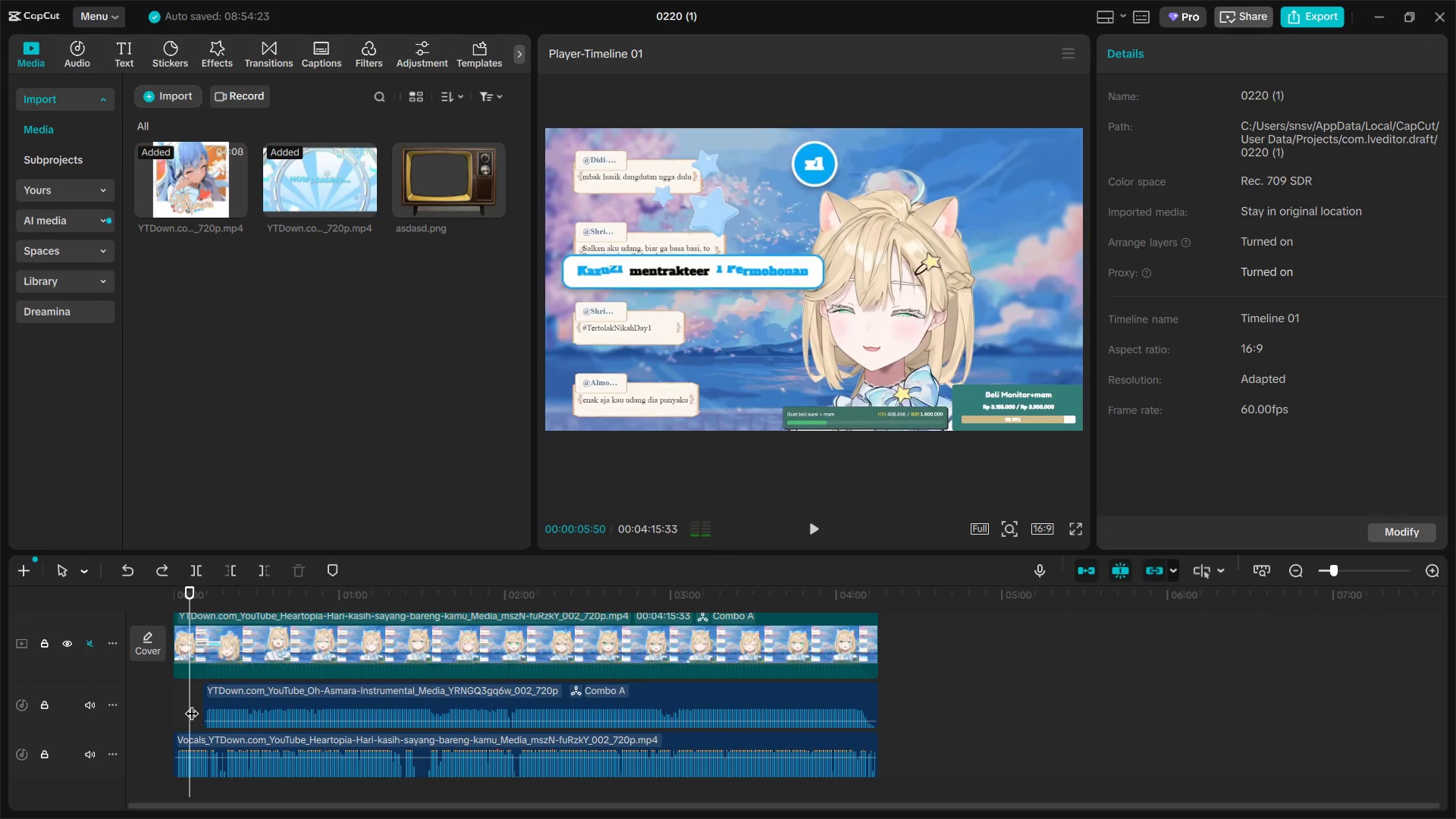 
hold_key(key=ControlLeft, duration=1.52)
 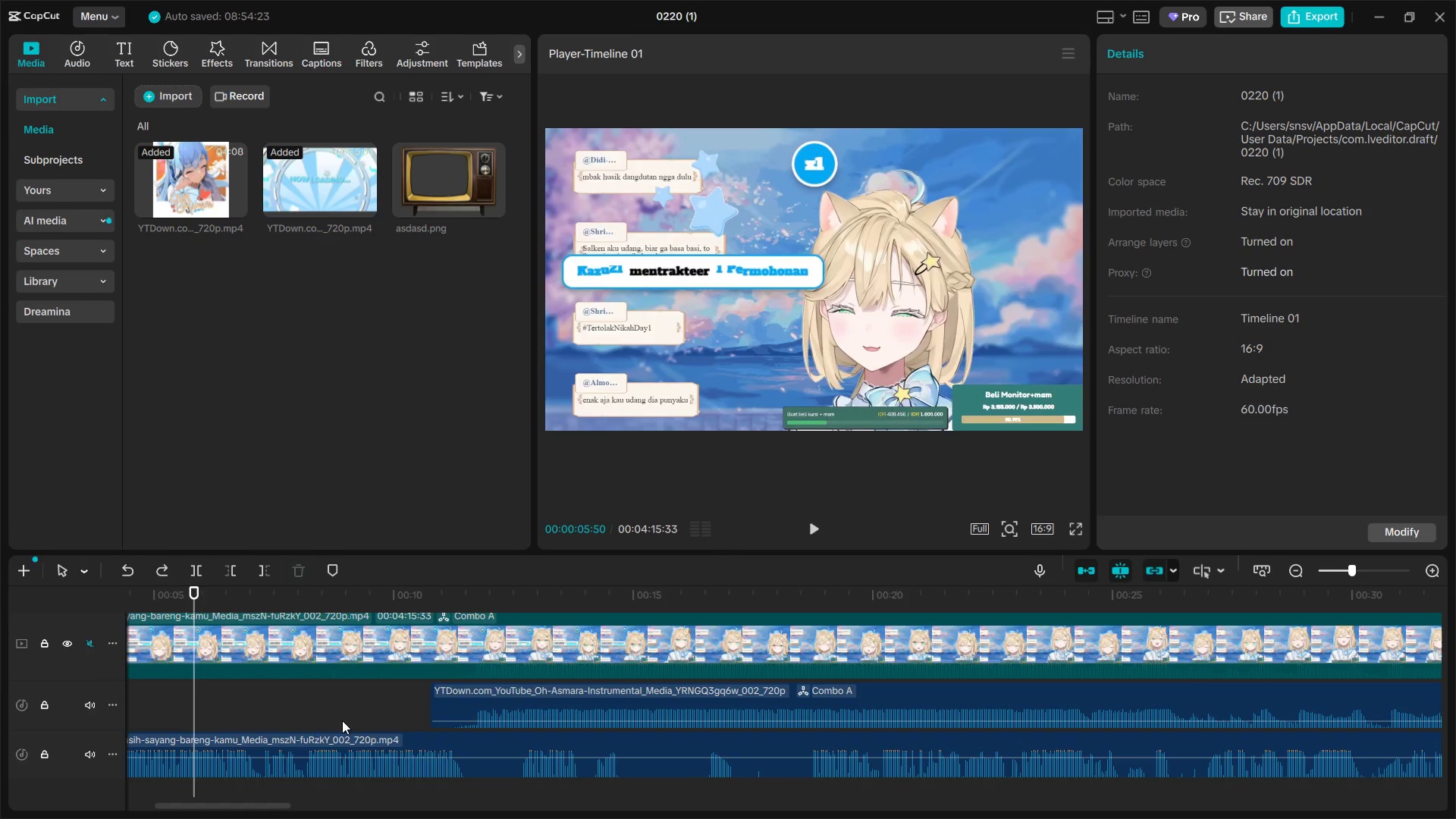 
hold_key(key=ControlLeft, duration=0.31)
 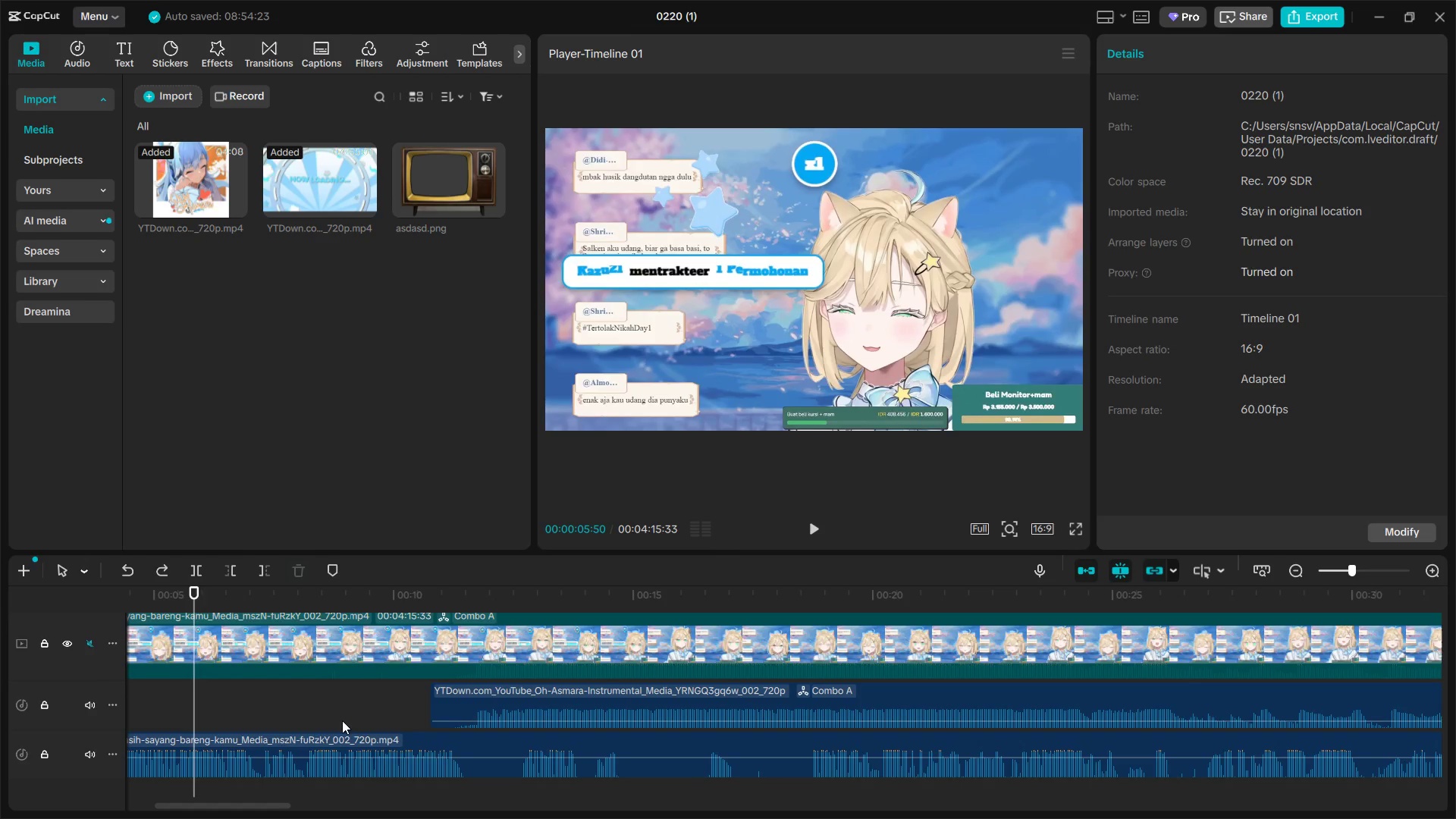 
scroll: coordinate [214, 739], scroll_direction: up, amount: 22.0
 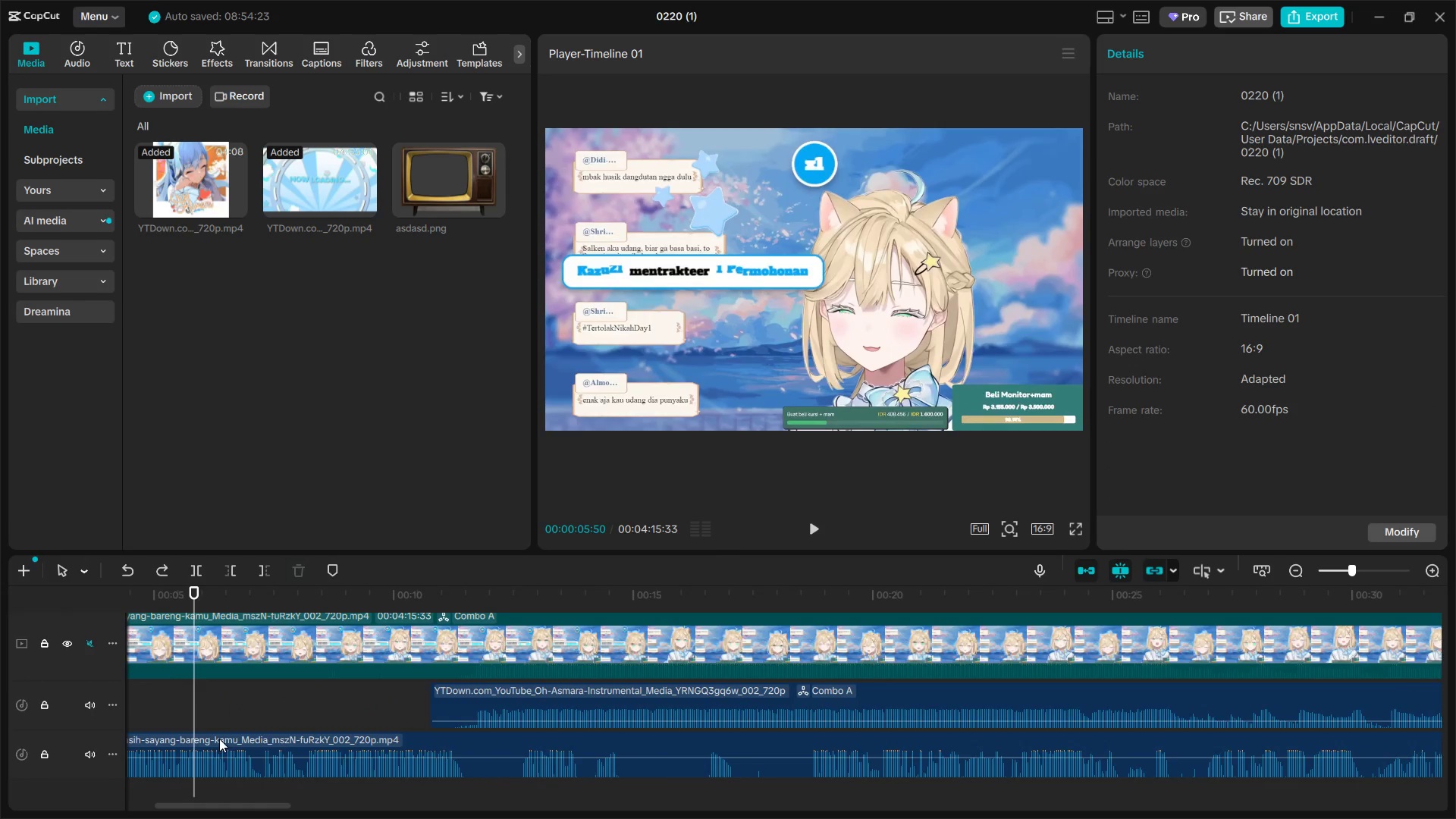 
left_click([342, 720])
 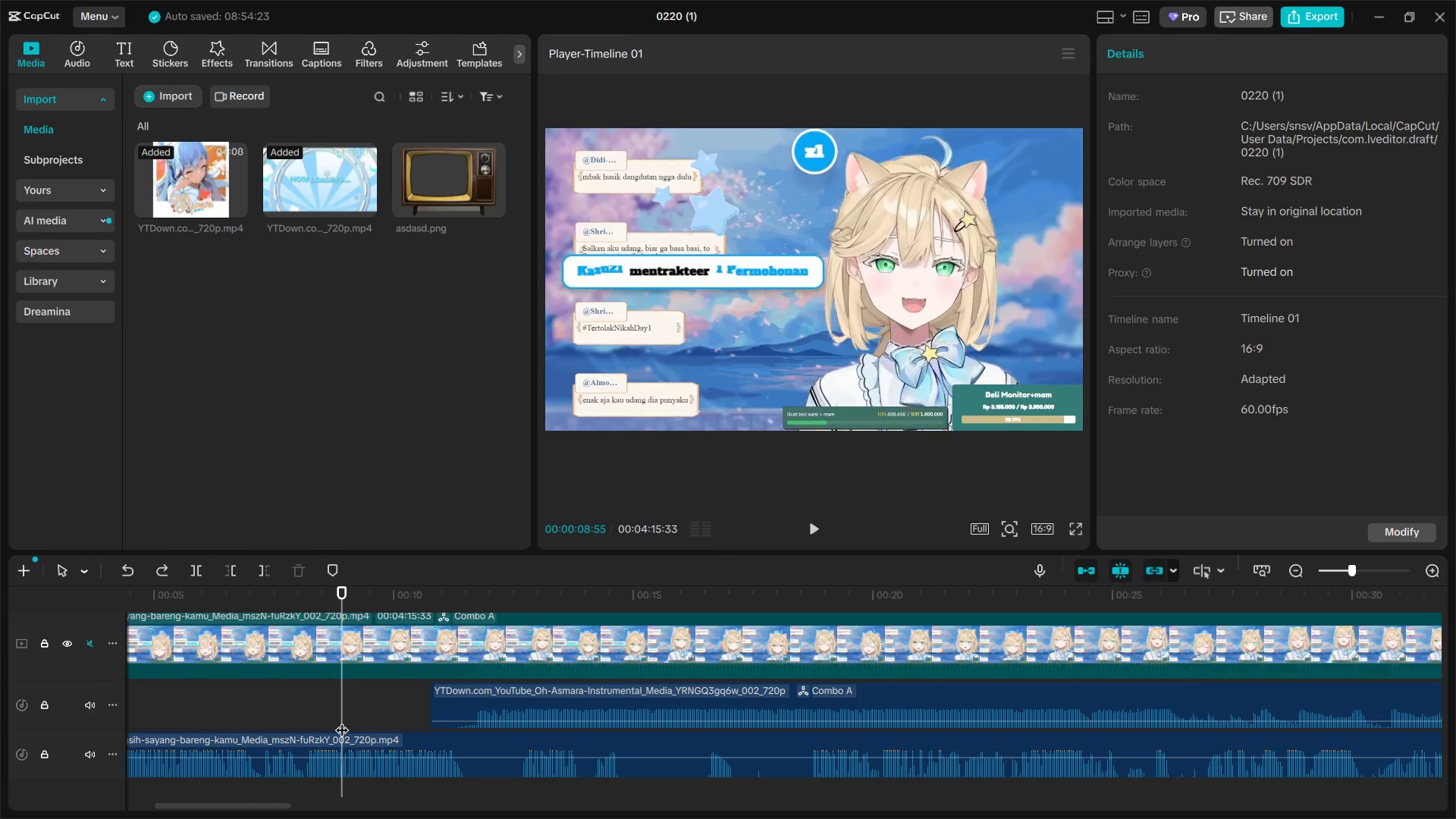 
key(Space)
 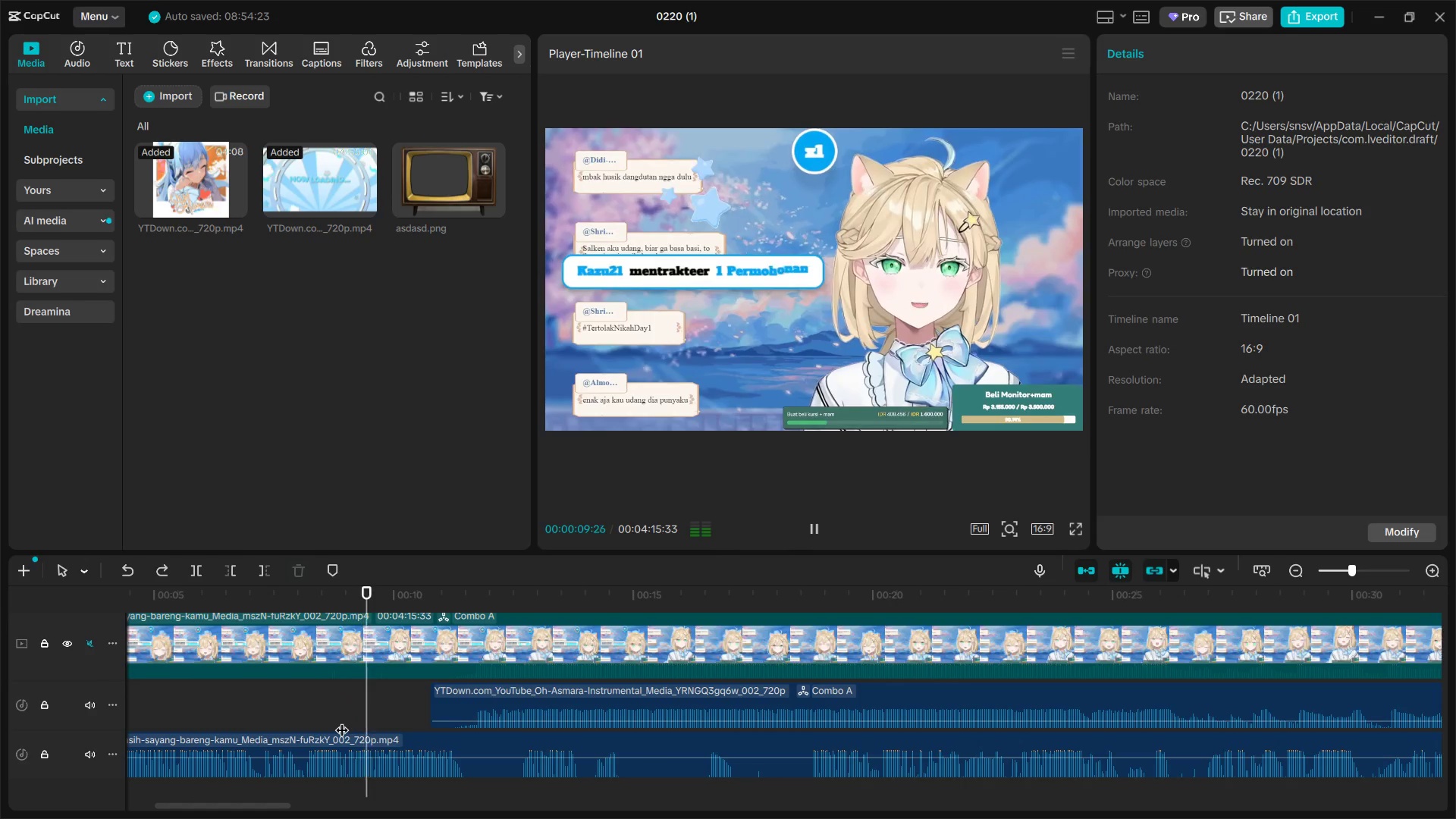 
left_click([342, 720])
 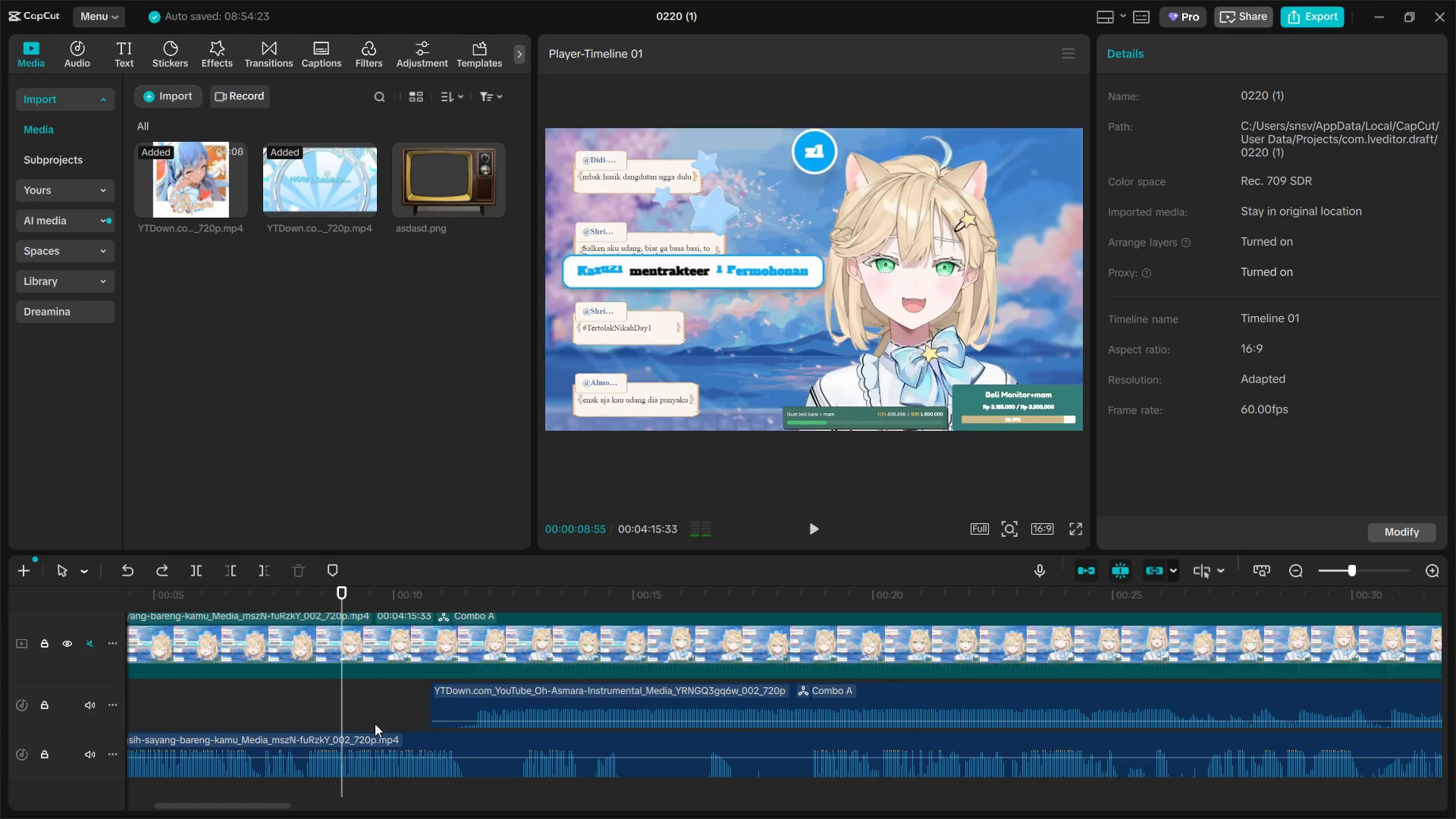 
double_click([373, 723])
 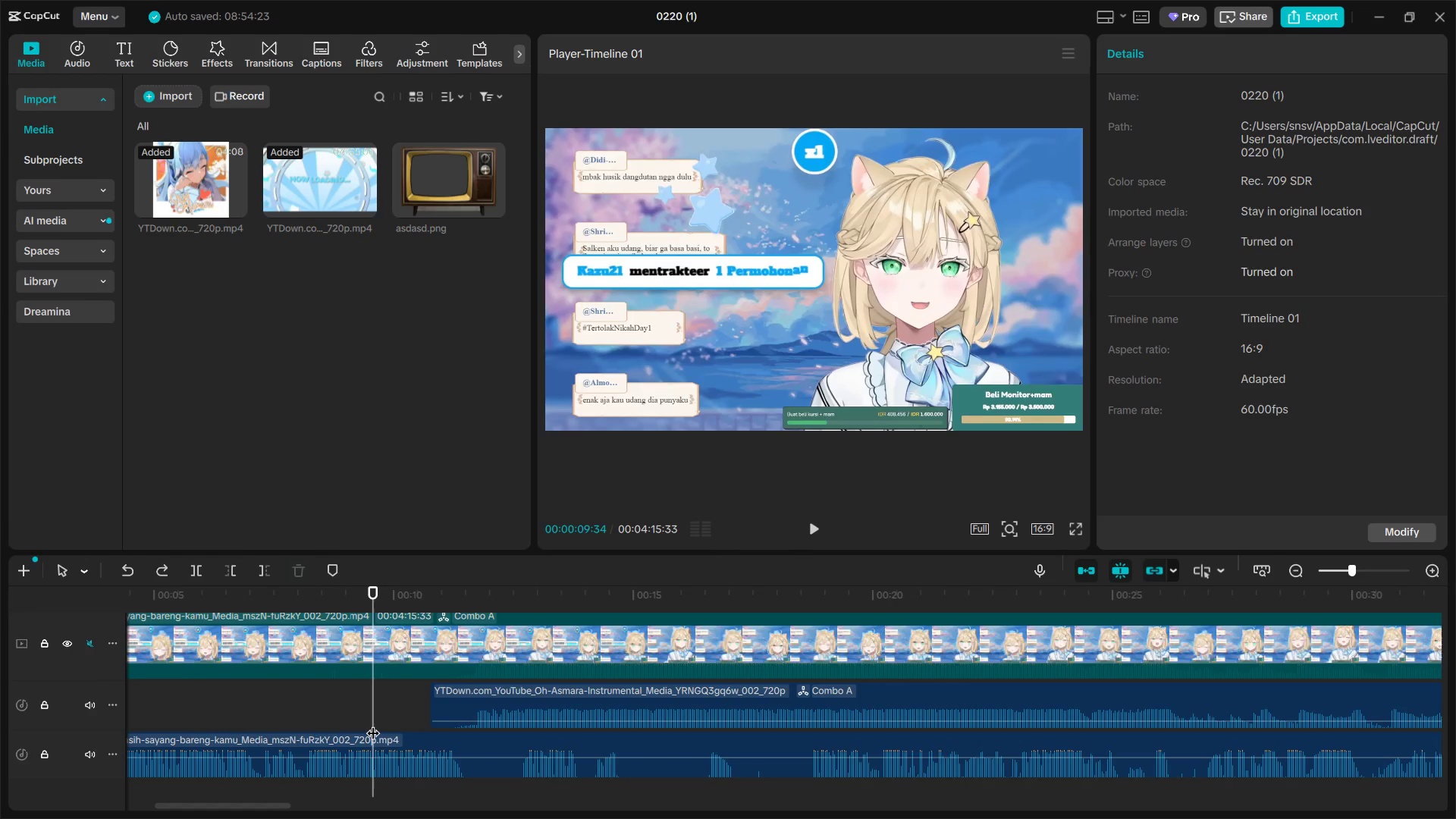 
key(Space)
 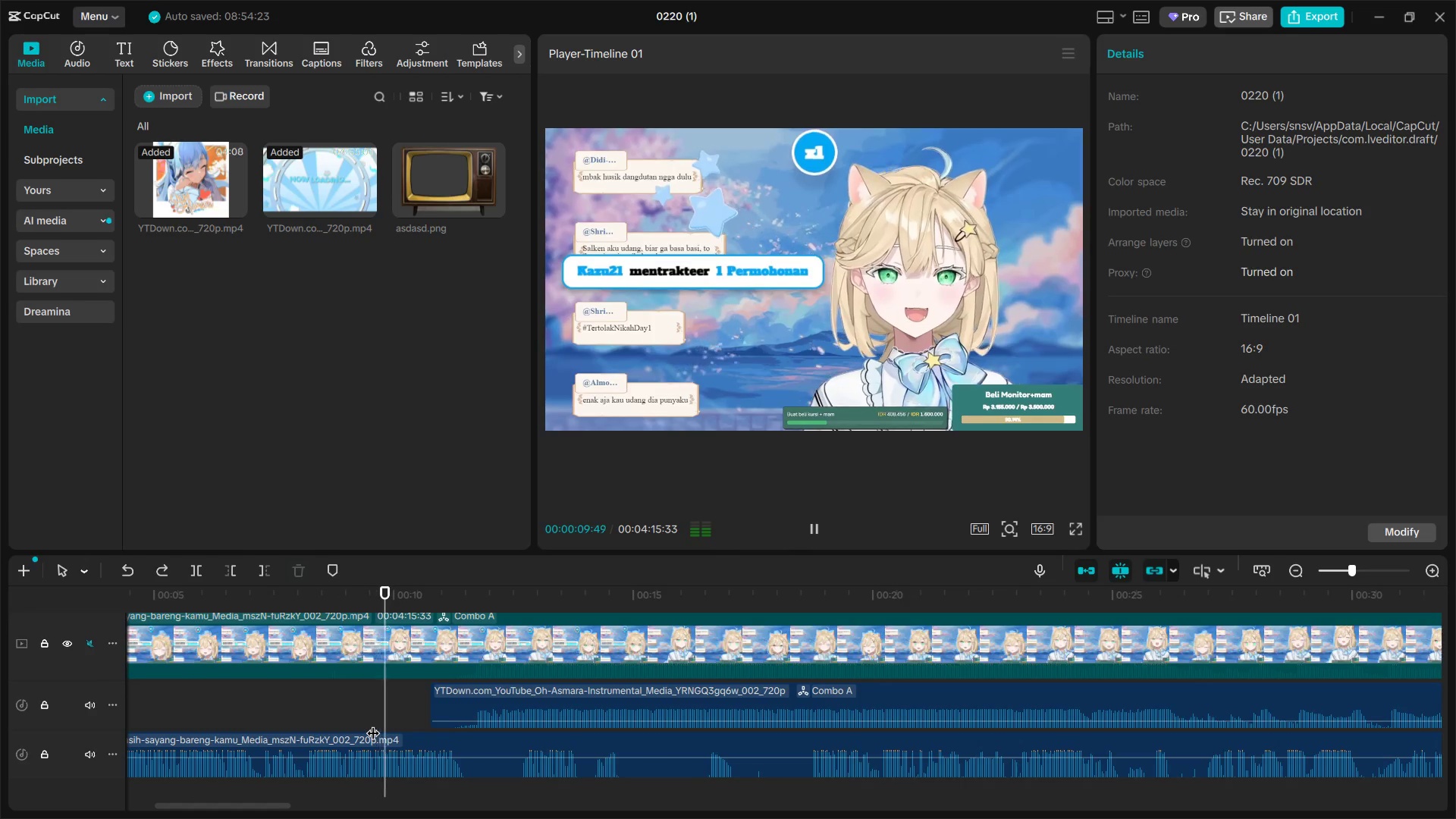 
key(Space)
 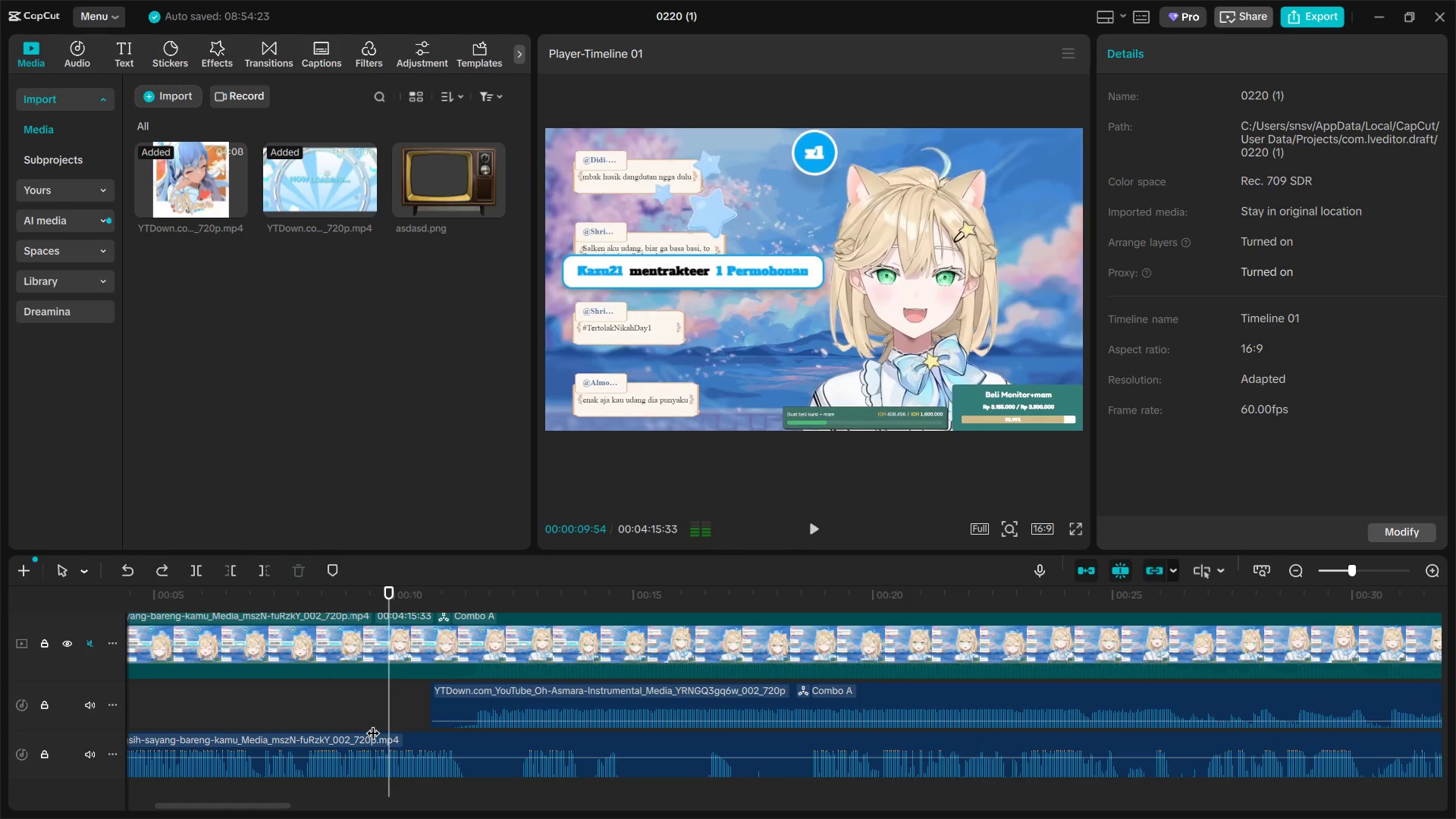 
triple_click([373, 723])
 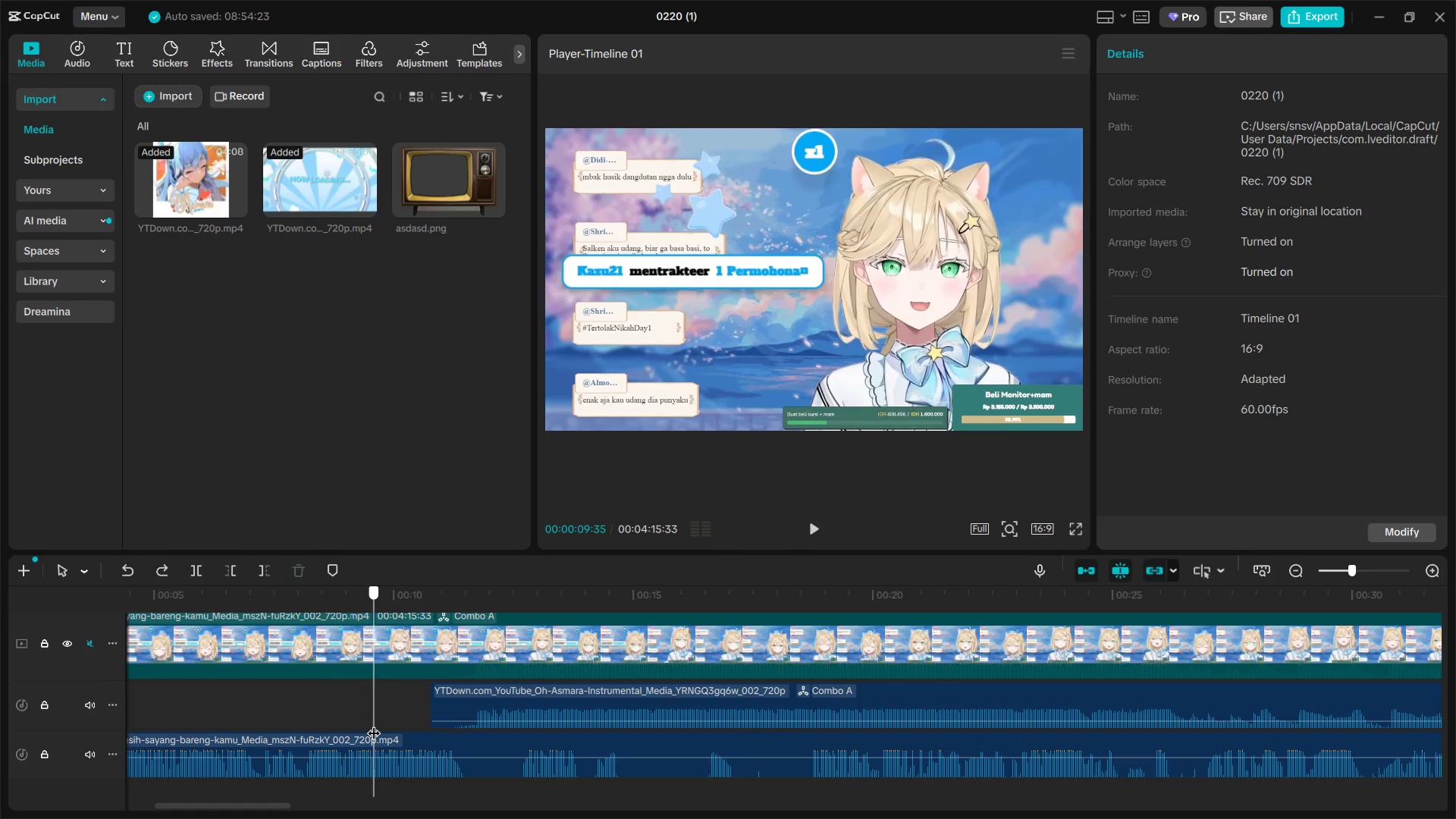 
left_click([396, 766])
 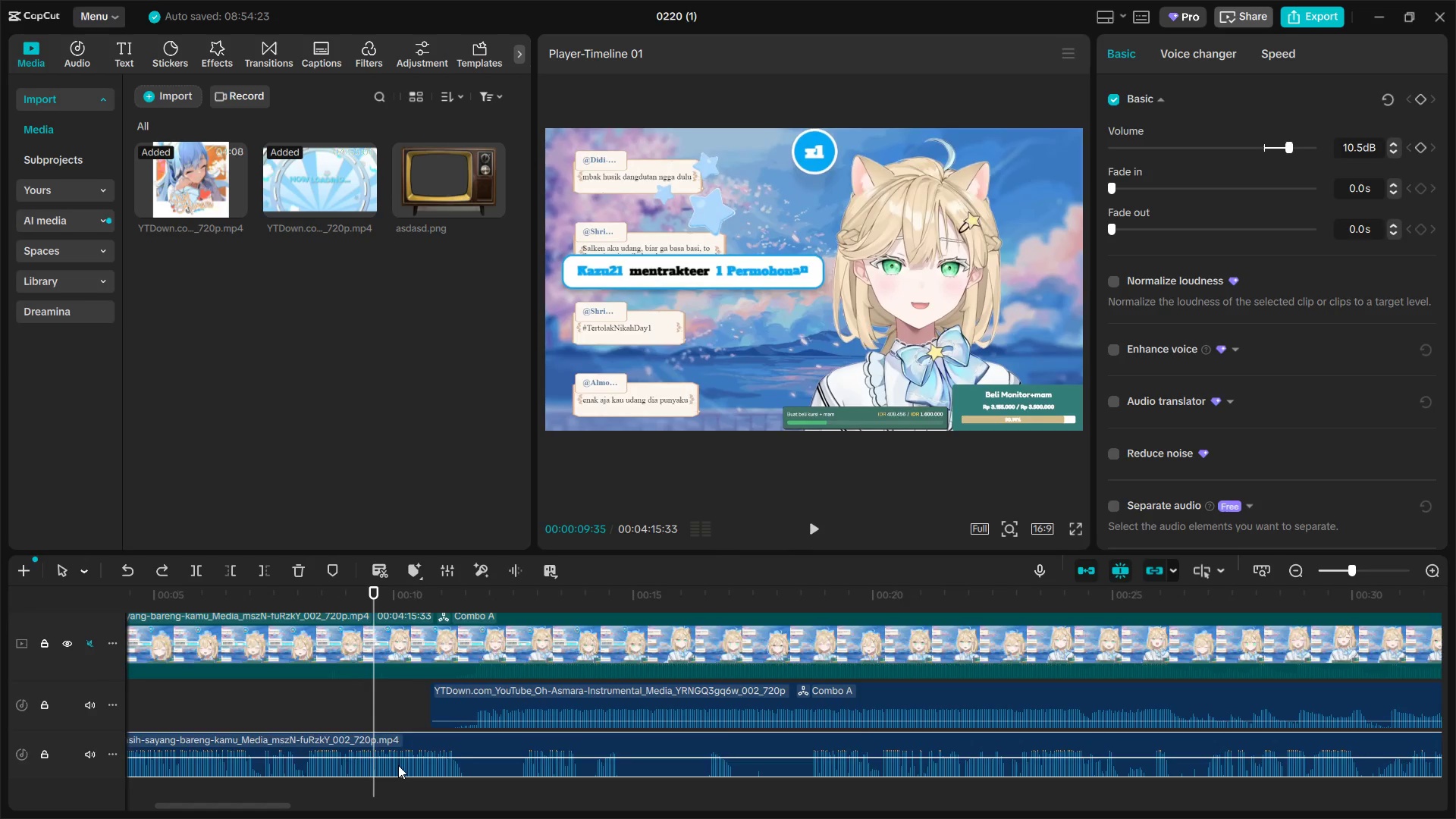 
key(Q)
 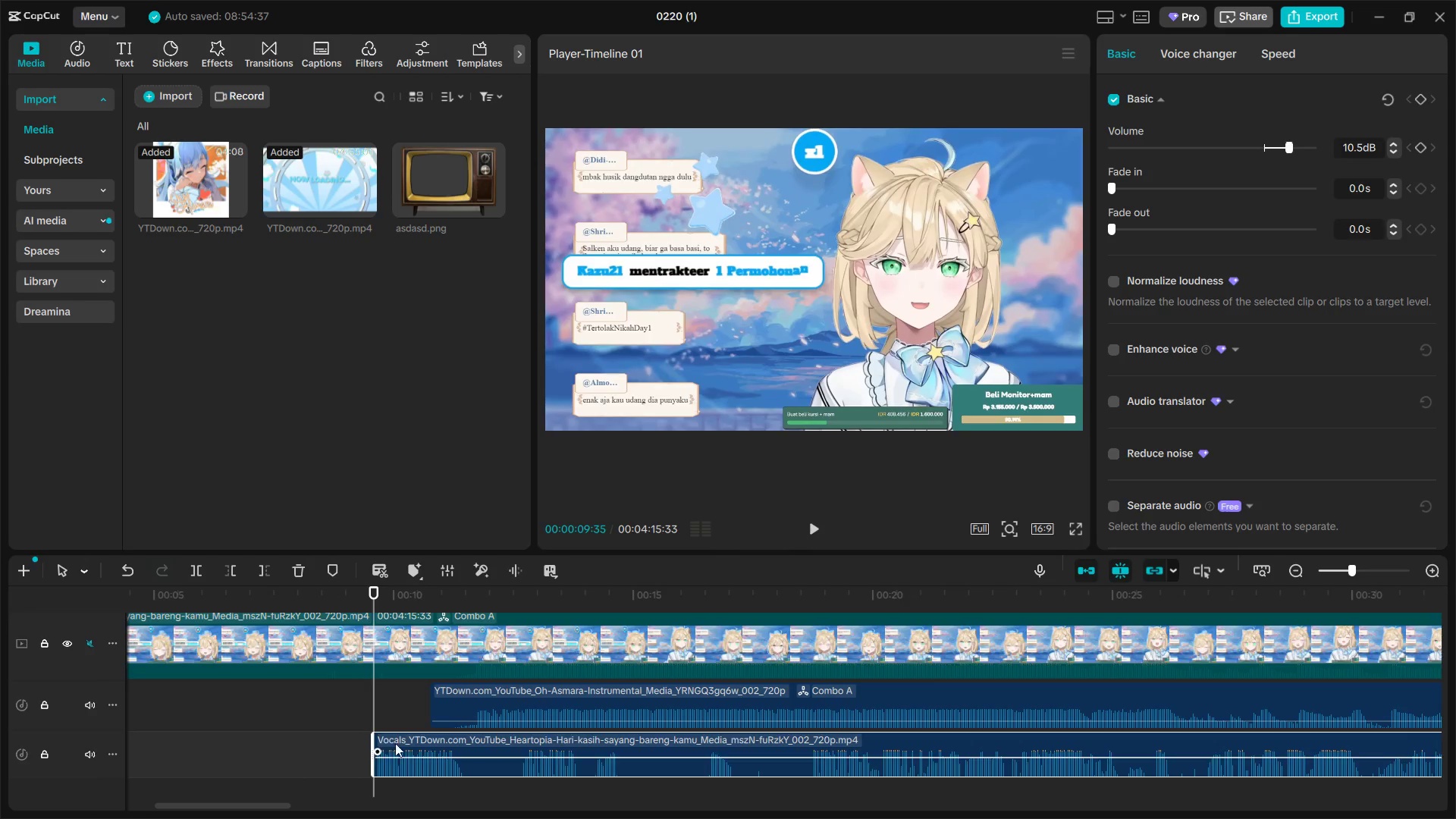 
left_click([369, 716])
 